 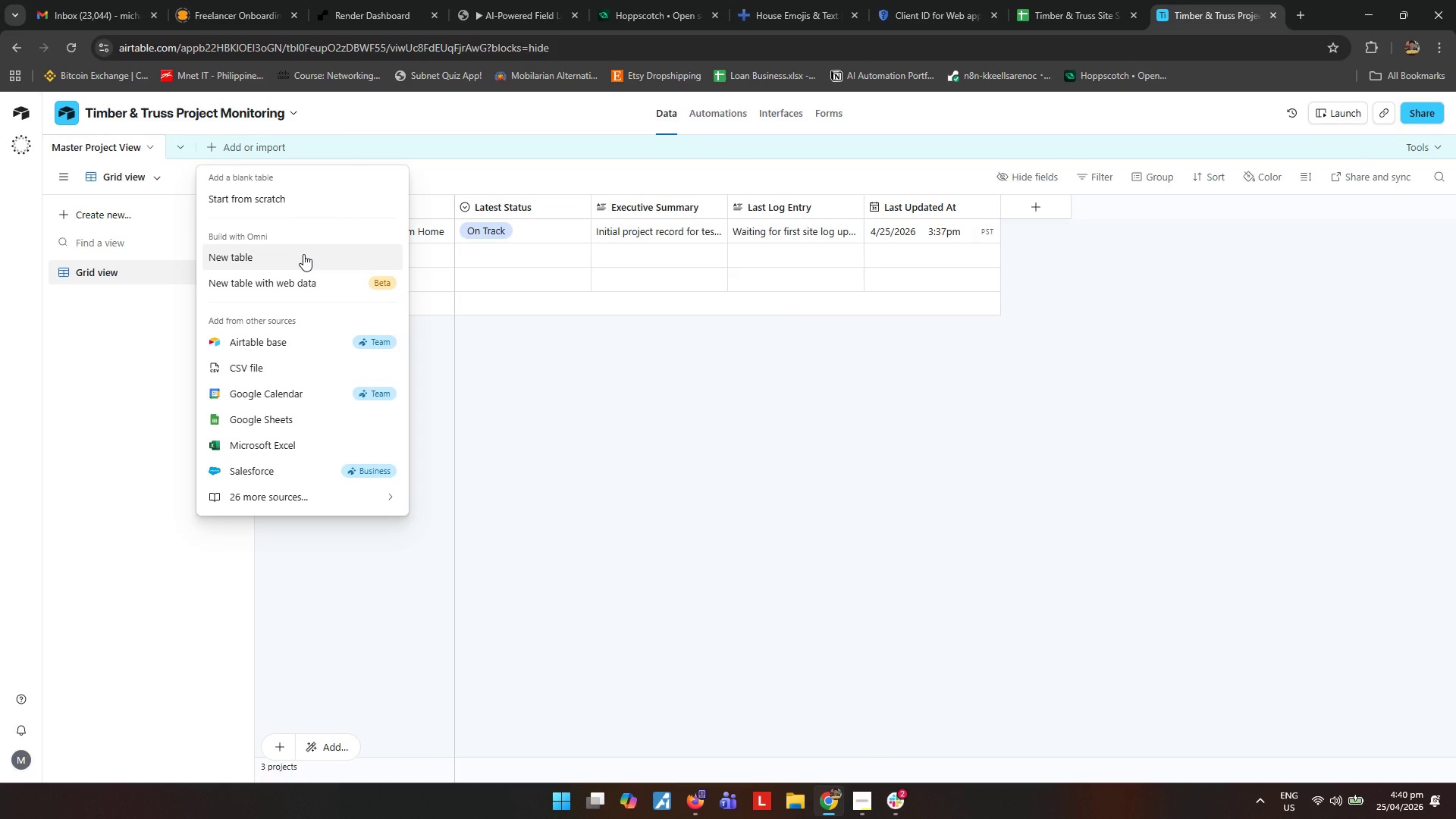 
left_click([303, 254])
 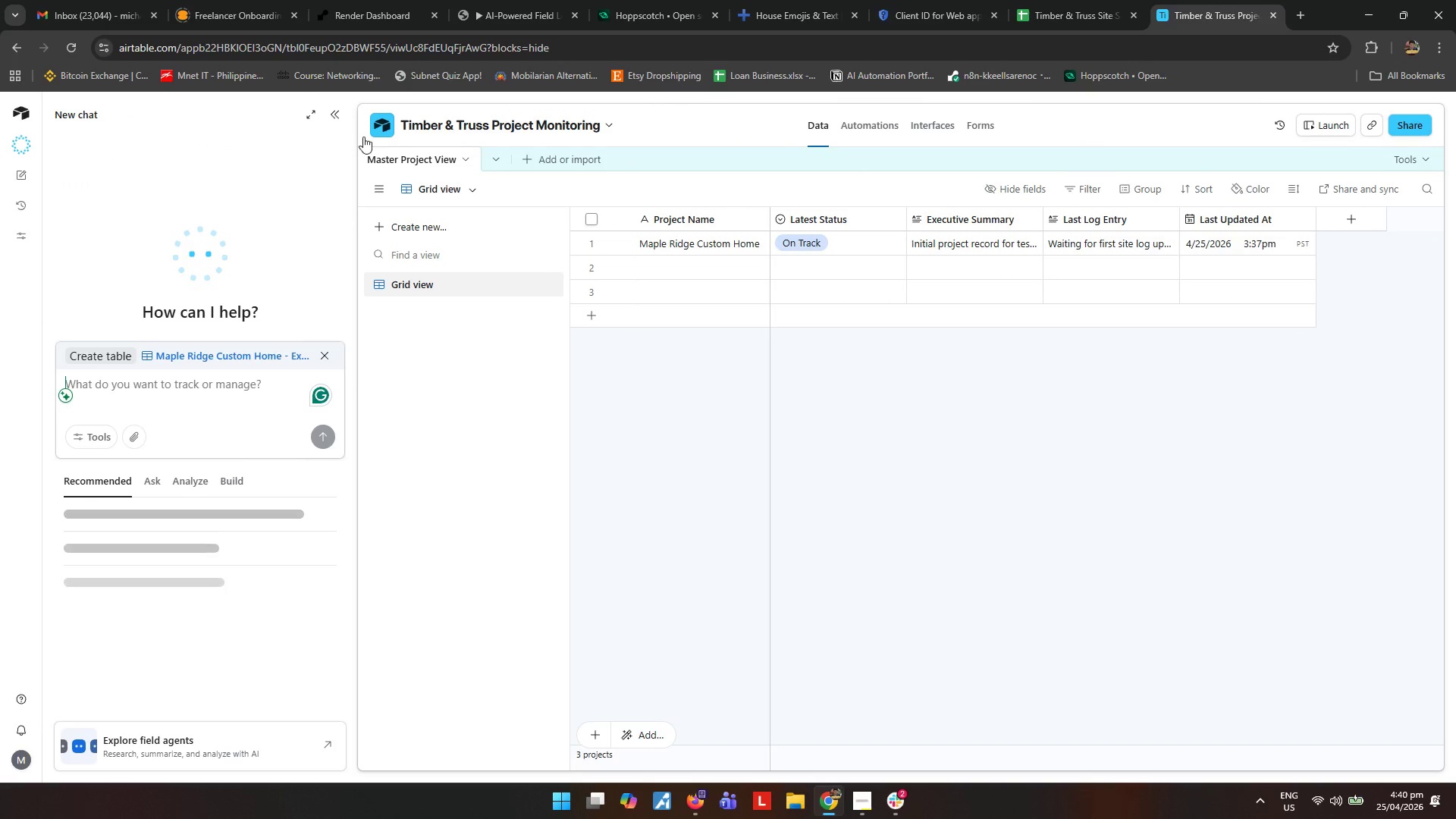 
left_click([339, 117])
 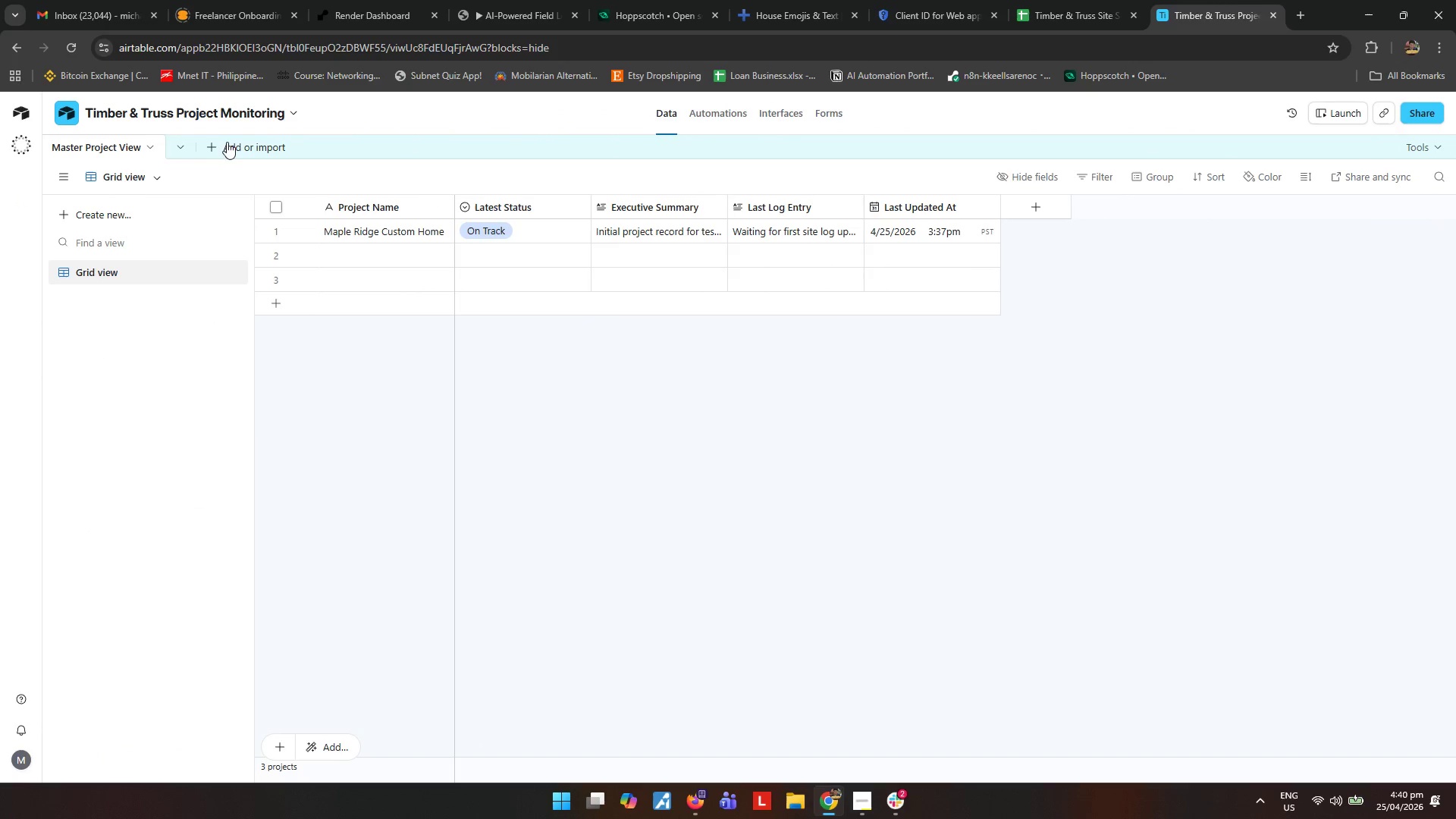 
left_click([218, 148])
 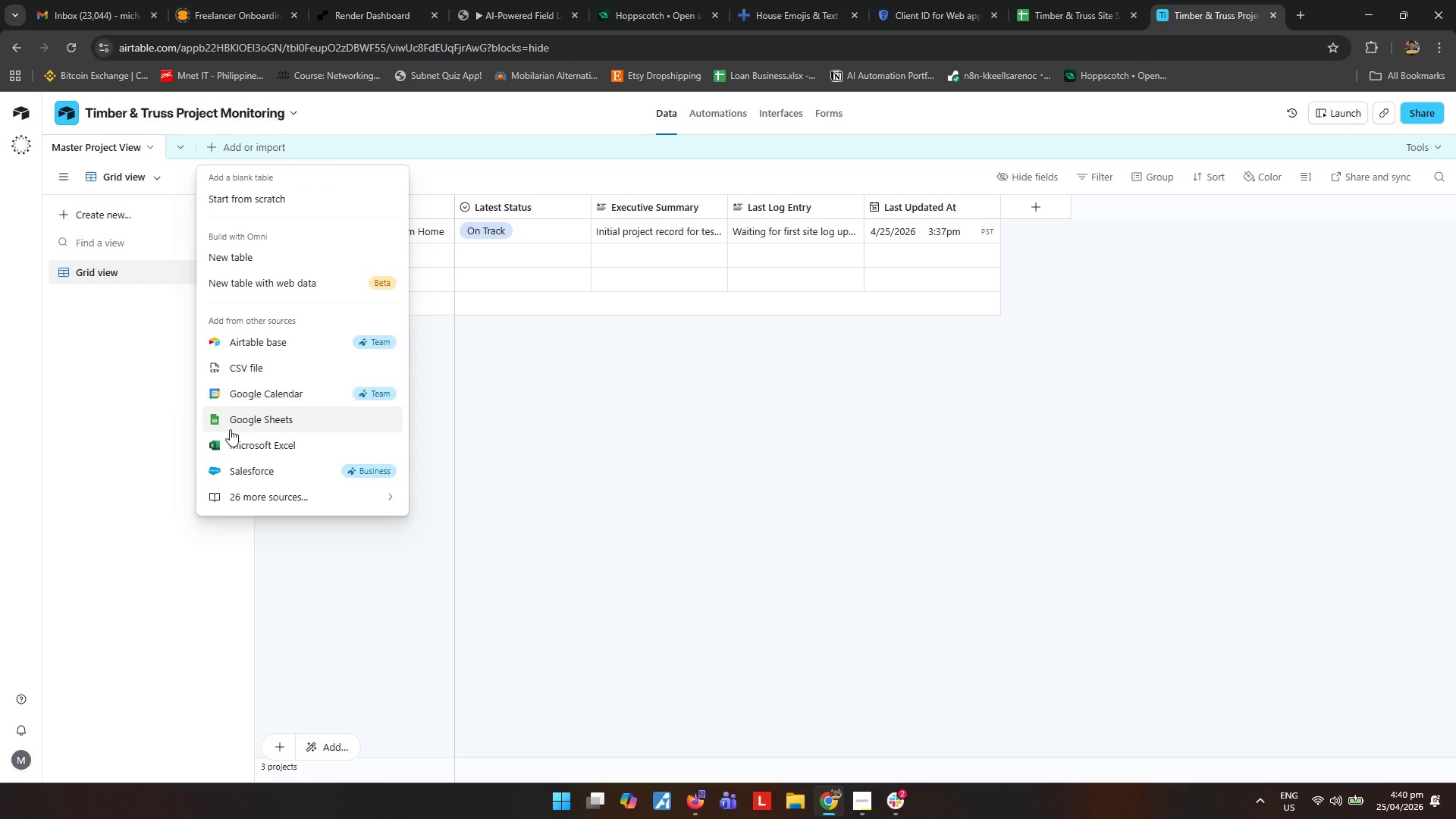 
wait(7.72)
 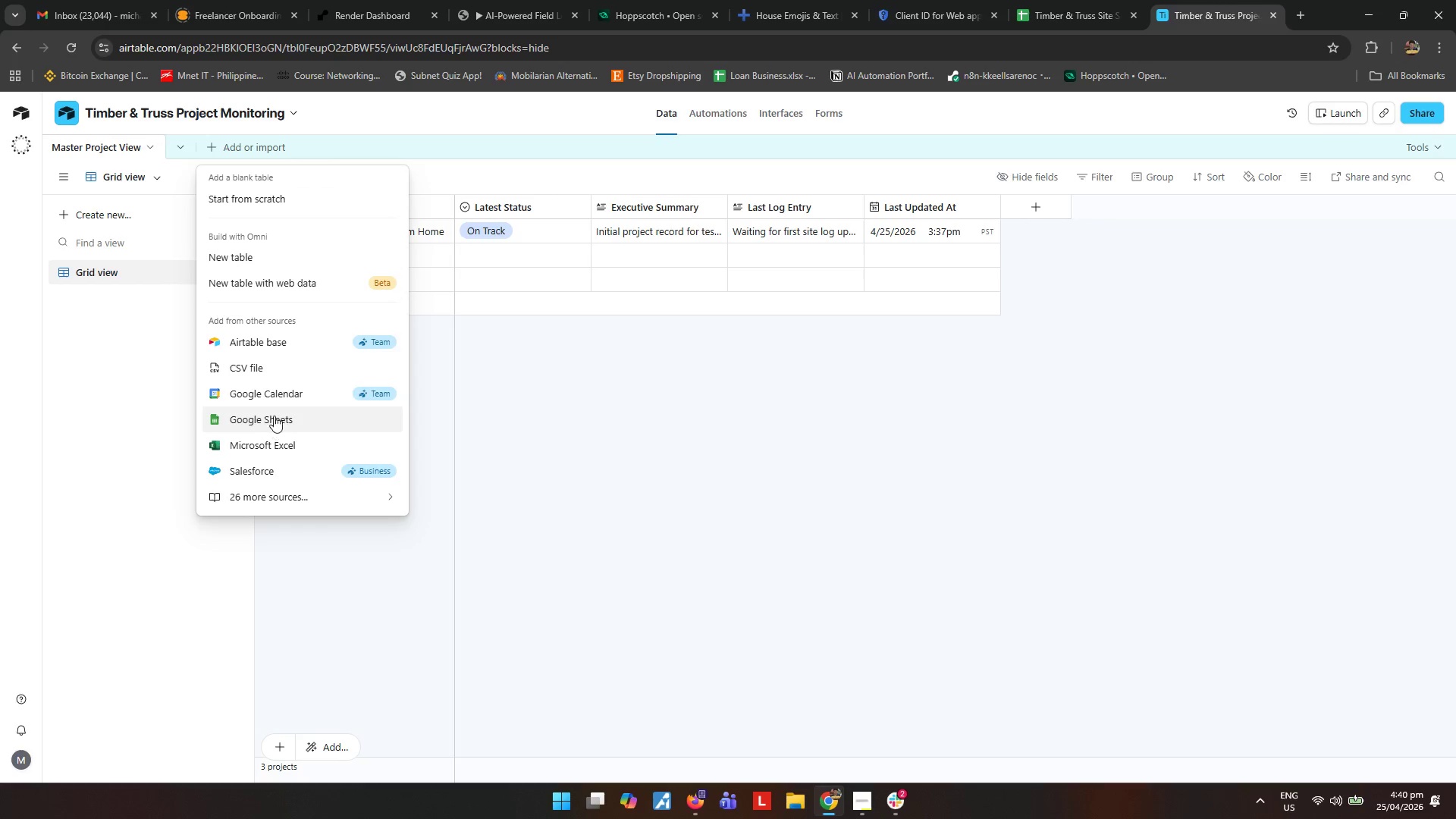 
scroll: coordinate [269, 441], scroll_direction: down, amount: 4.0
 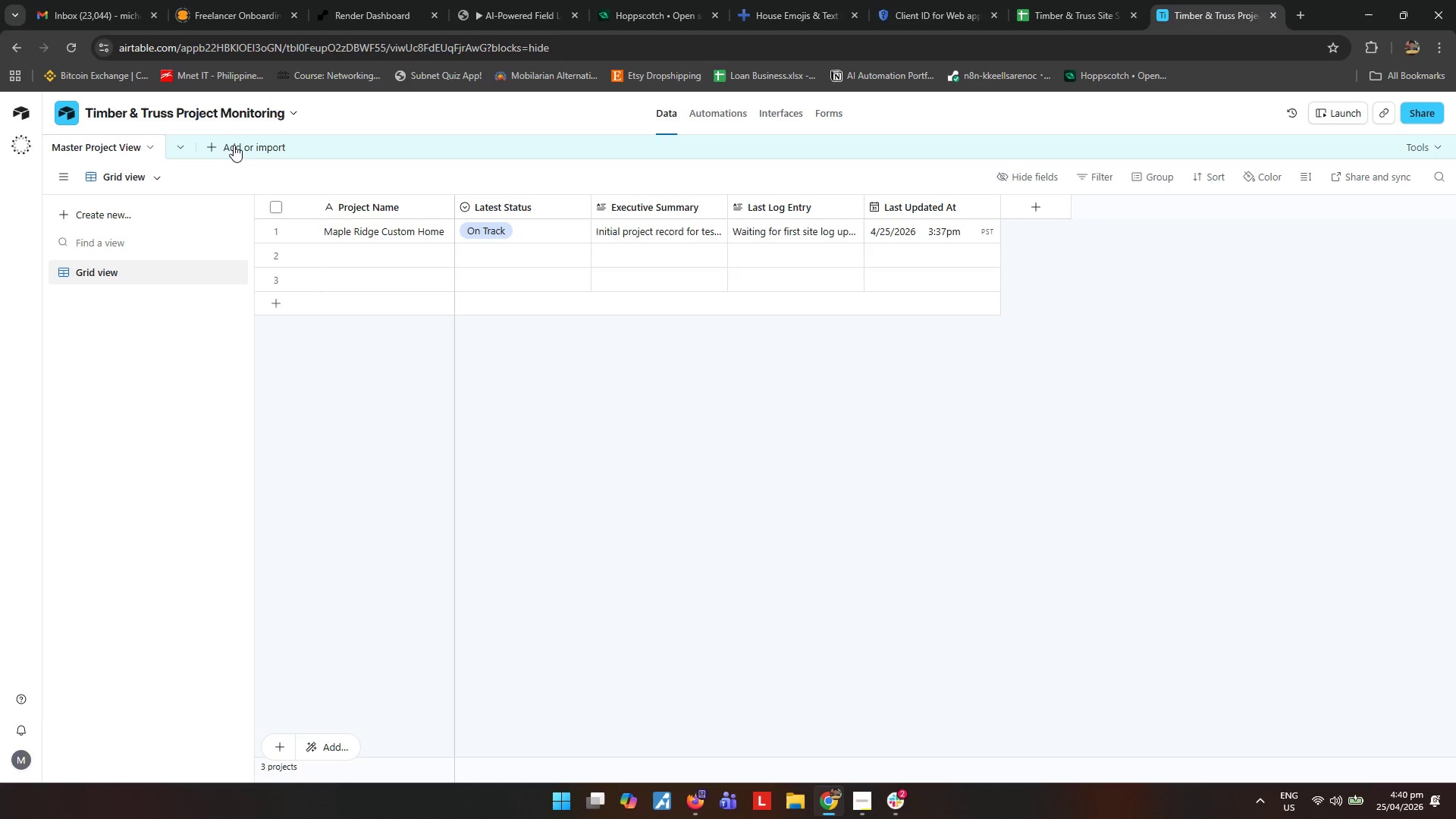 
wait(5.64)
 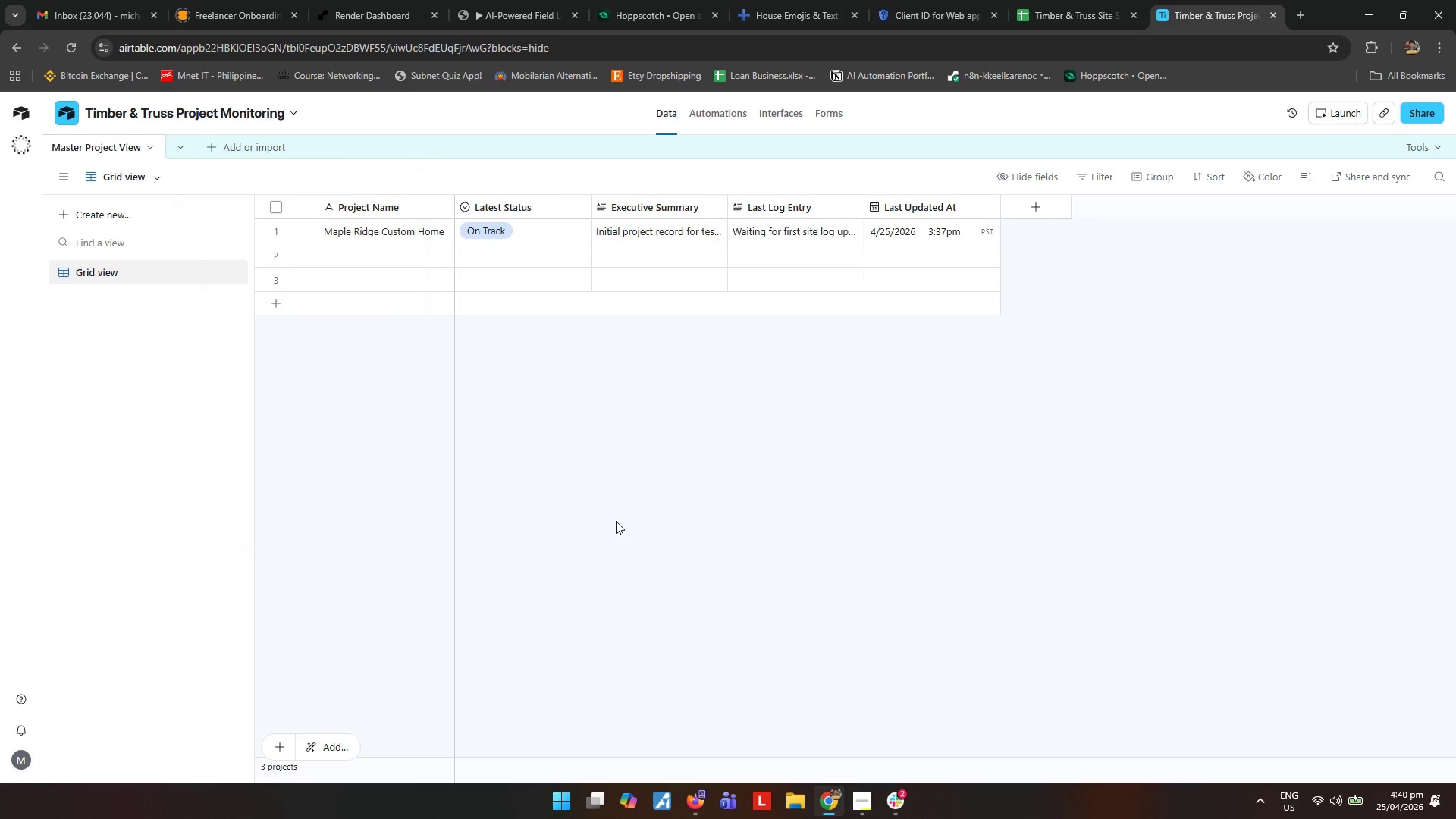 
left_click([246, 143])
 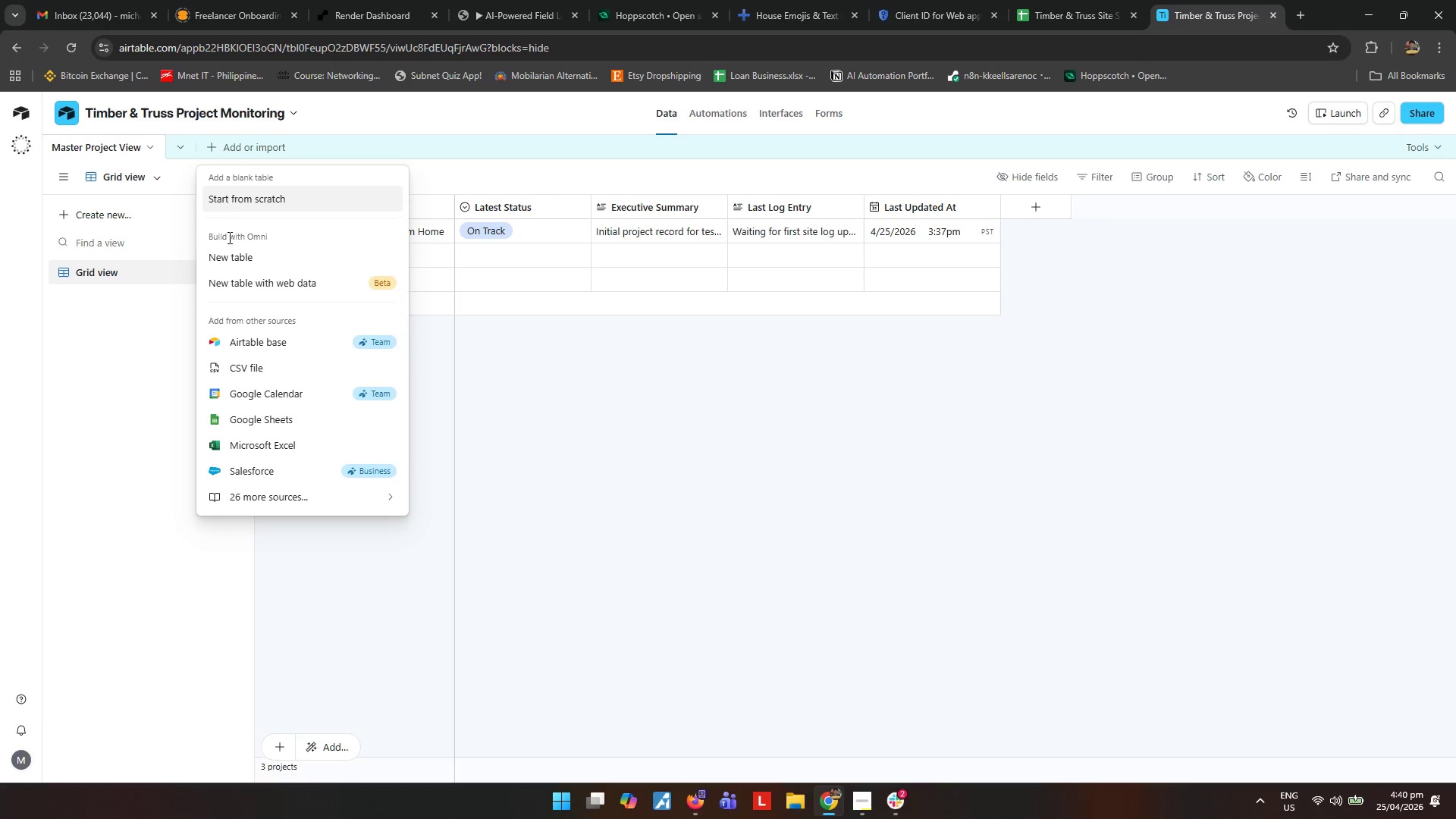 
left_click([276, 193])
 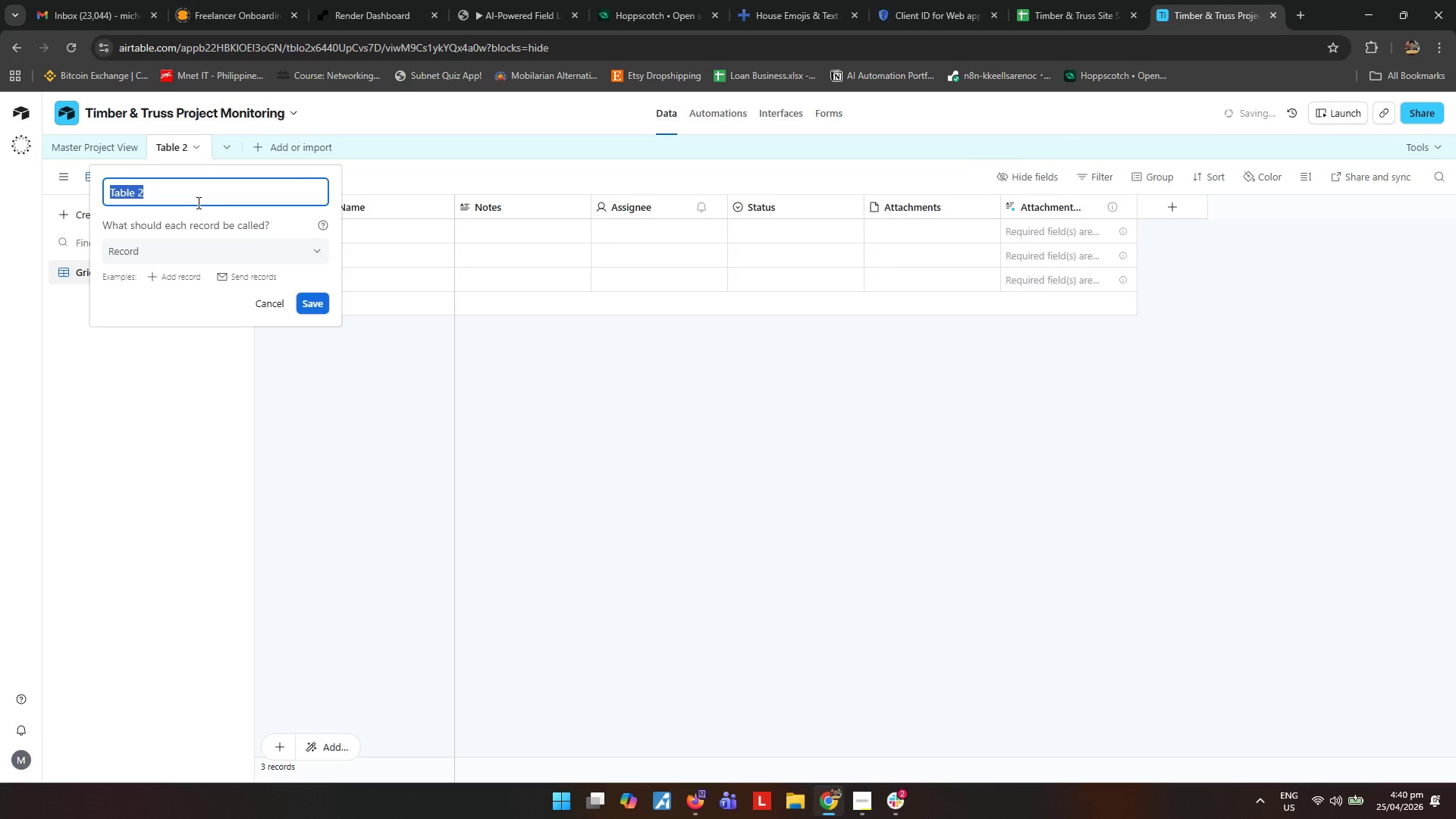 
type(Timeline Risk)
 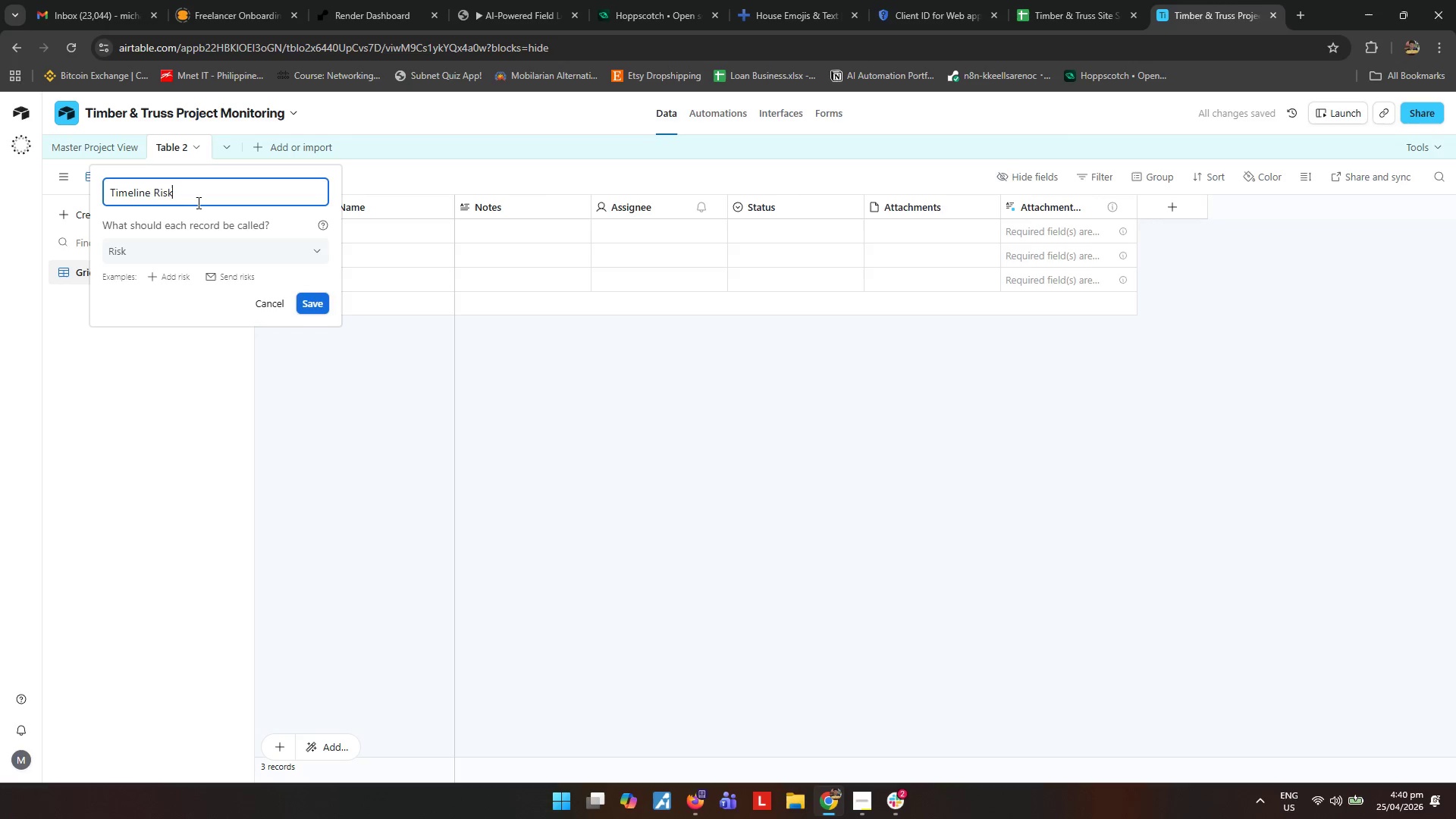 
key(Enter)
 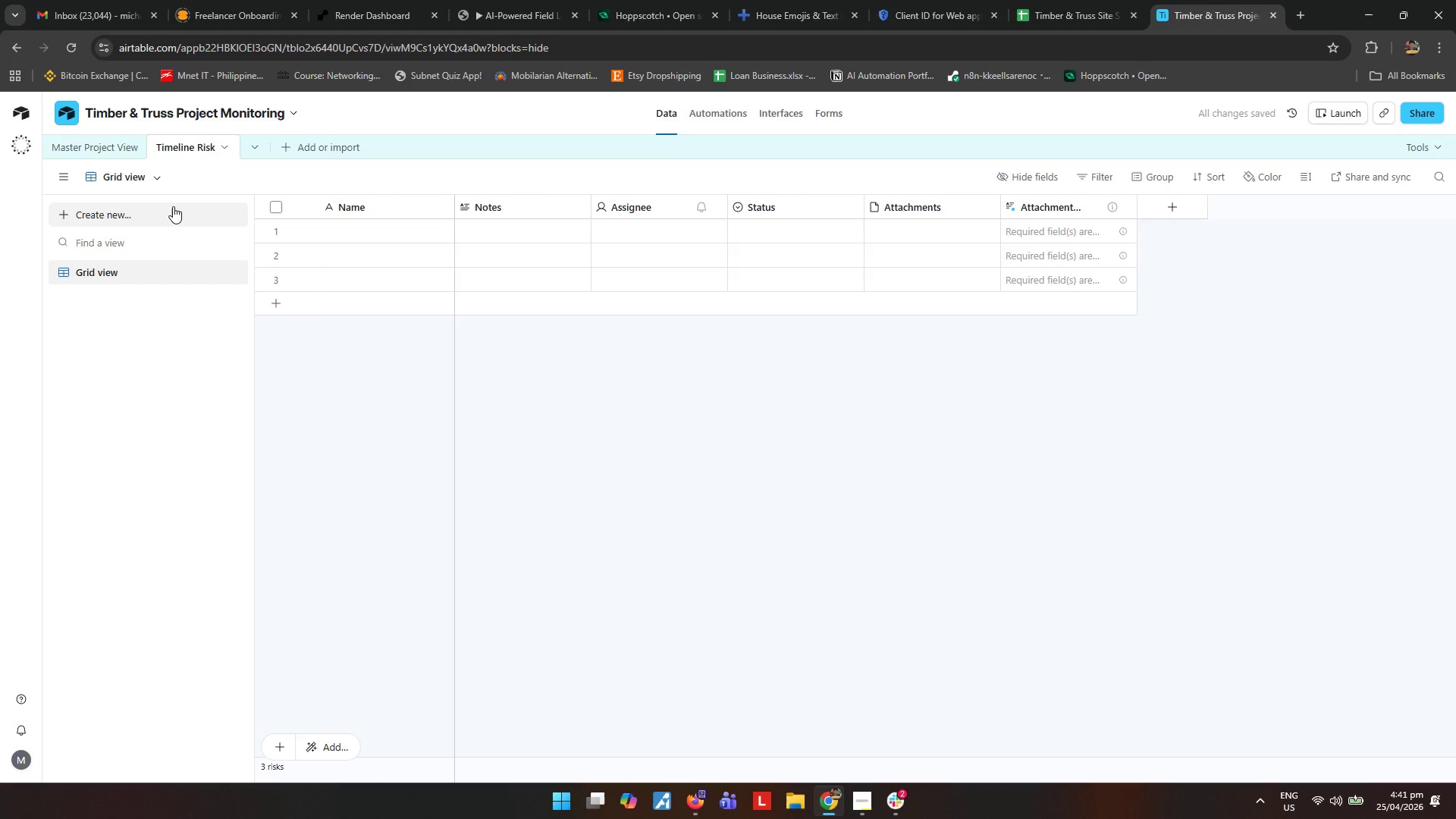 
wait(5.88)
 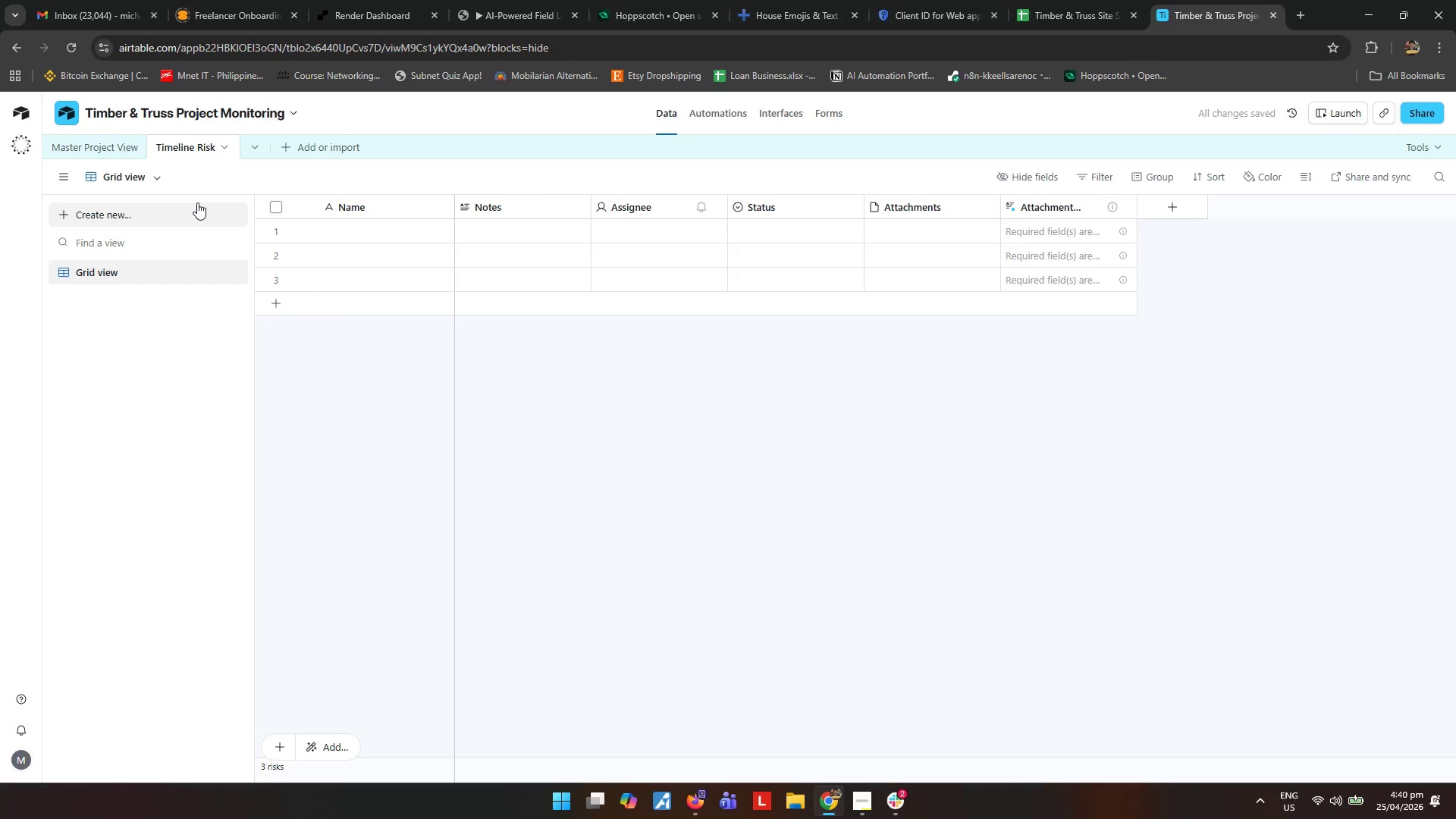 
double_click([98, 143])
 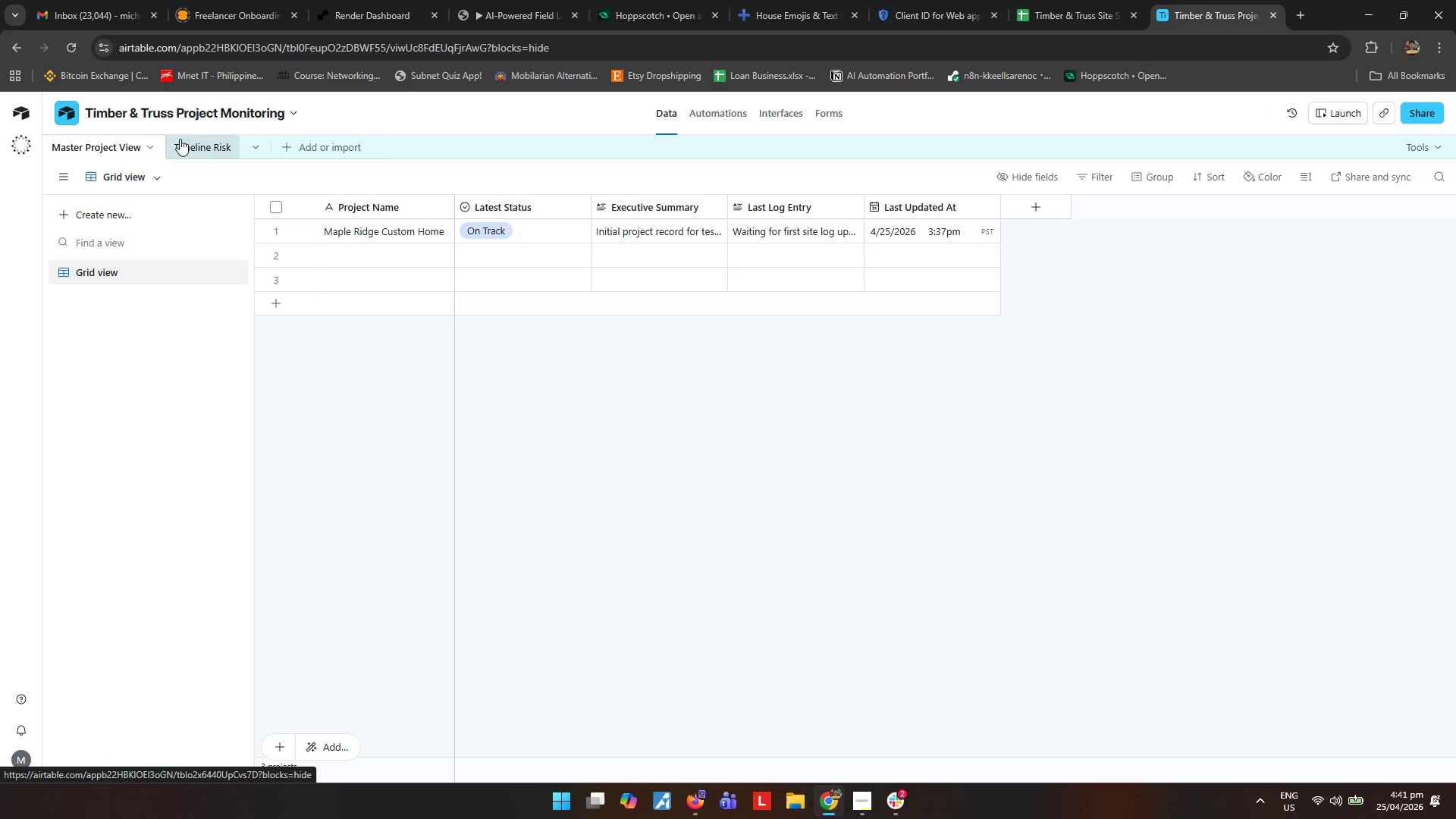 
left_click([180, 139])
 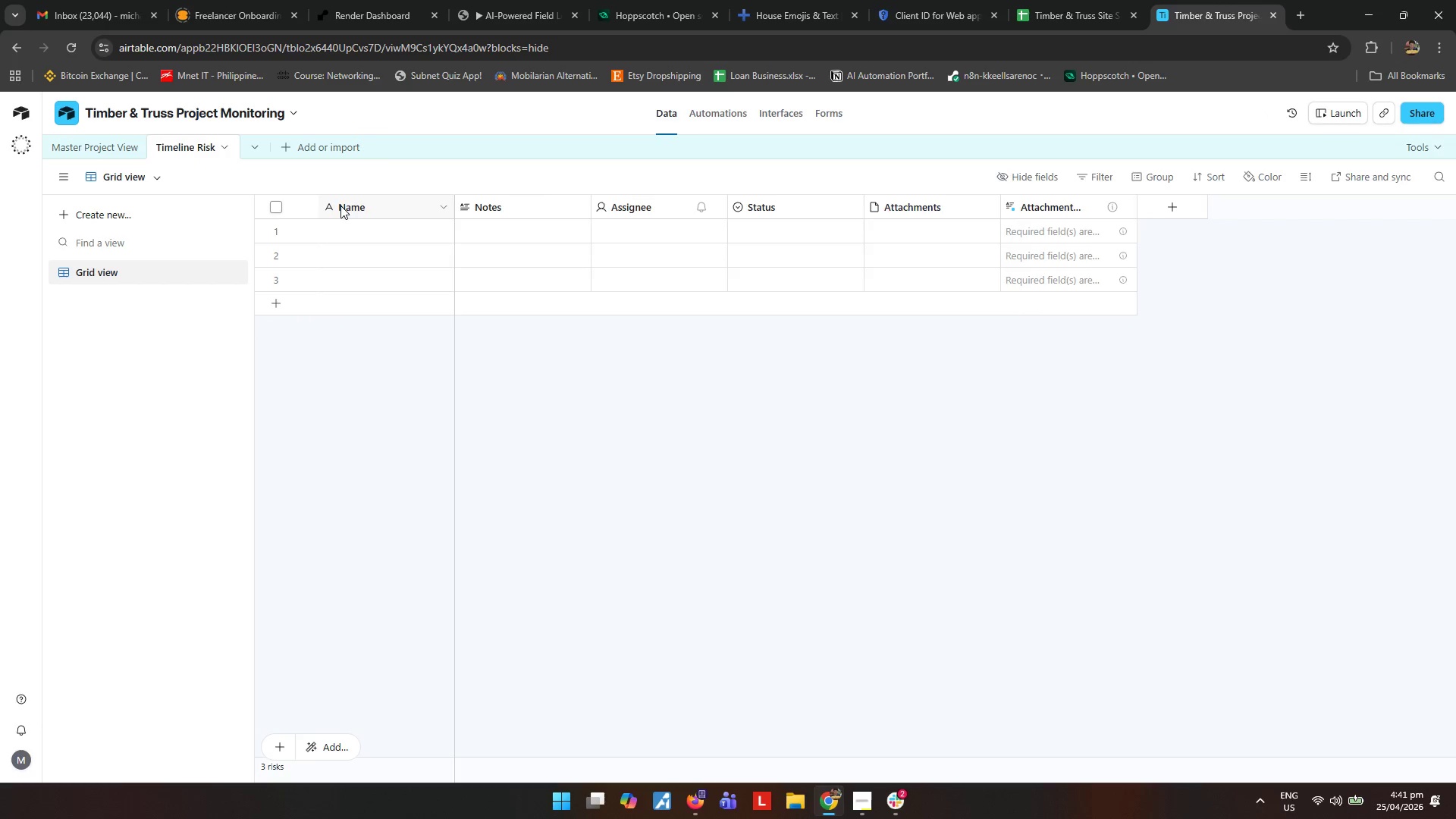 
double_click([340, 206])
 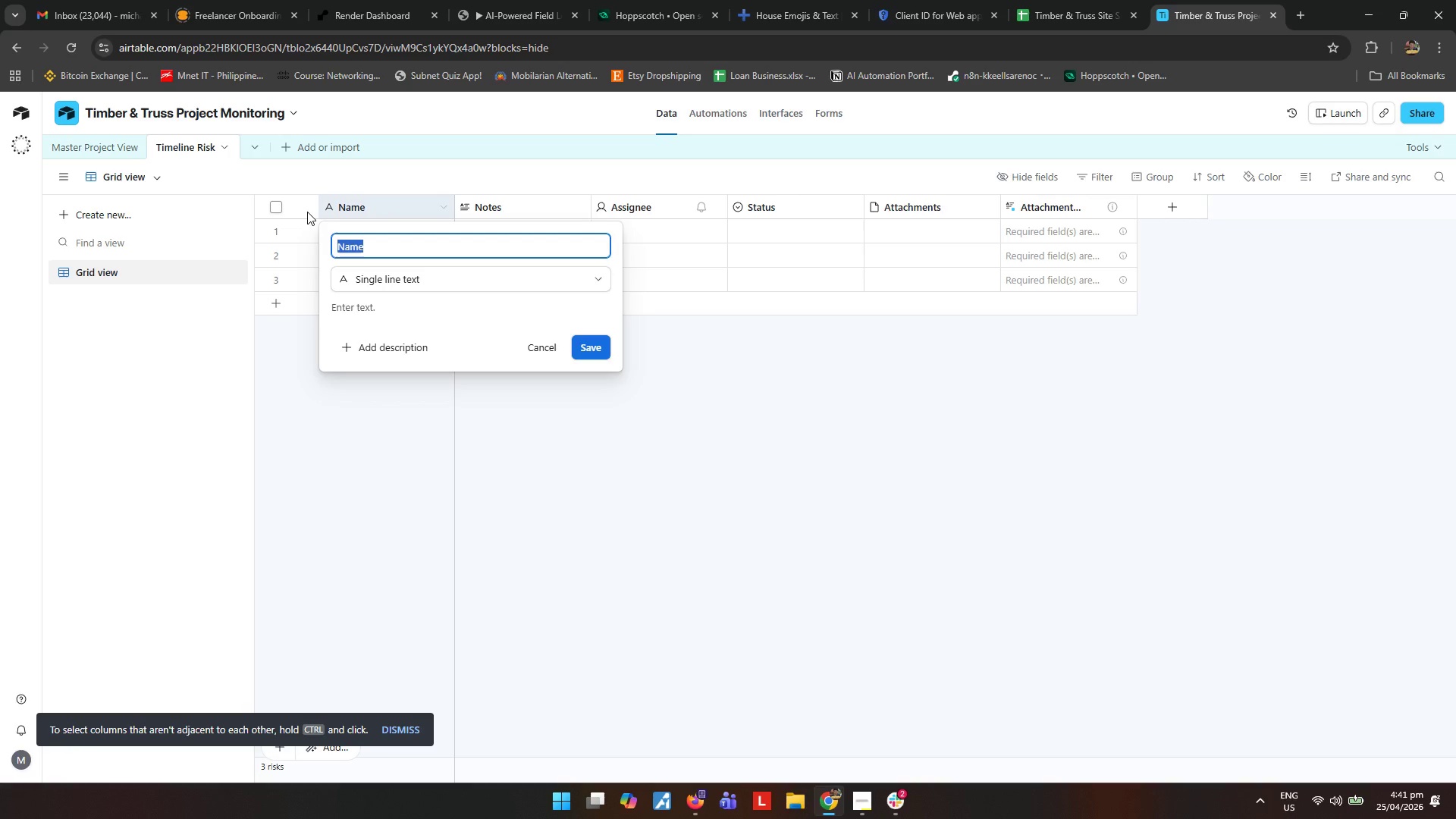 
type(Project Name)
 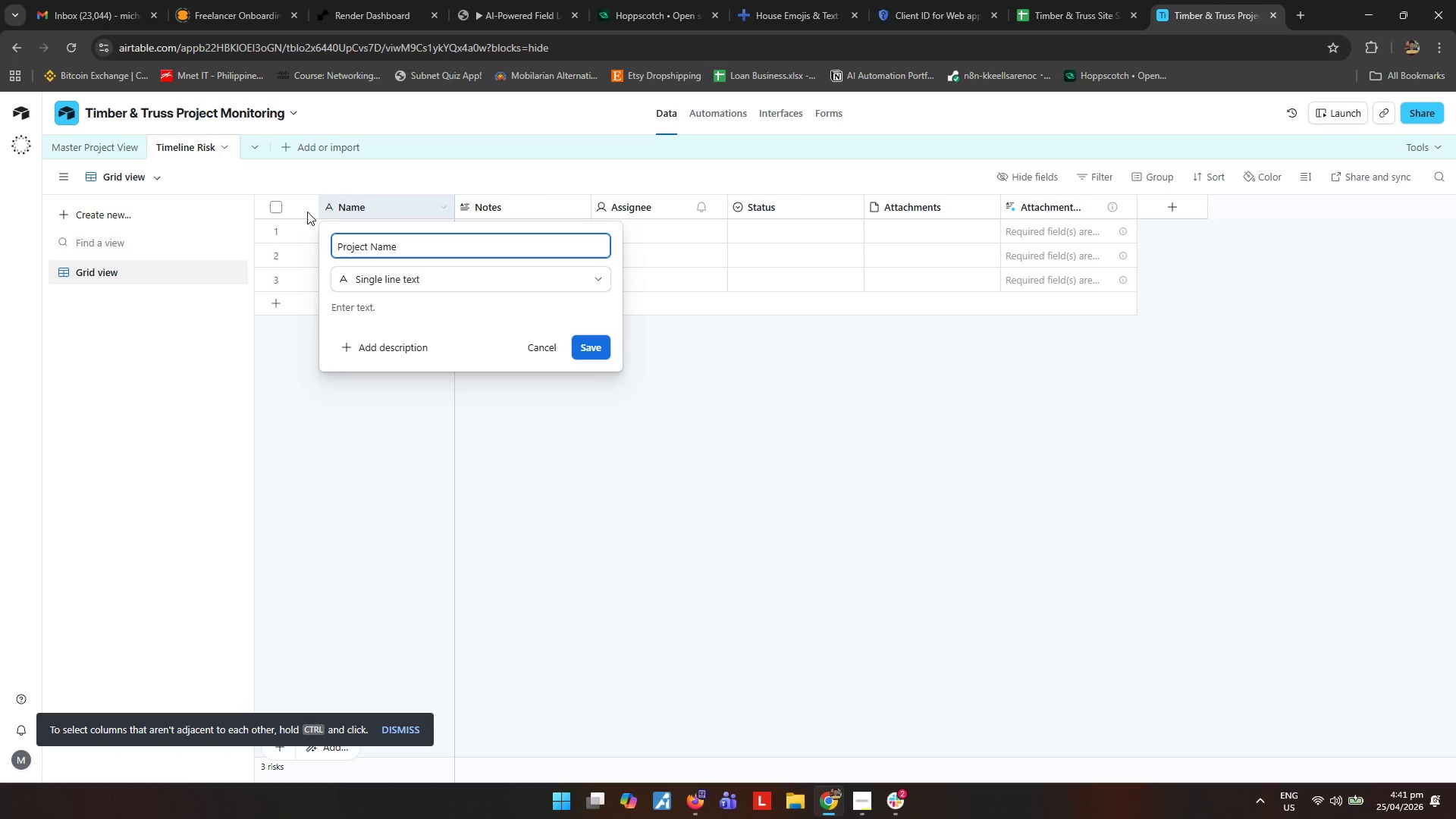 
key(Enter)
 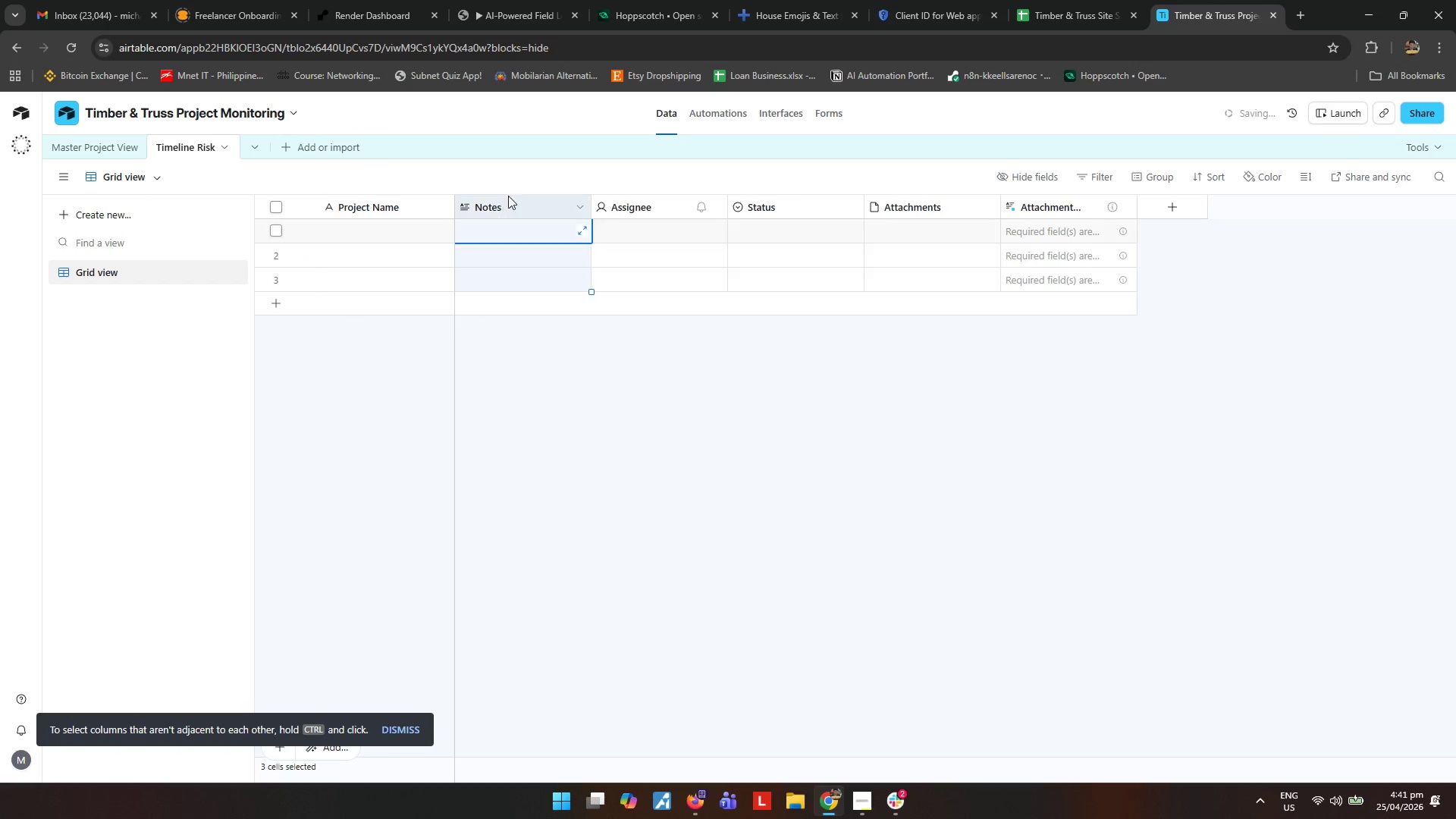 
hold_key(key=ShiftLeft, duration=0.61)
left_click([1068, 209])
 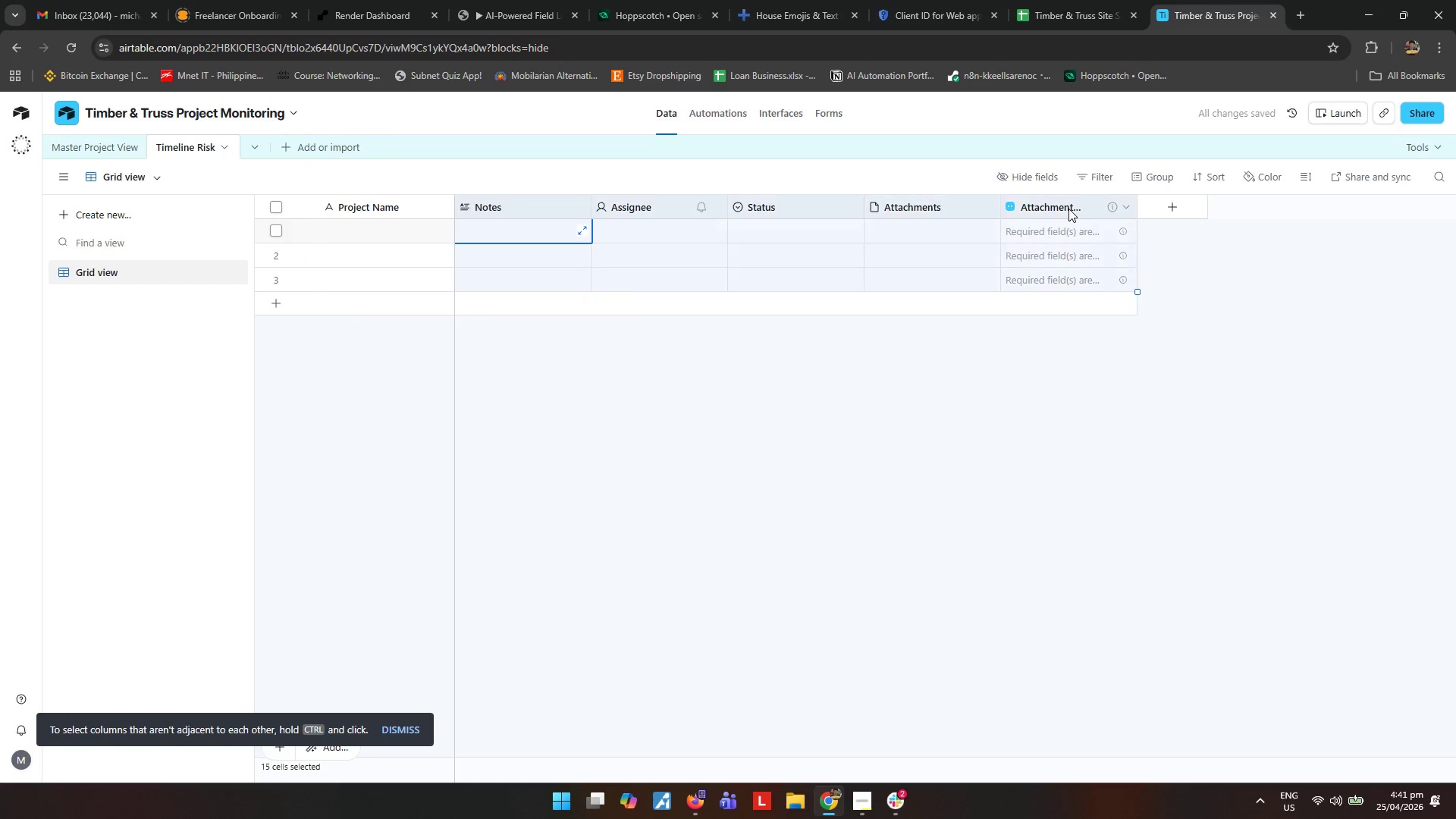 
right_click([1068, 209])
 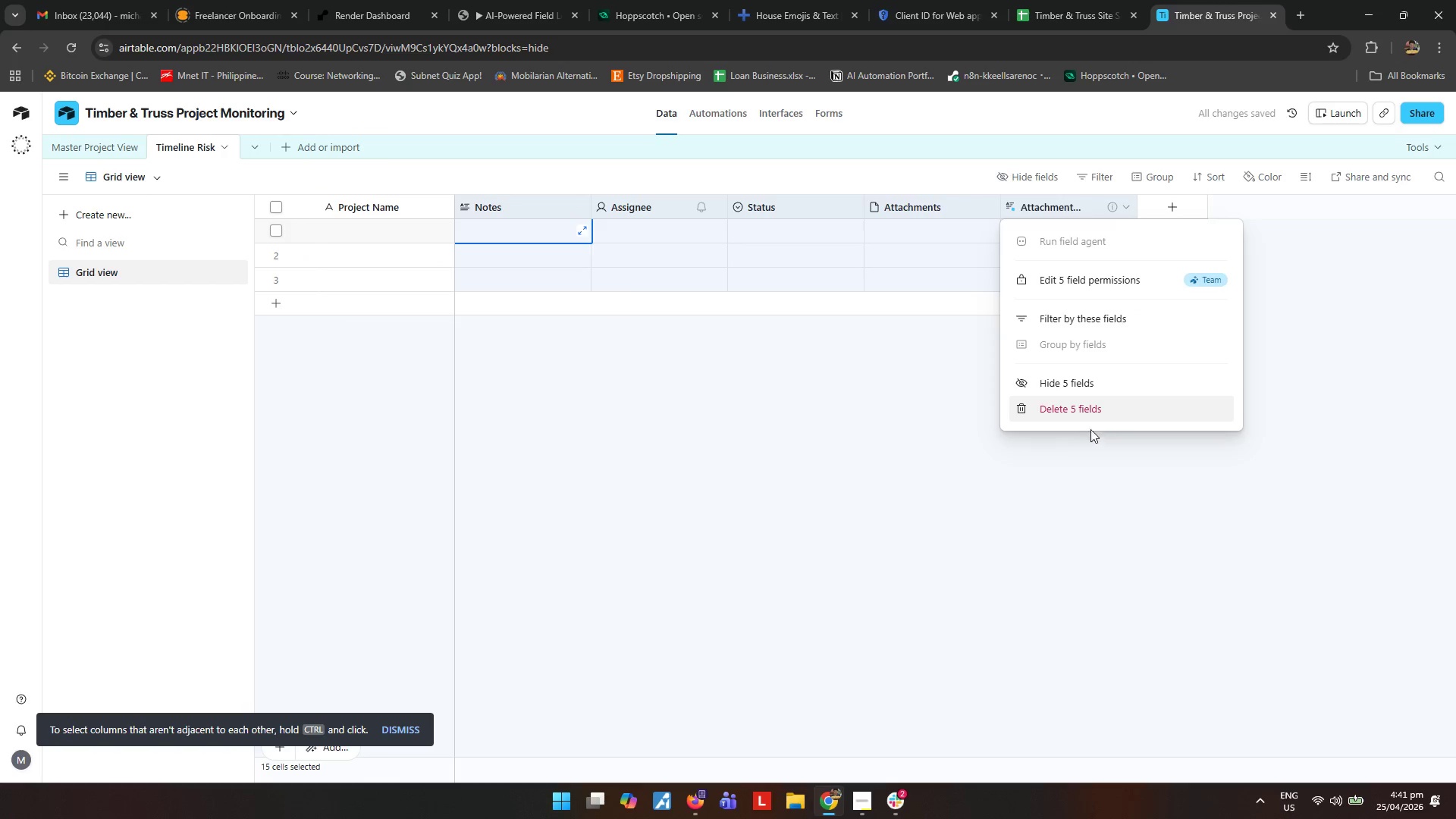 
left_click([1093, 412])
 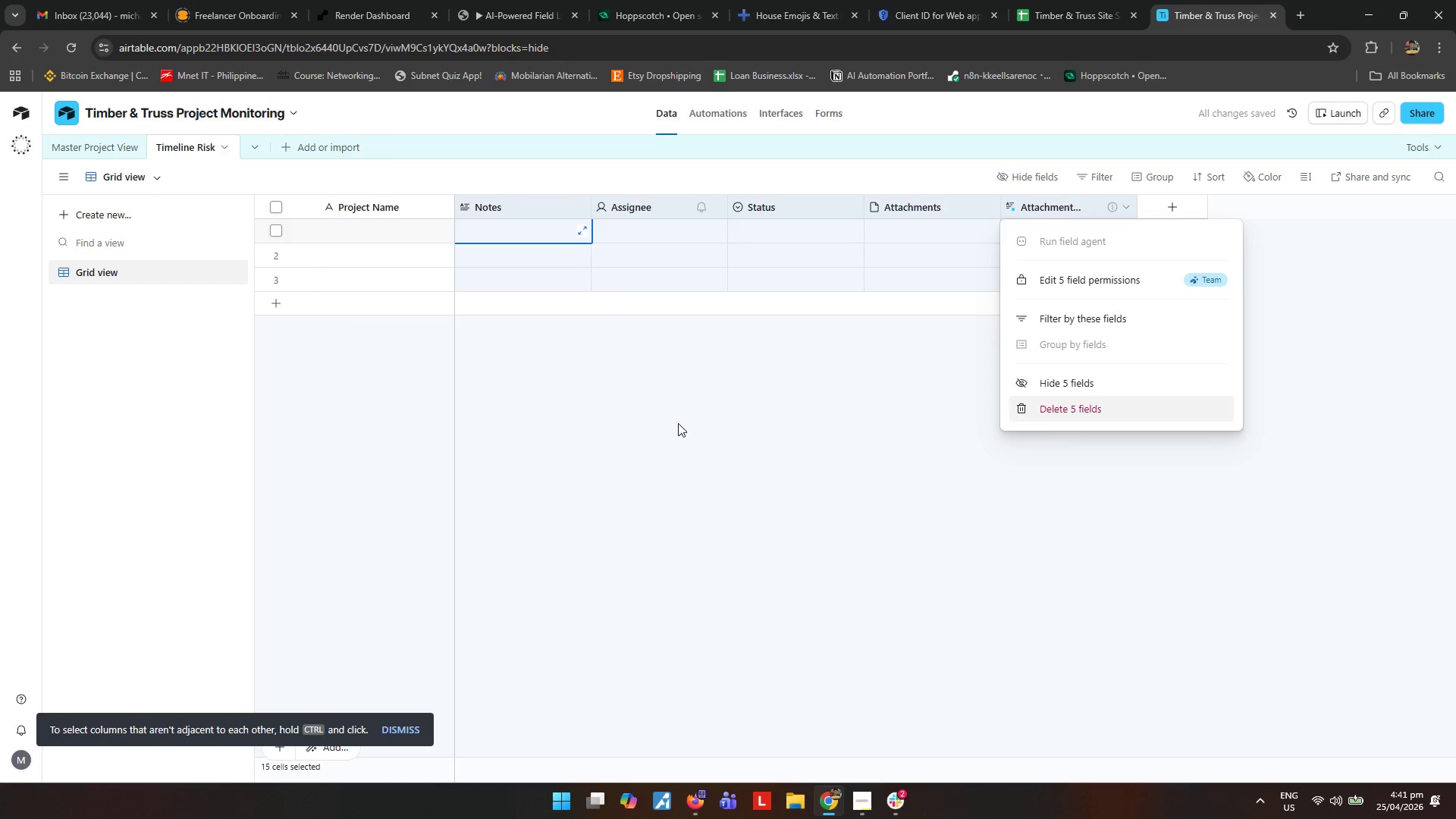 
left_click_drag(start_coordinate=[668, 422], to_coordinate=[664, 416])
 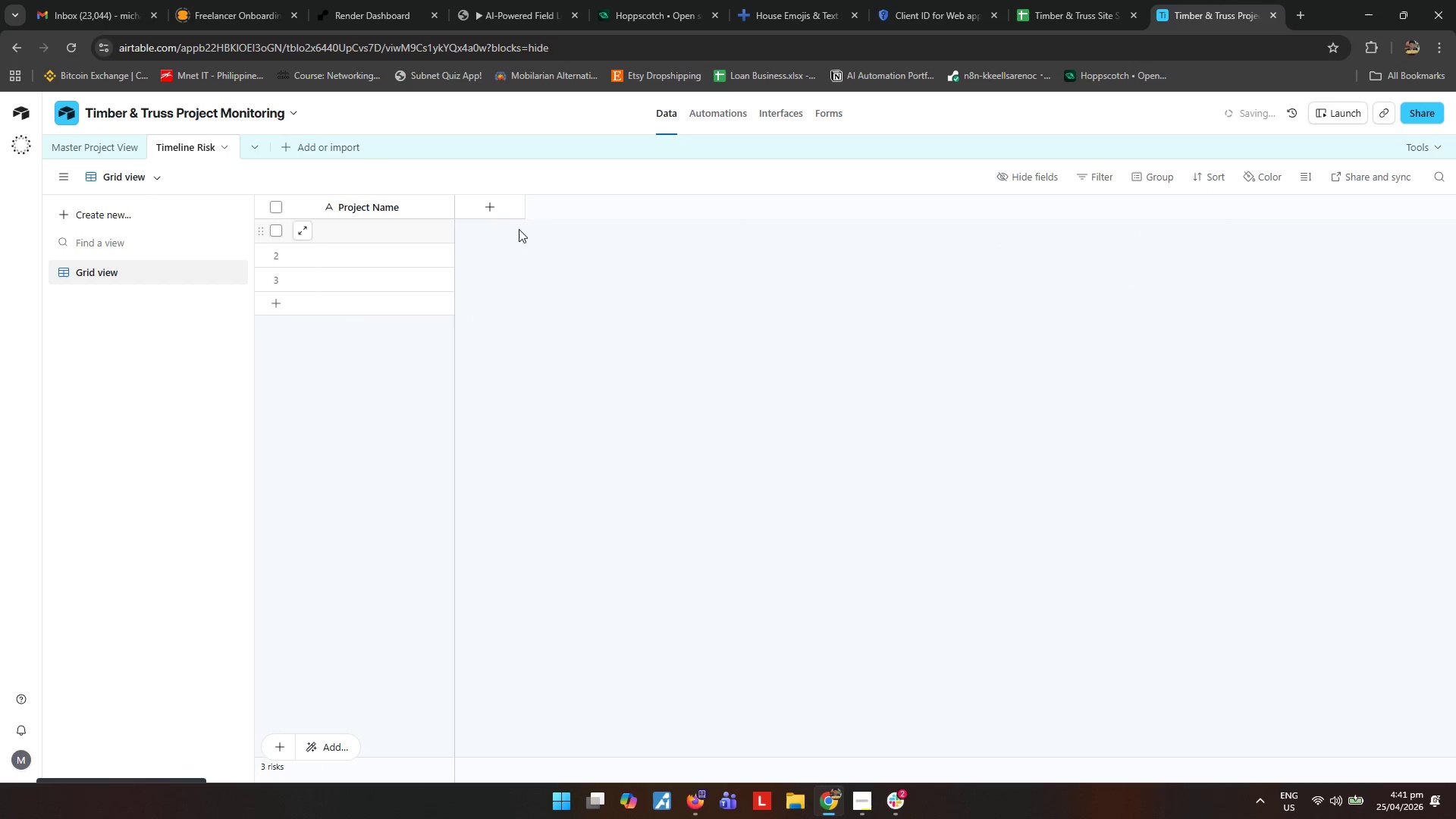 
left_click([500, 211])
 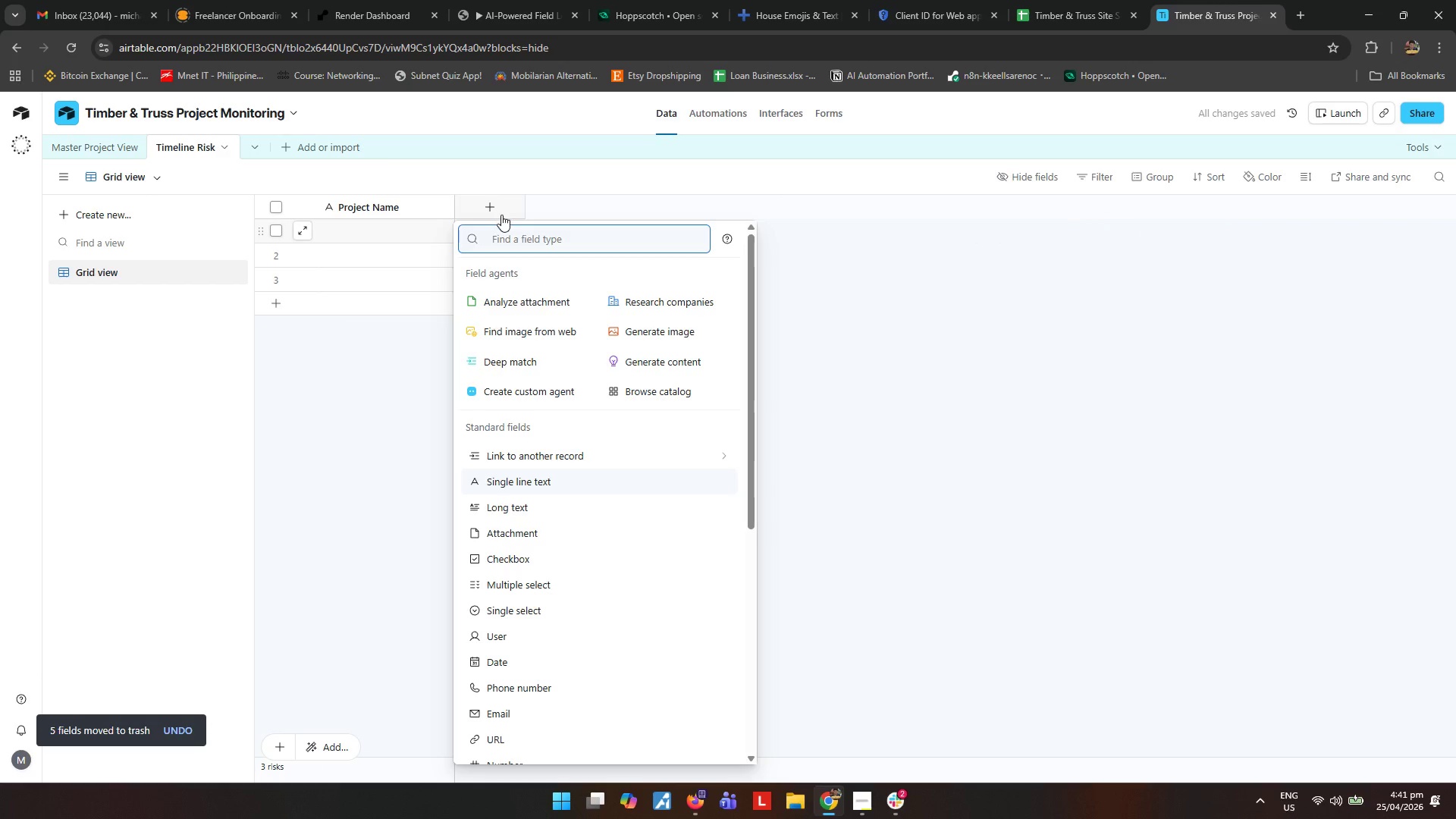 
key(S)
 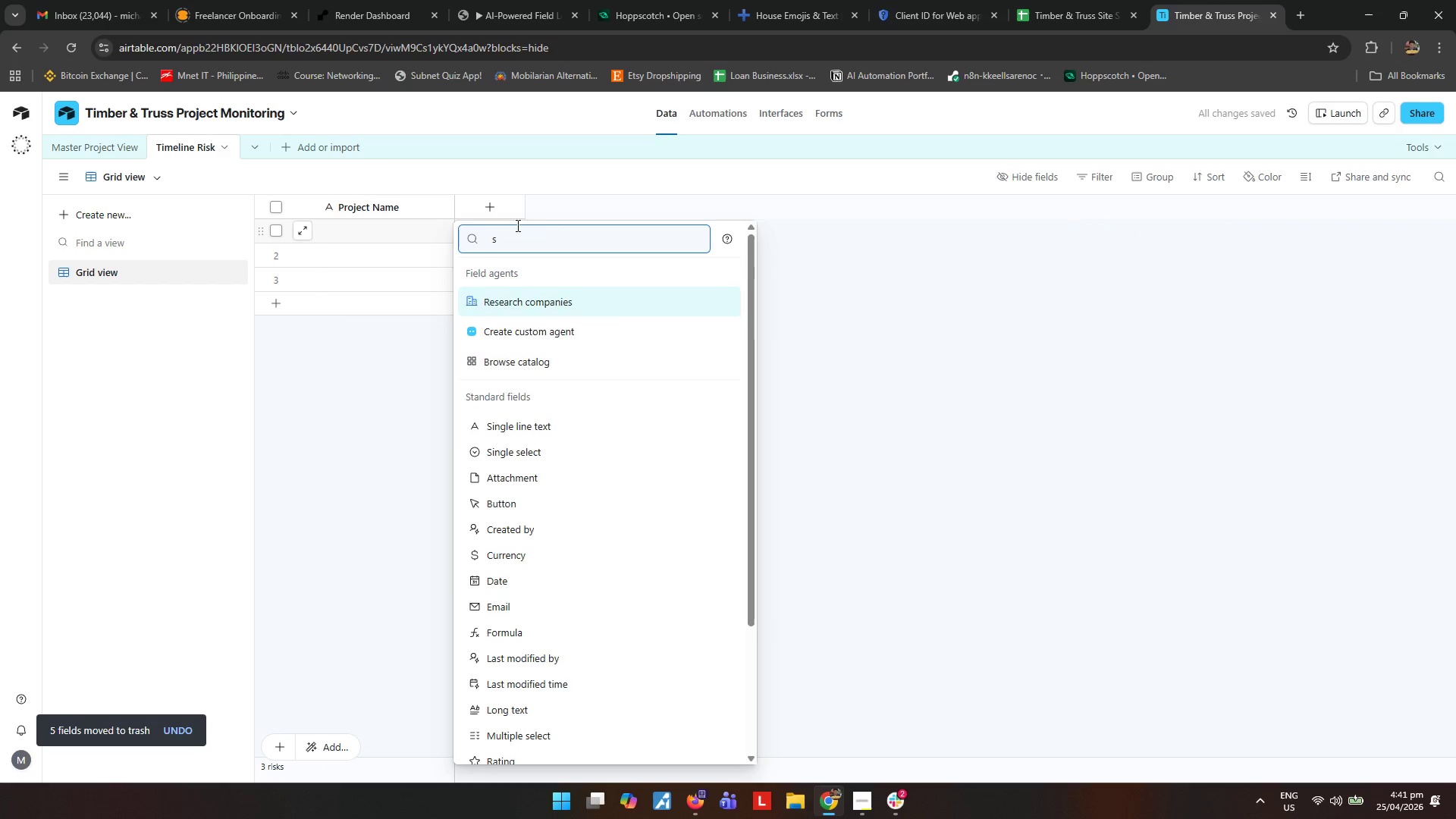 
key(Backspace)
 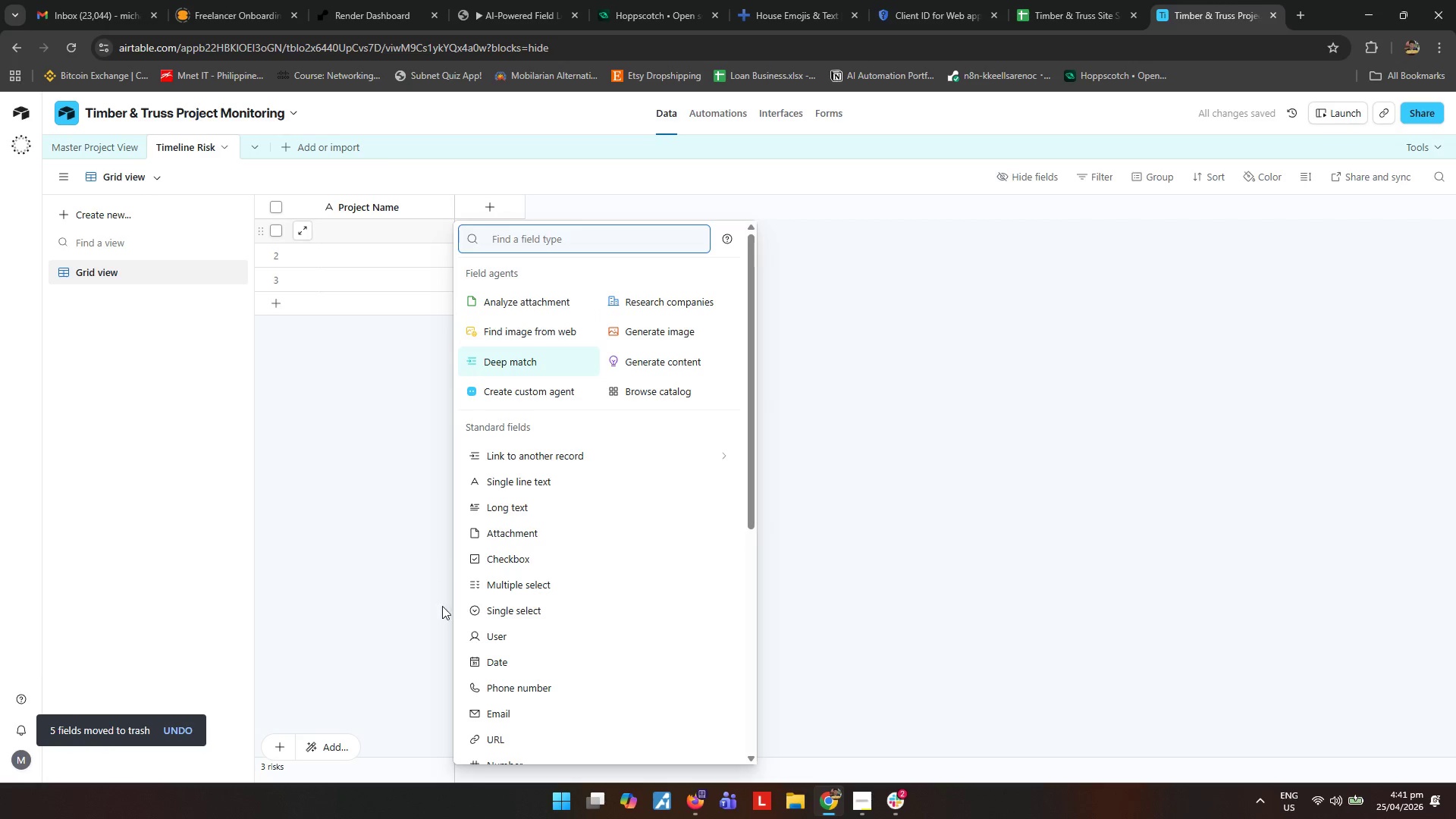 
left_click([518, 608])
 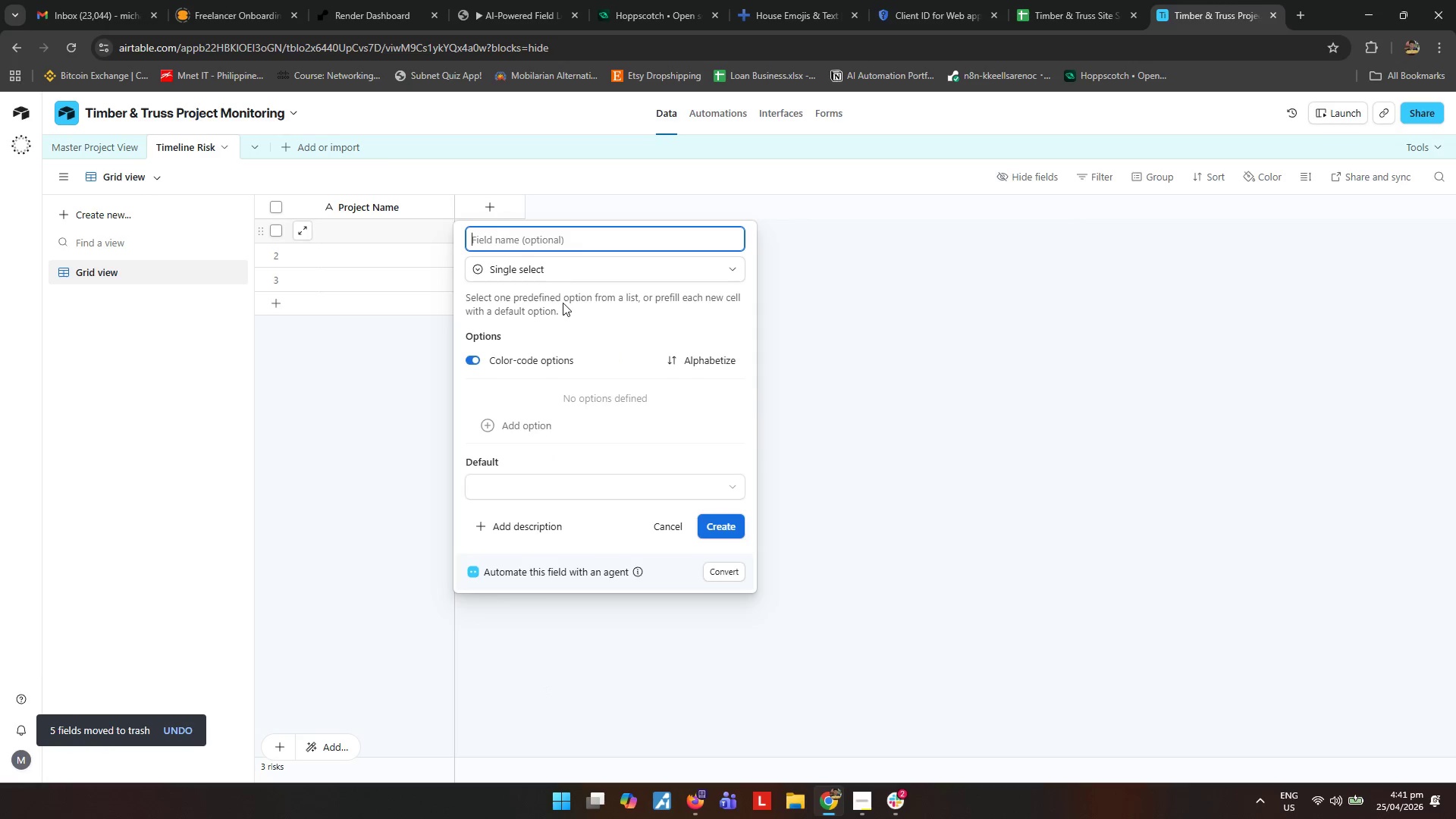 
type(Status)
 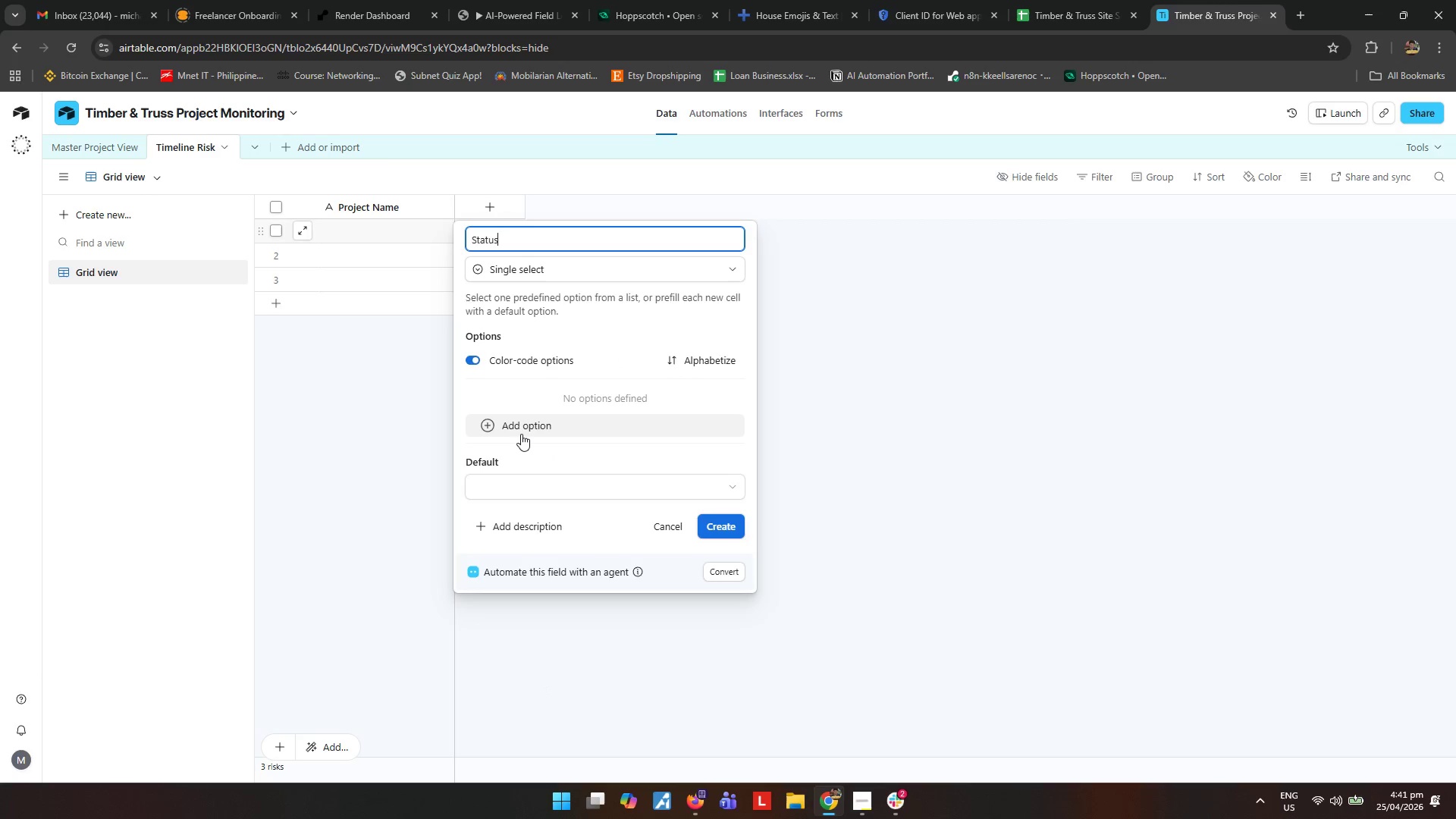 
type(Minor Delay)
 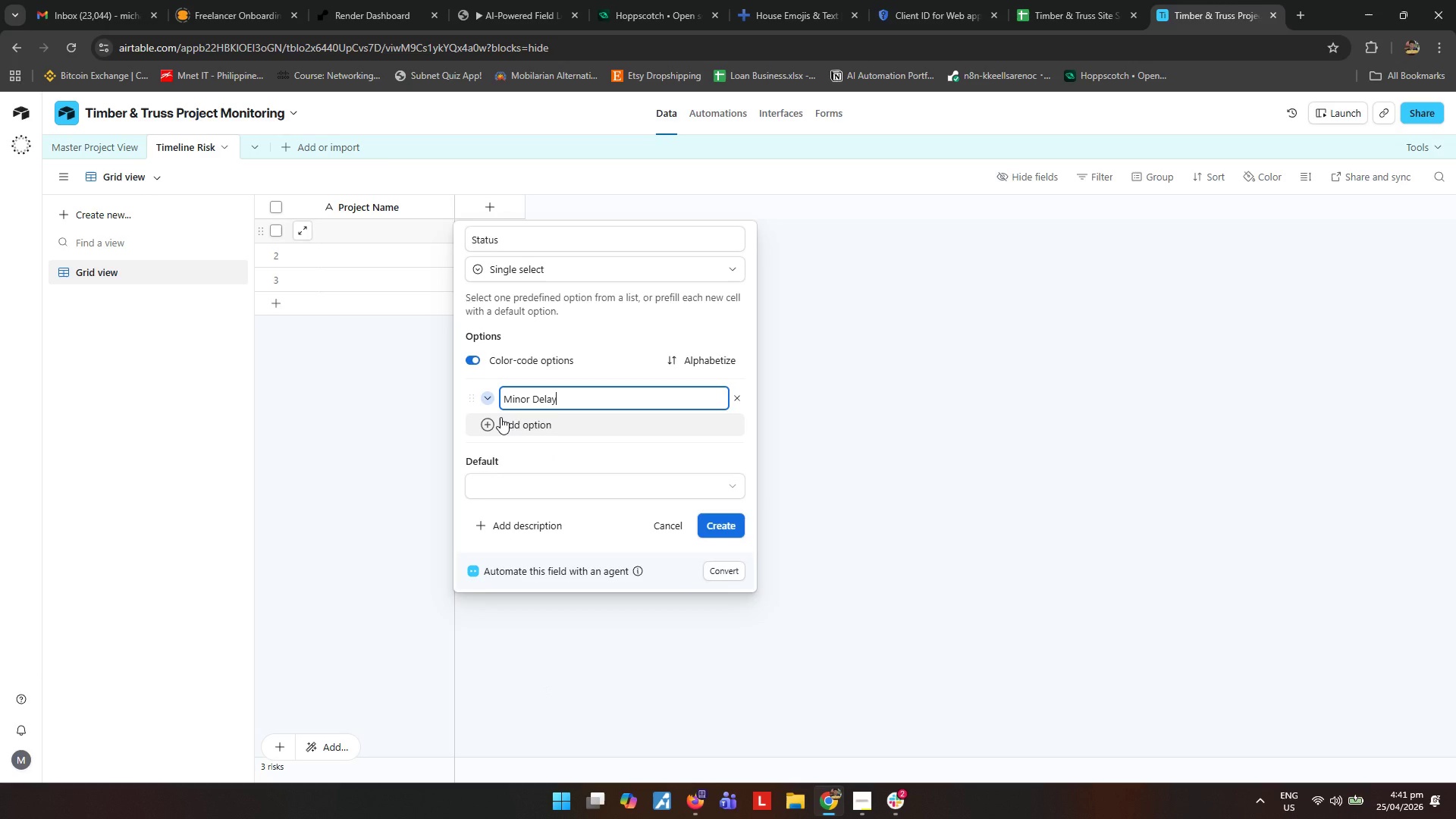 
key(Enter)
 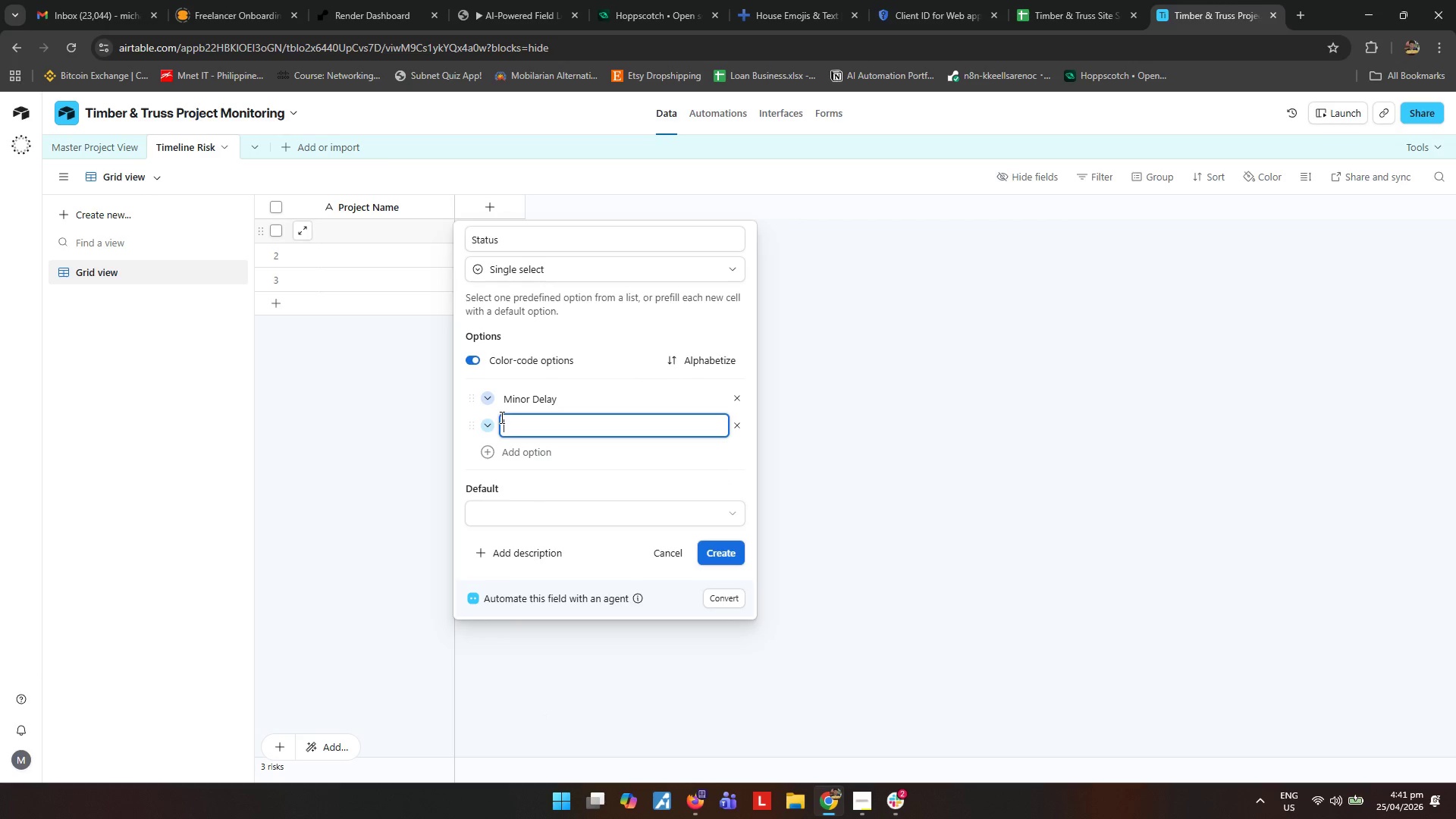 
type(Critical Block)
 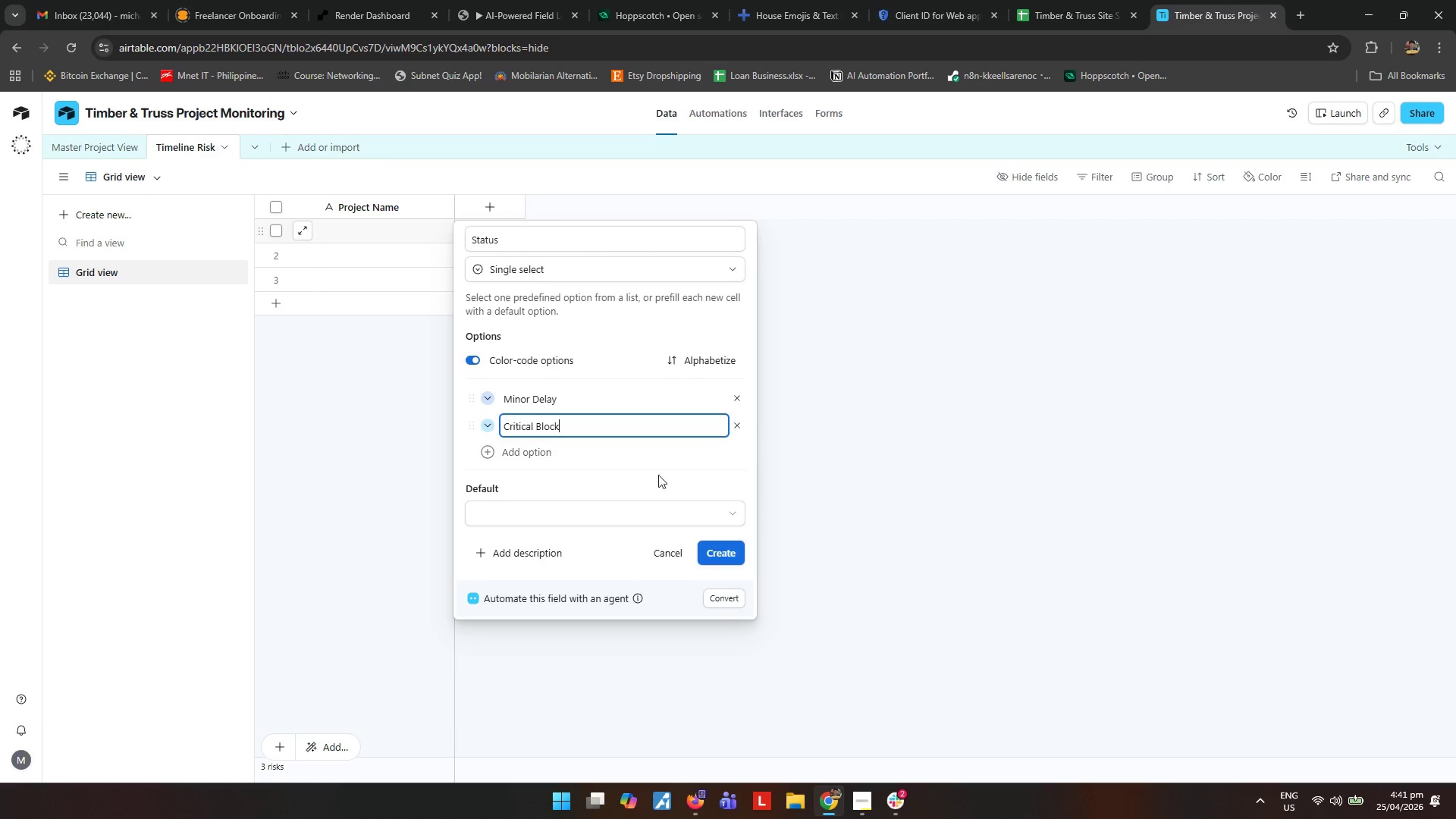 
left_click([731, 558])
 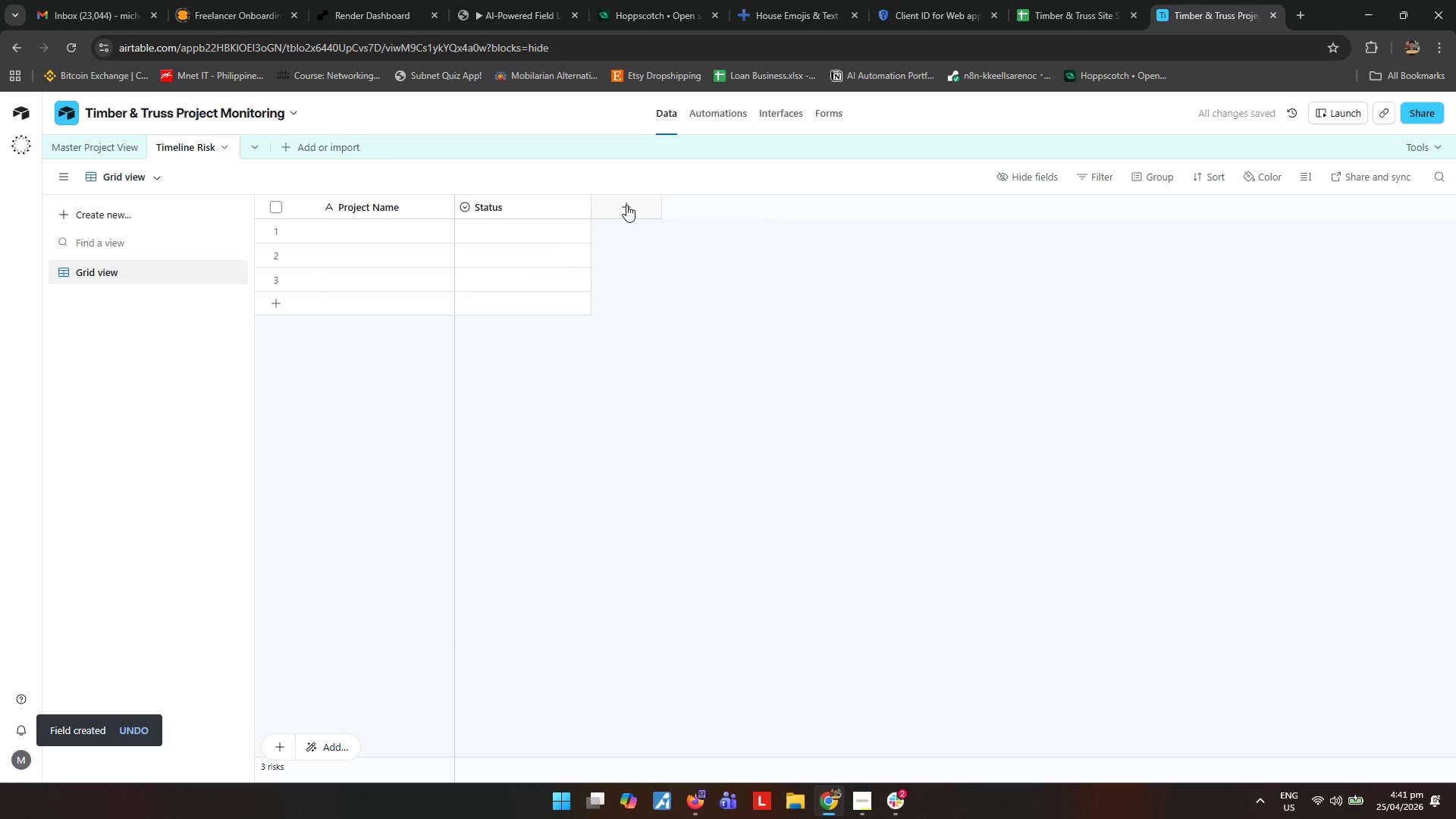 
left_click([626, 205])
 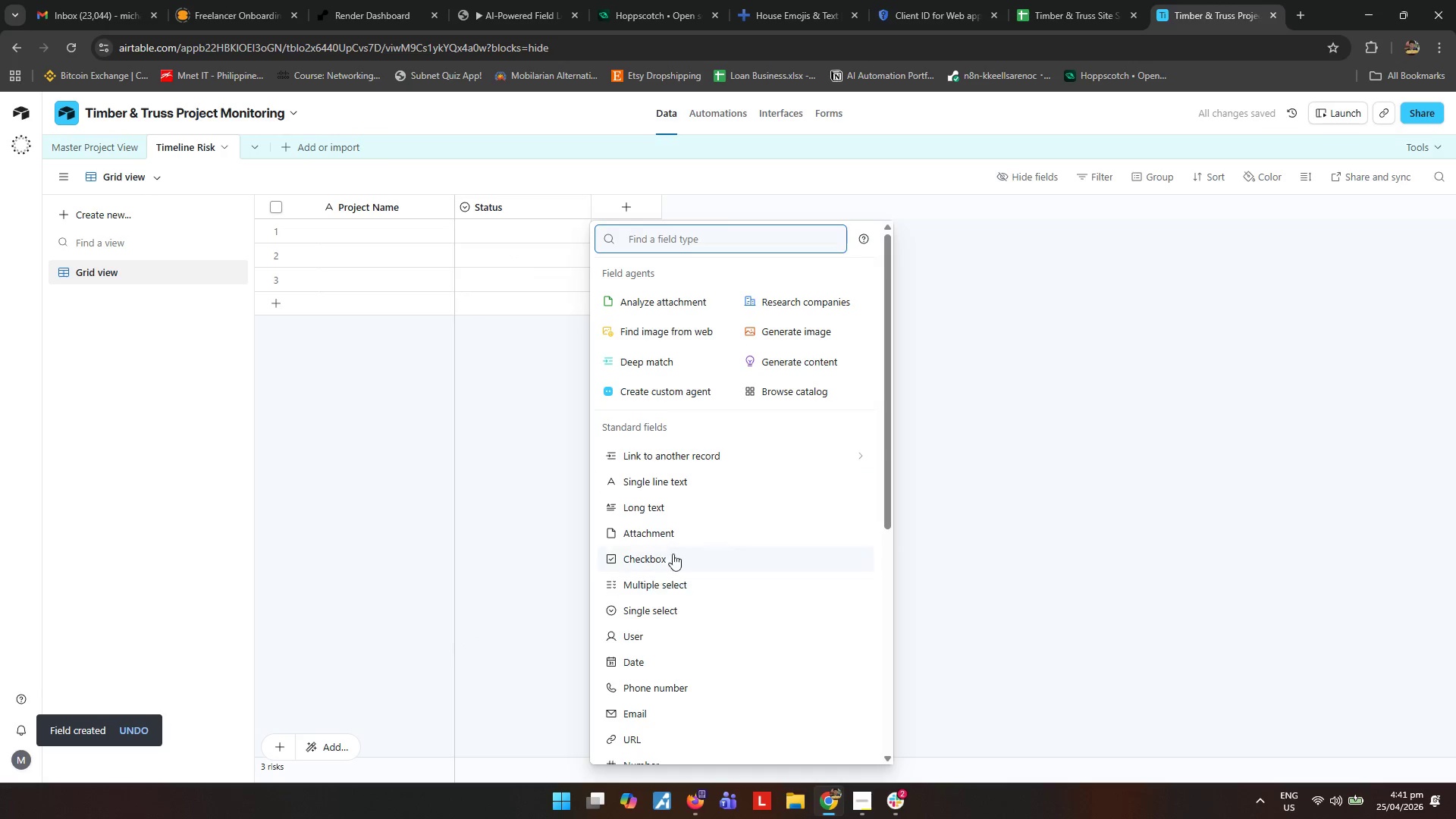 
left_click([687, 501])
 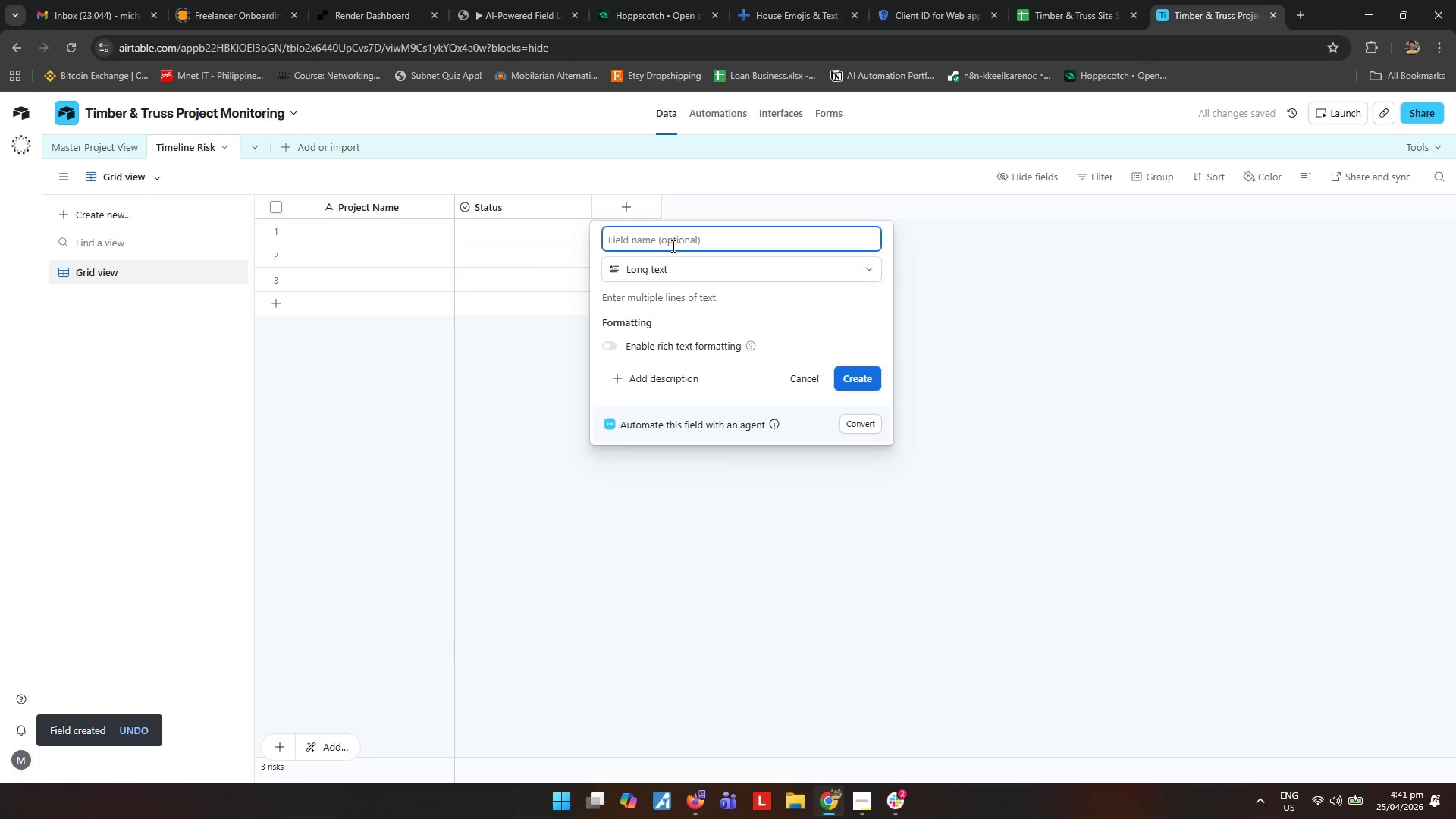 
type(Executive Summary)
 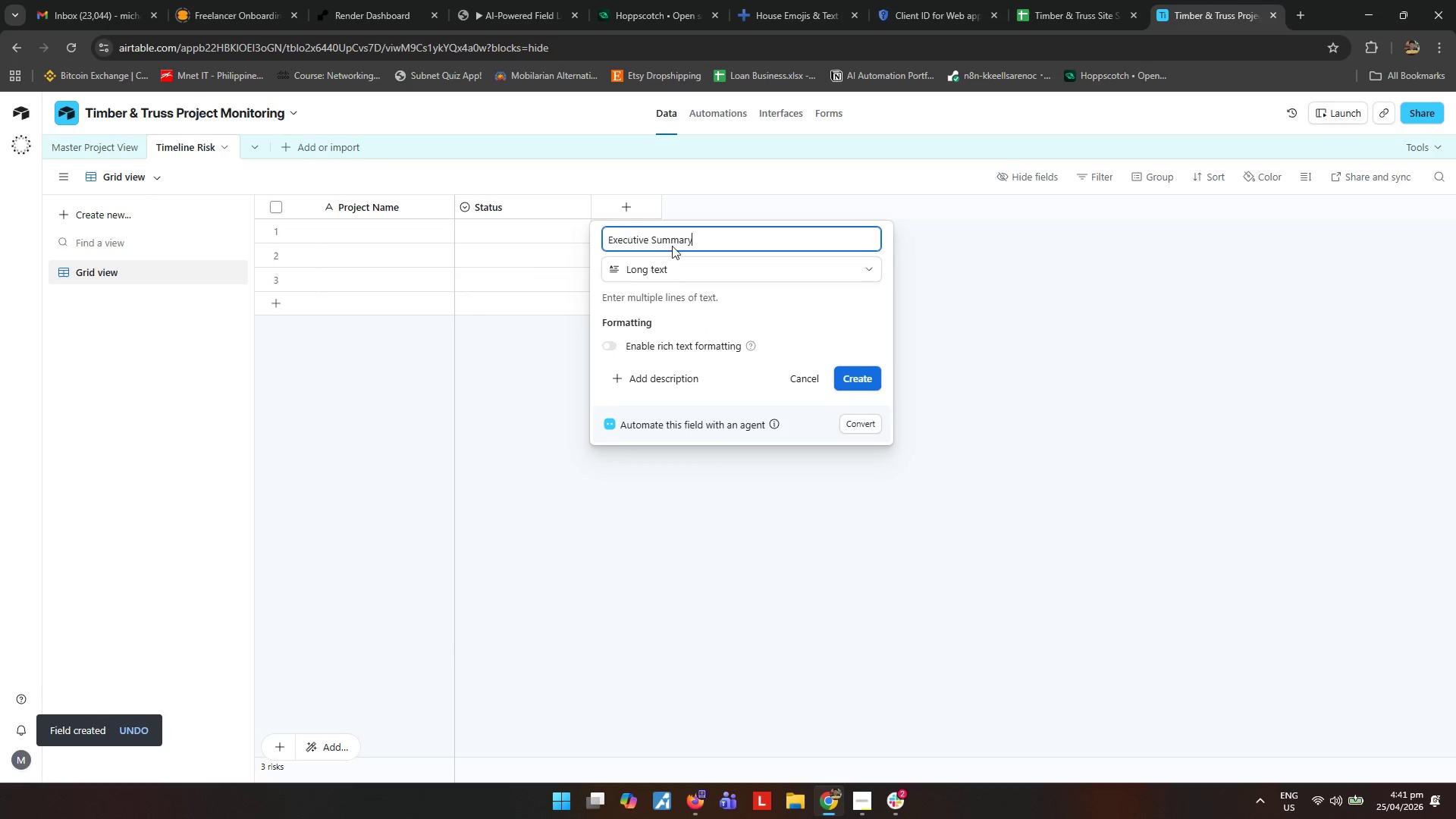 
key(Enter)
 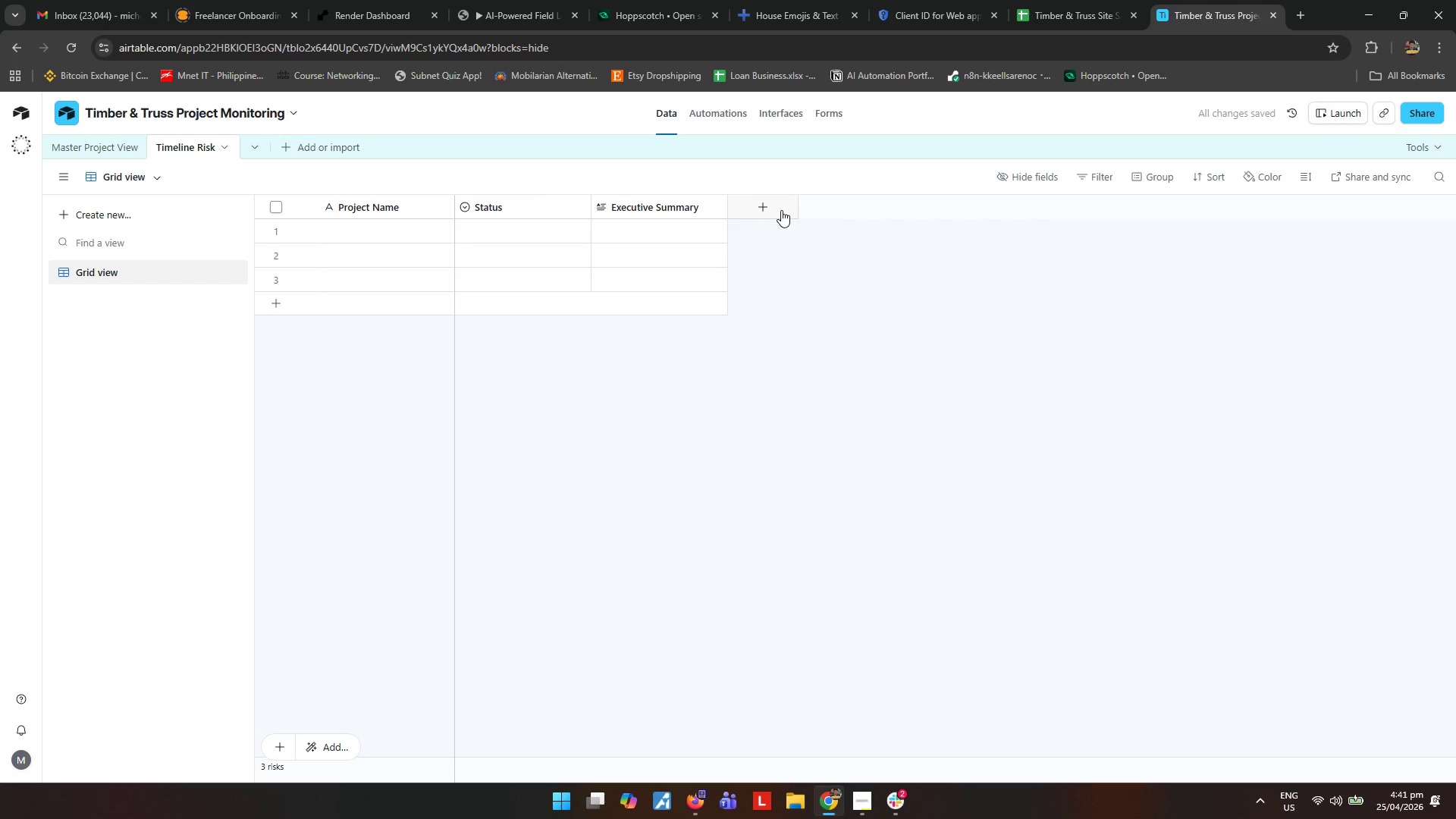 
left_click([781, 210])
 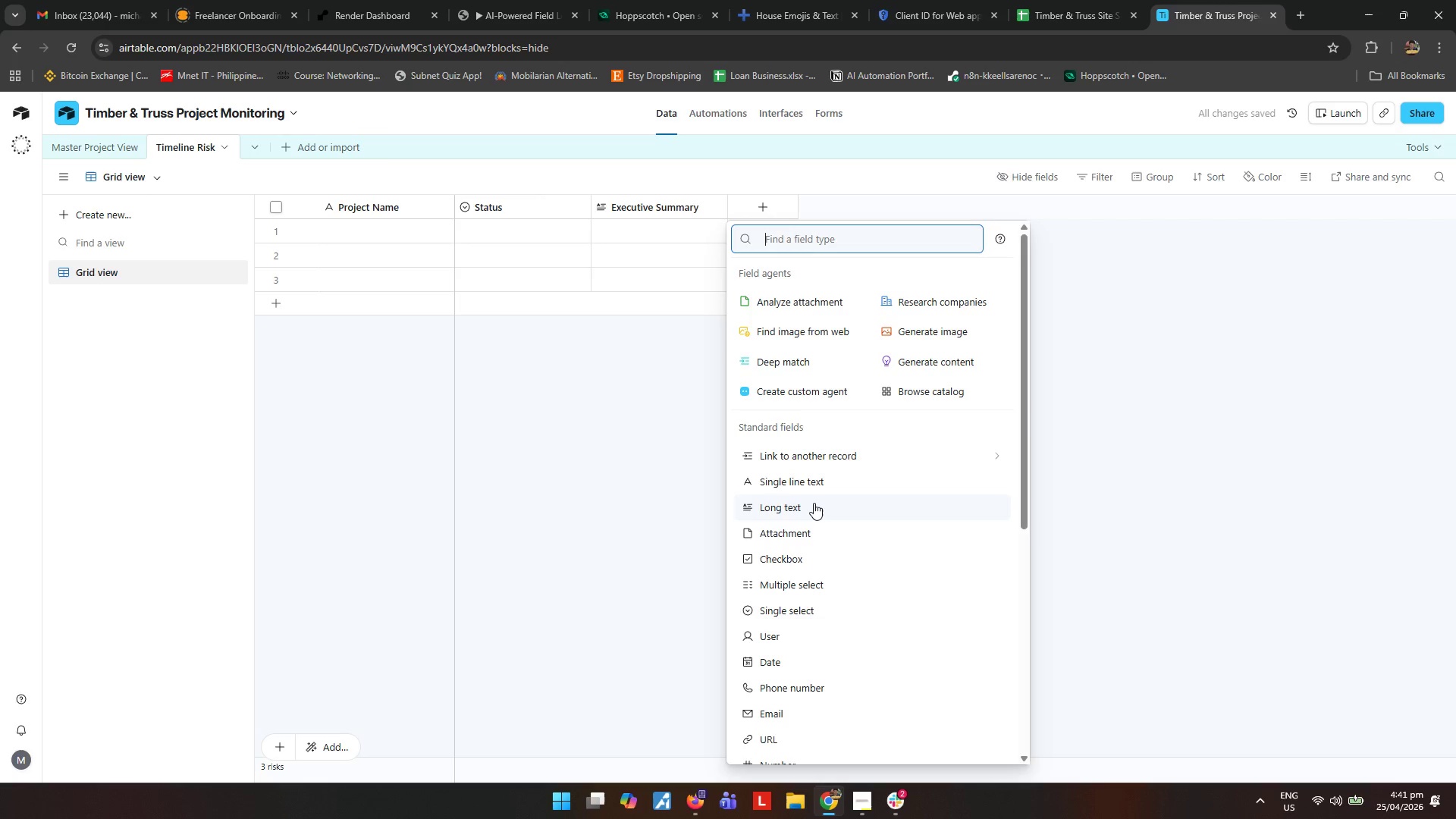 
left_click([814, 503])
 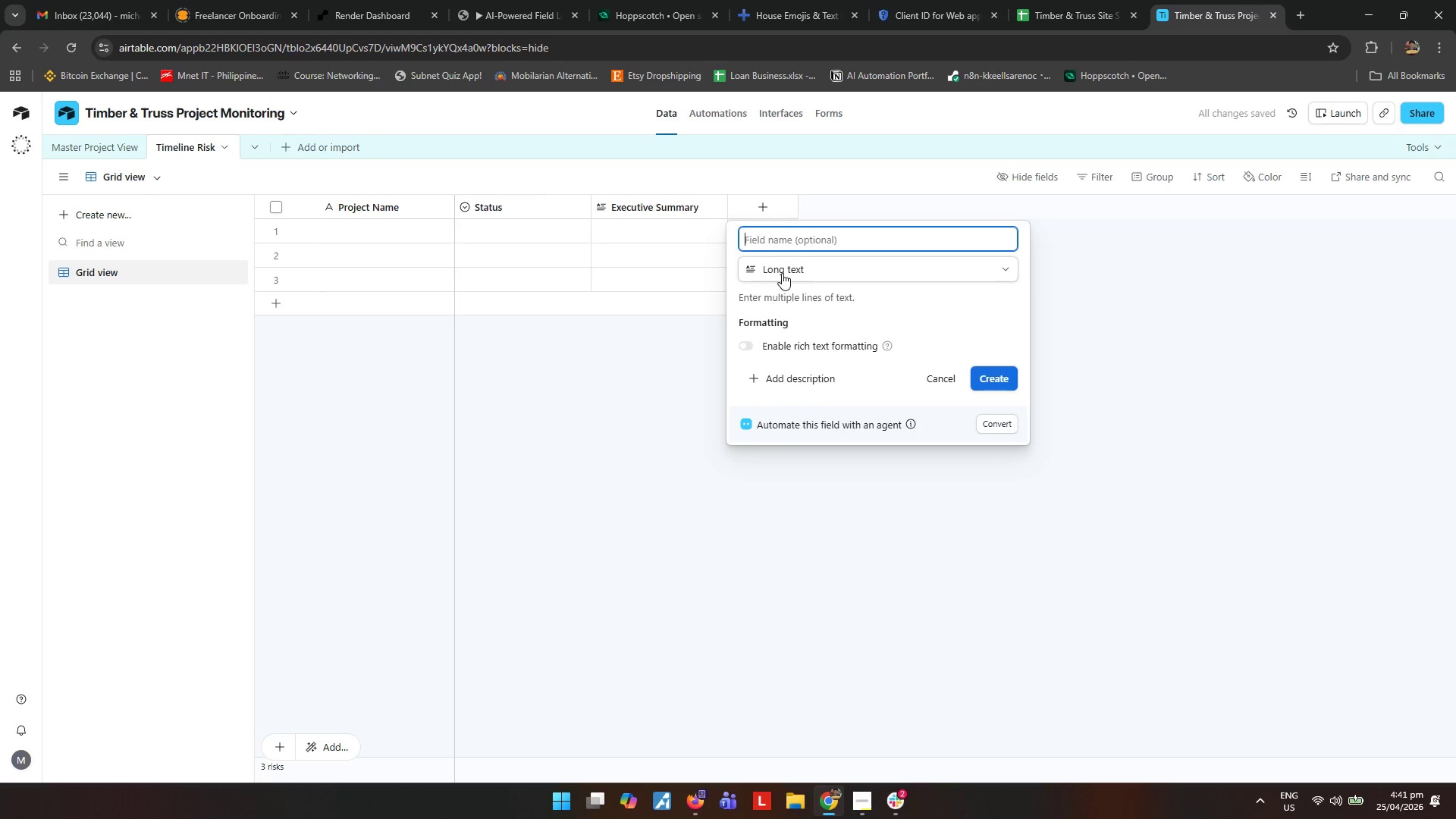 
type(Original Field Log)
 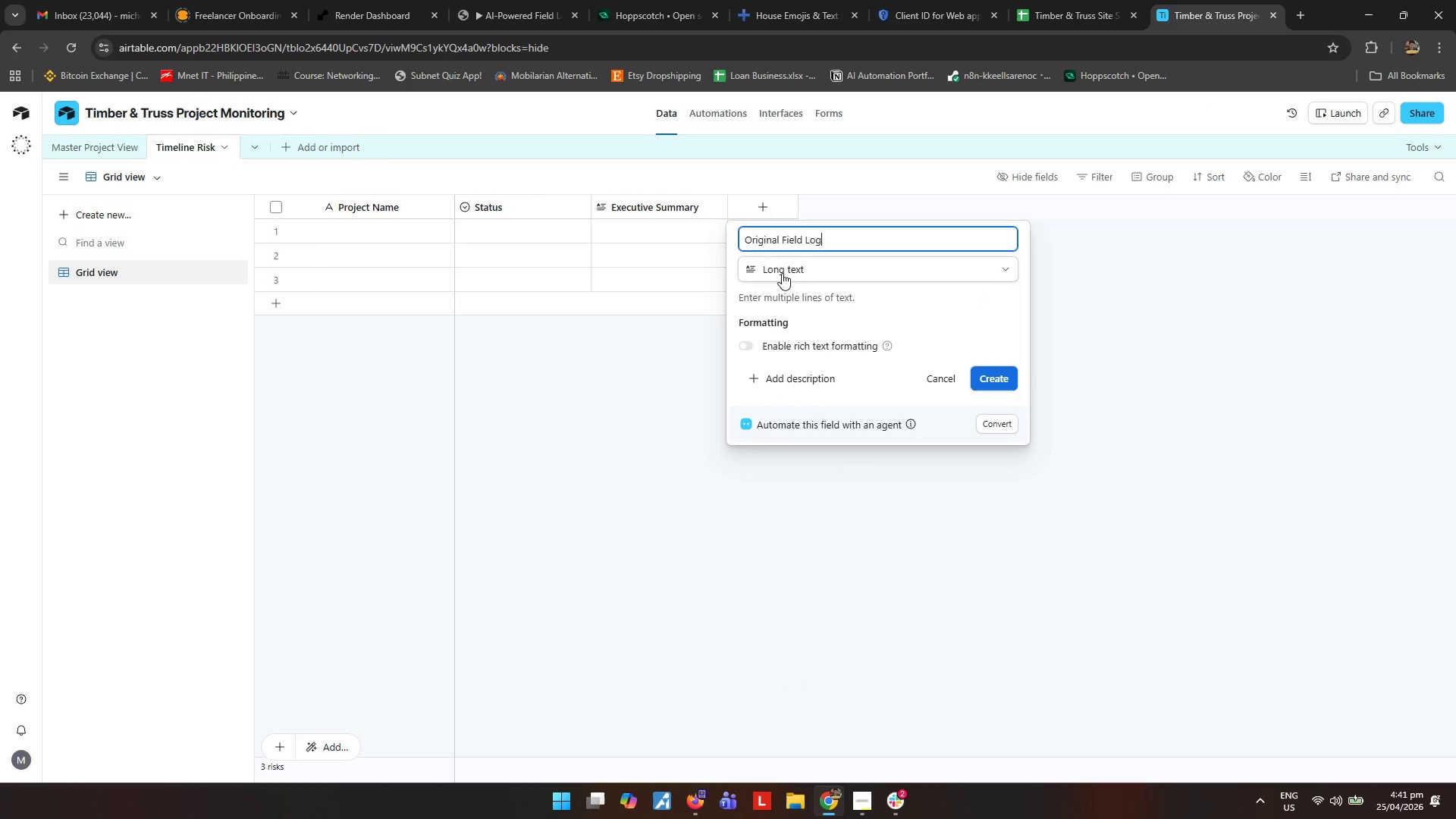 
key(Enter)
 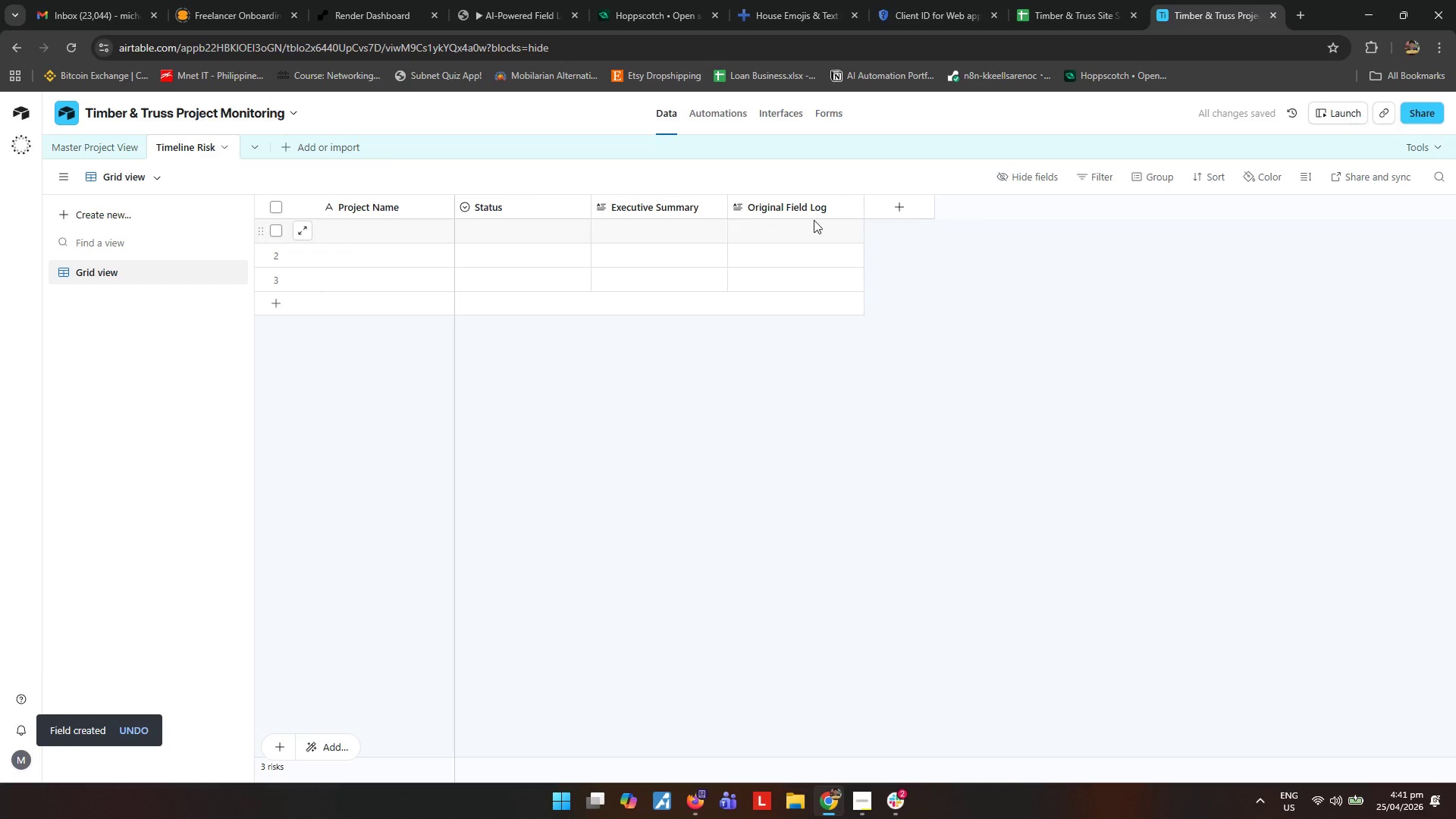 
left_click([902, 207])
 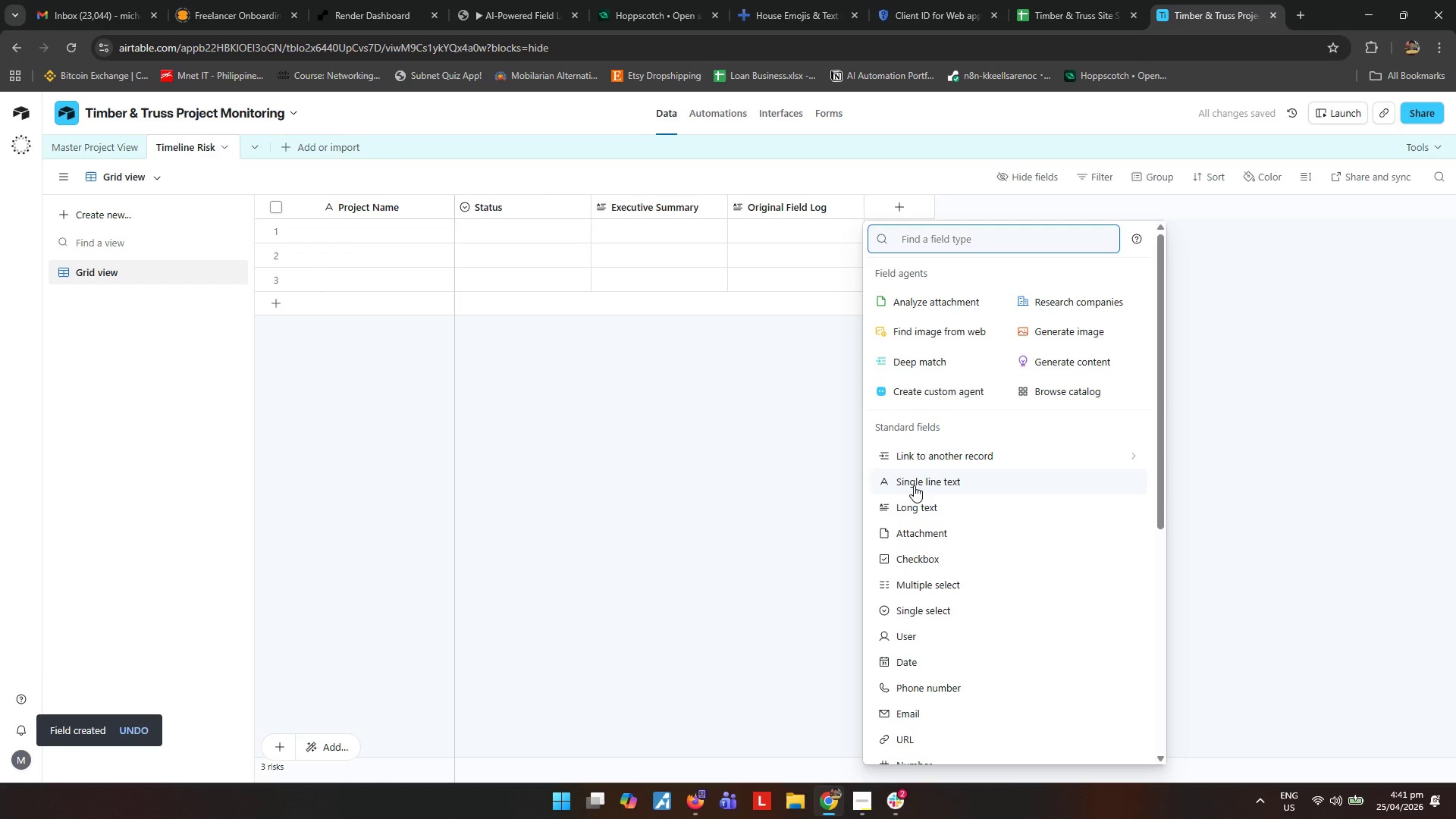 
left_click([914, 485])
 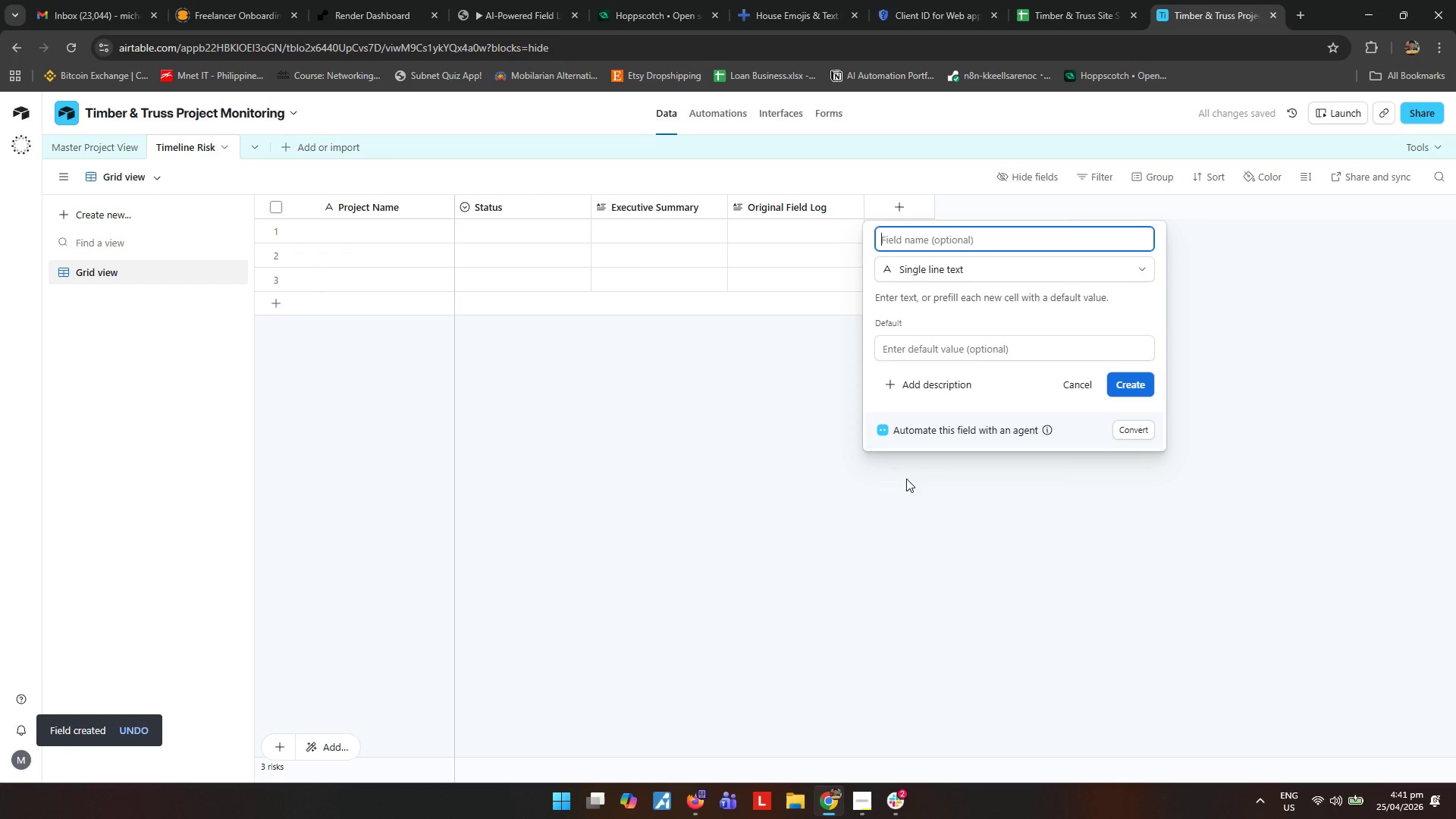 
type(Supervisor Name)
 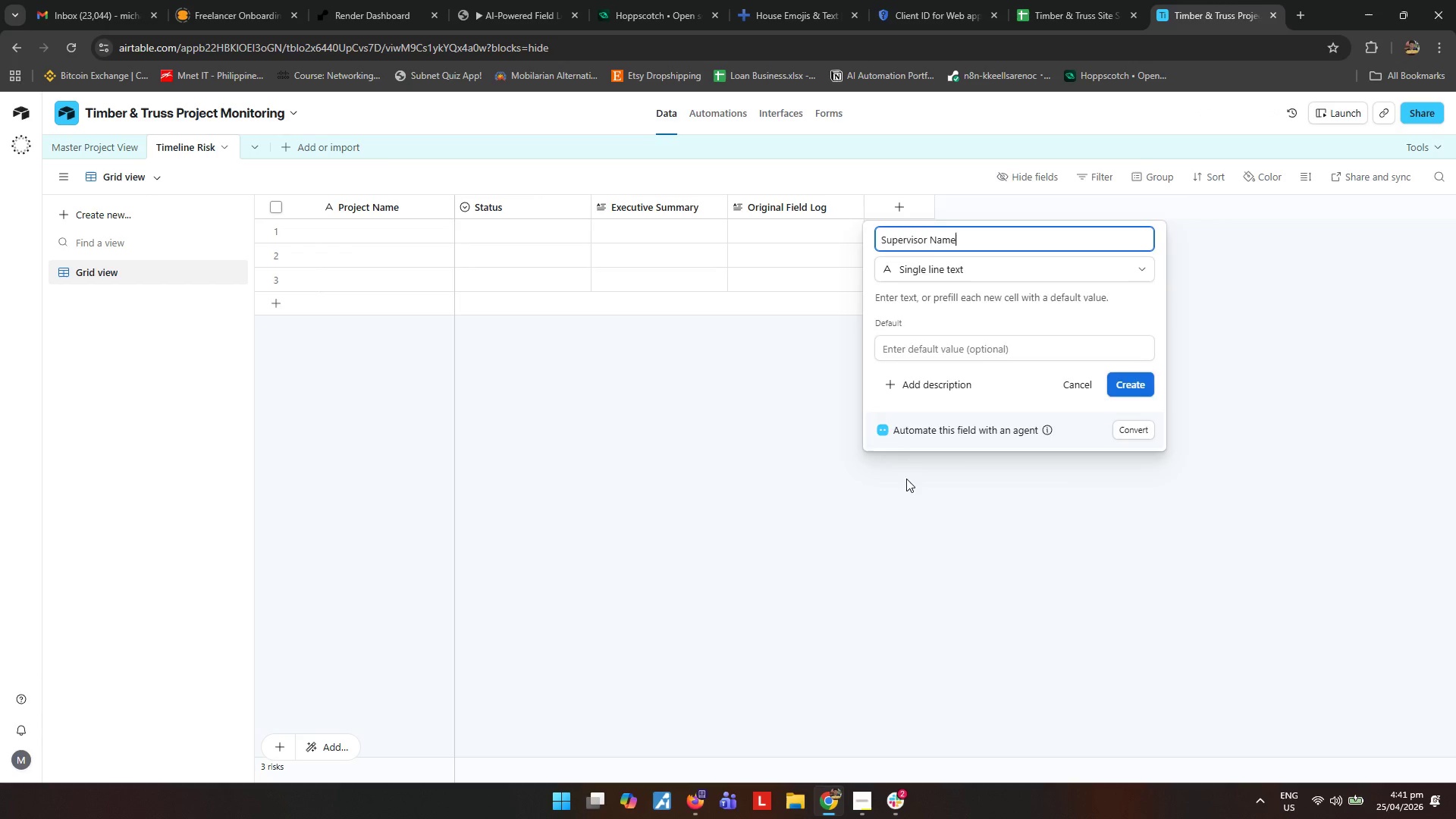 
key(Enter)
 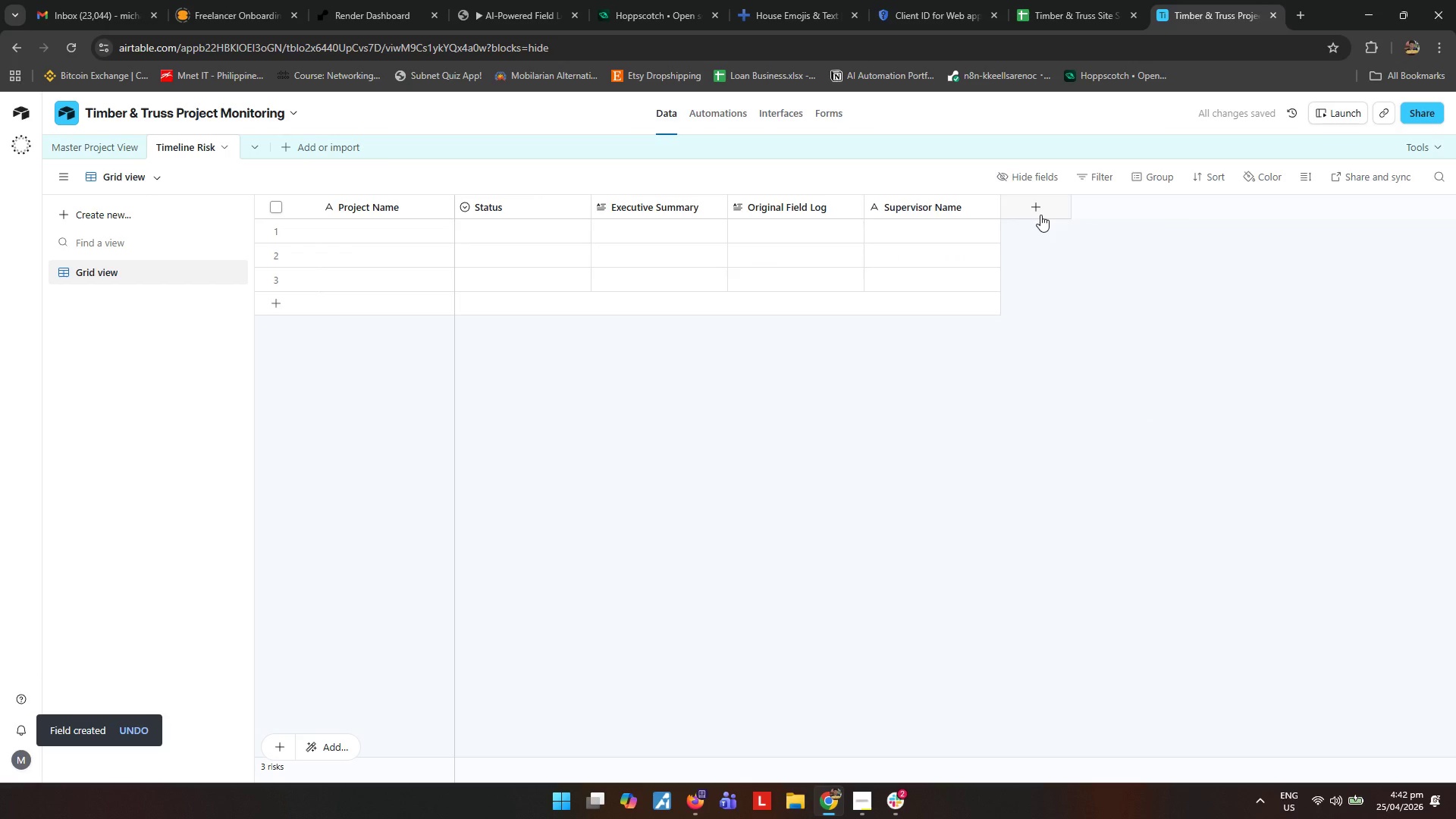 
left_click([1040, 215])
 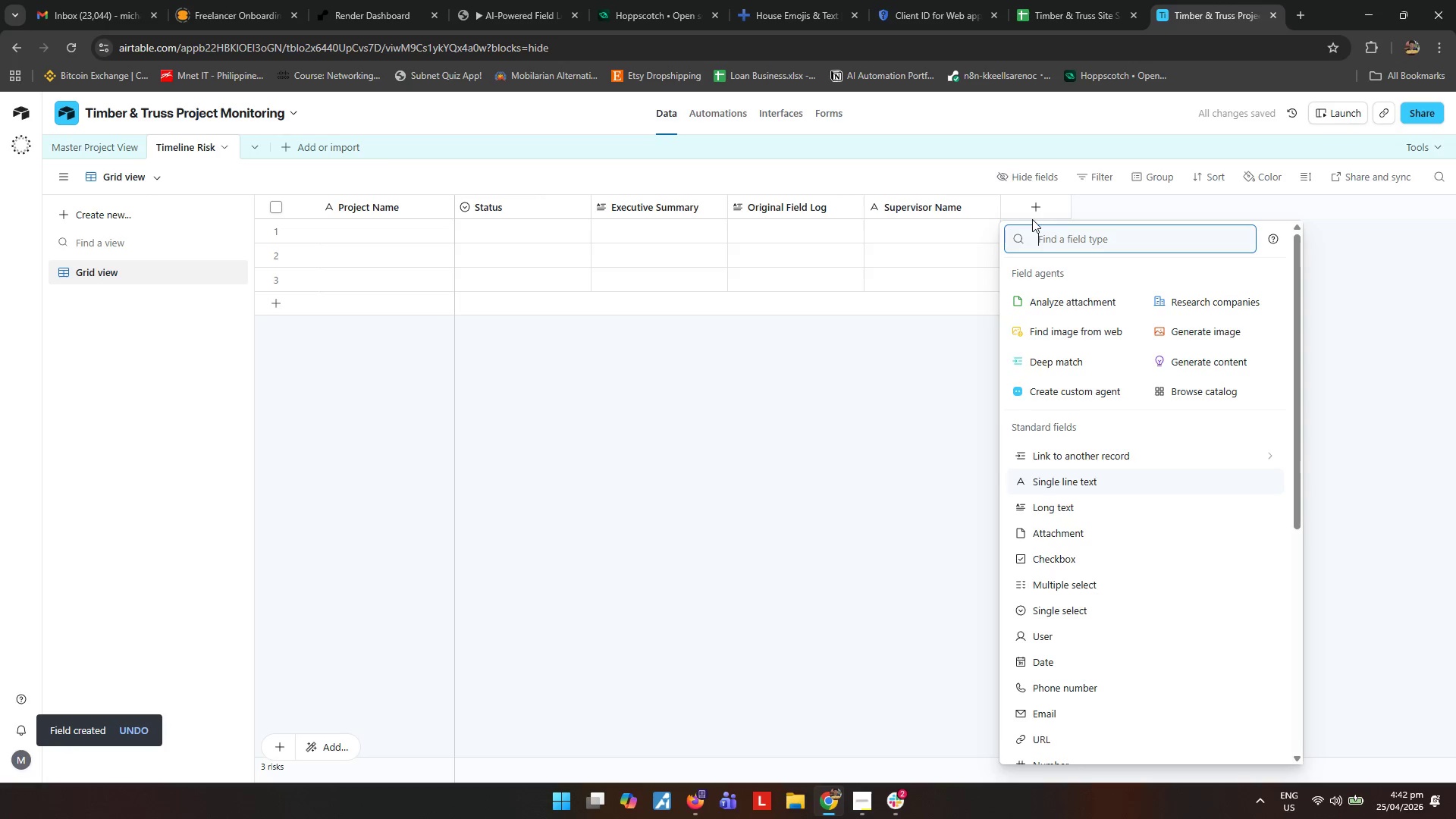 
type(Submitted)
 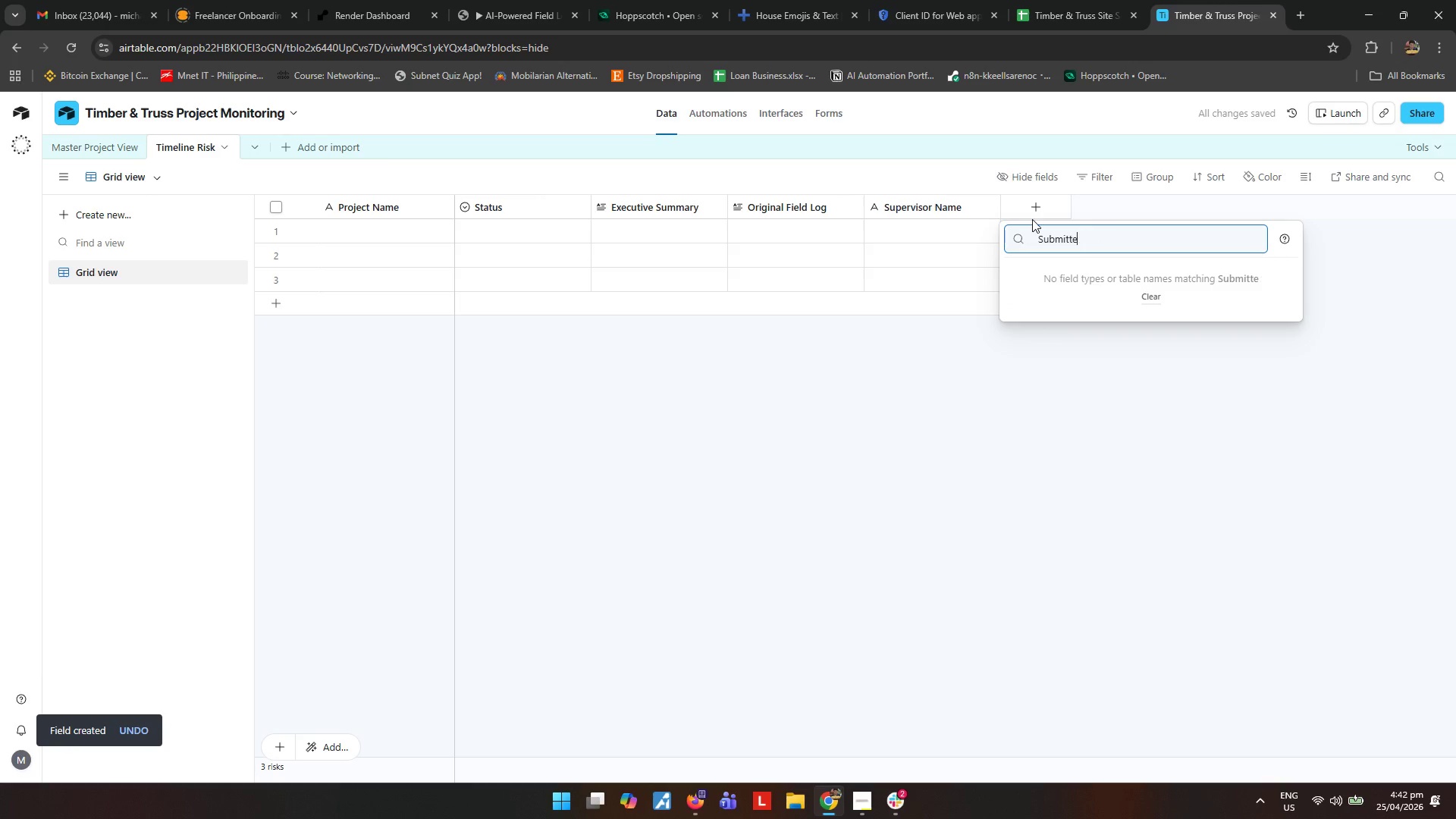 
hold_key(key=Backspace, duration=0.81)
 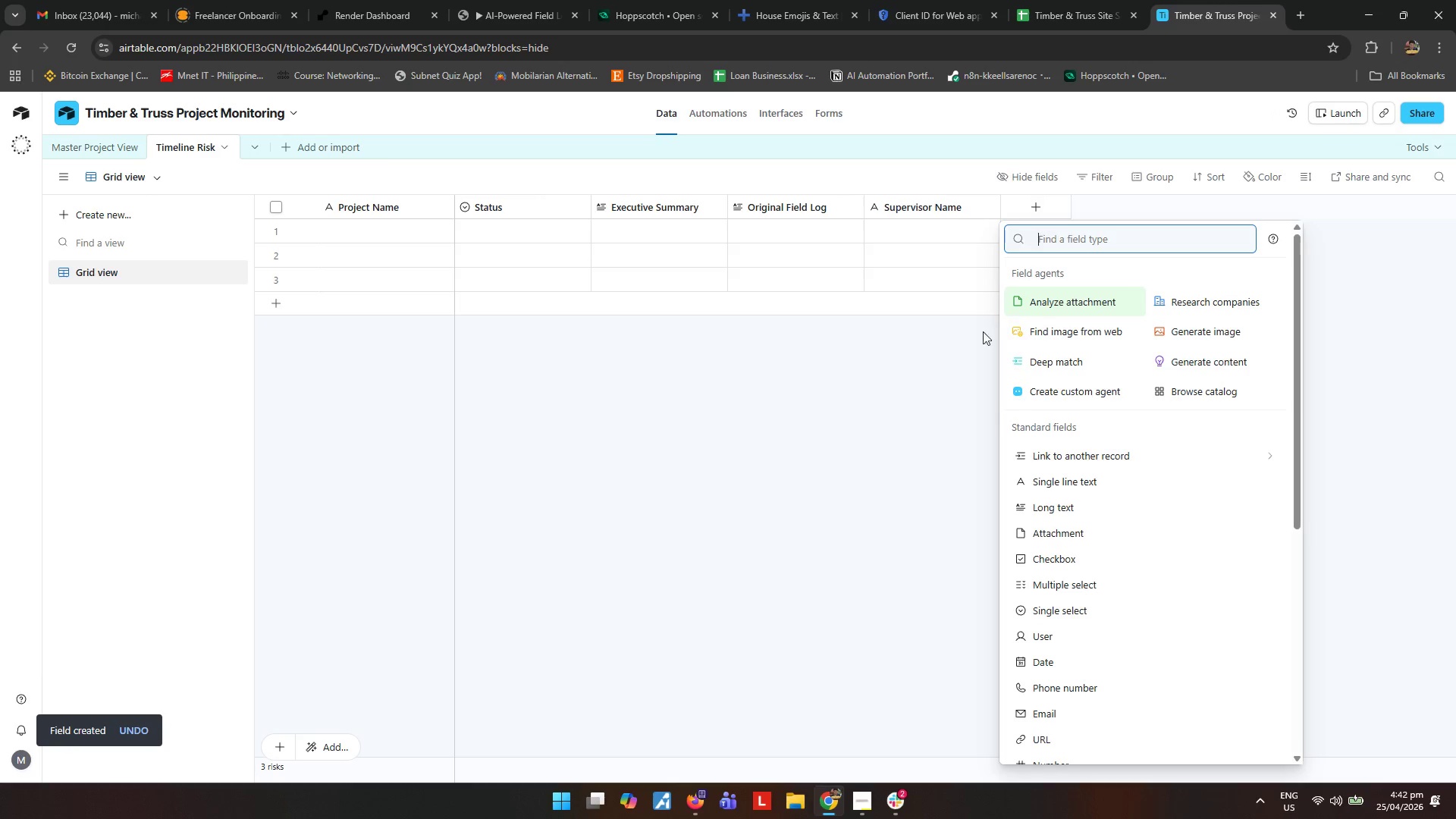 
scroll: coordinate [1128, 704], scroll_direction: down, amount: 3.0
 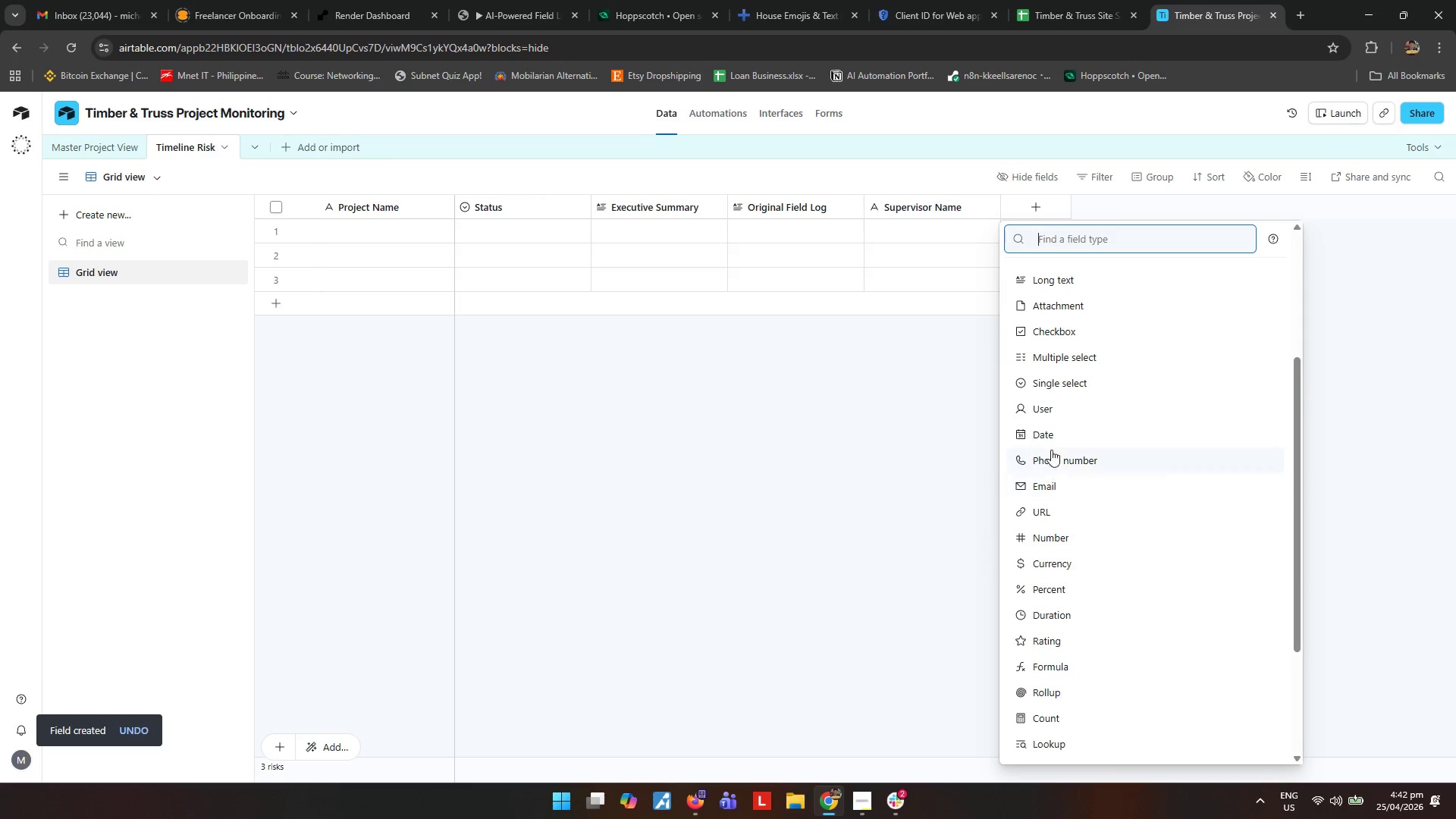 
left_click([1054, 434])
 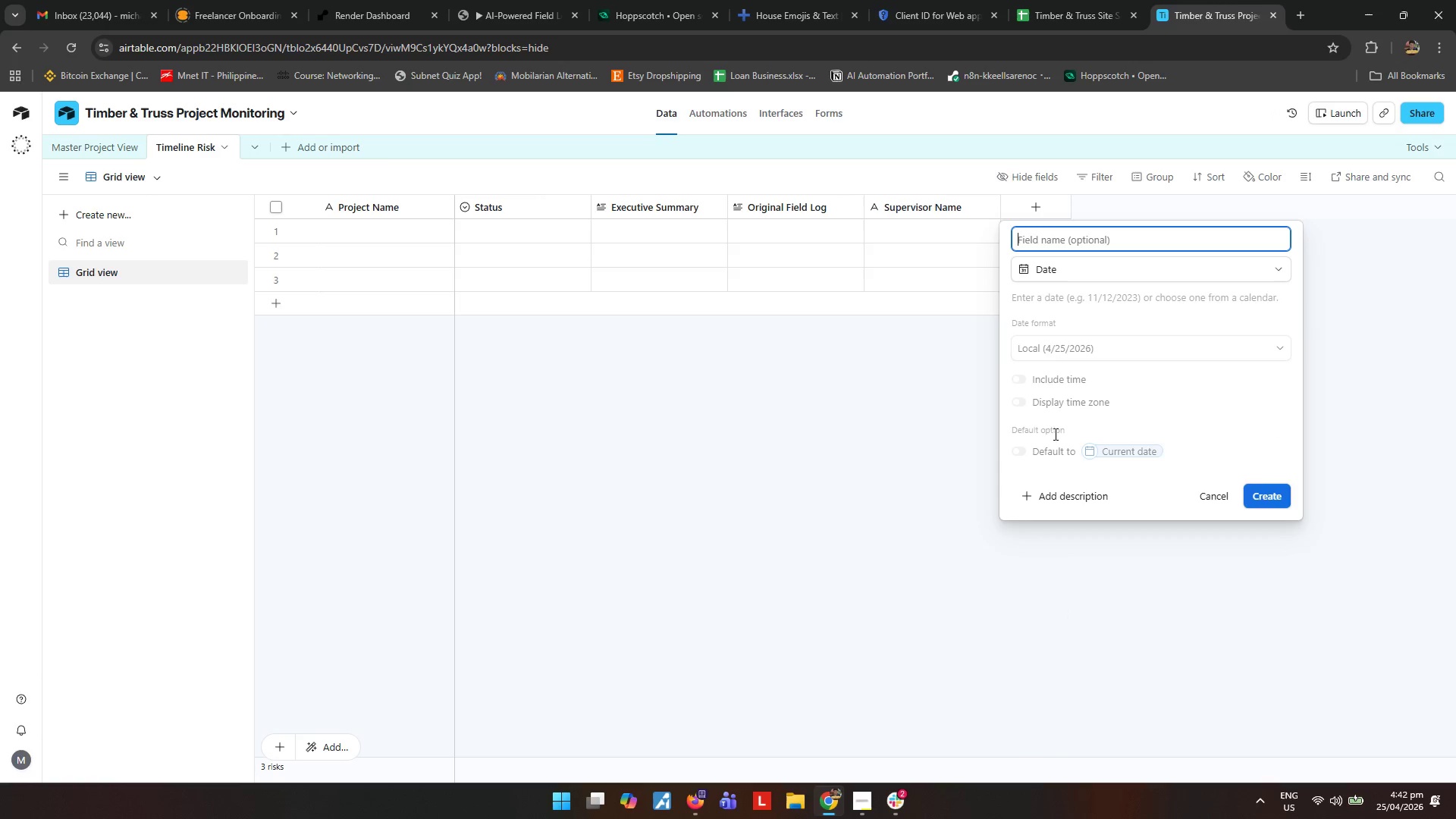 
type(Submitted At)
 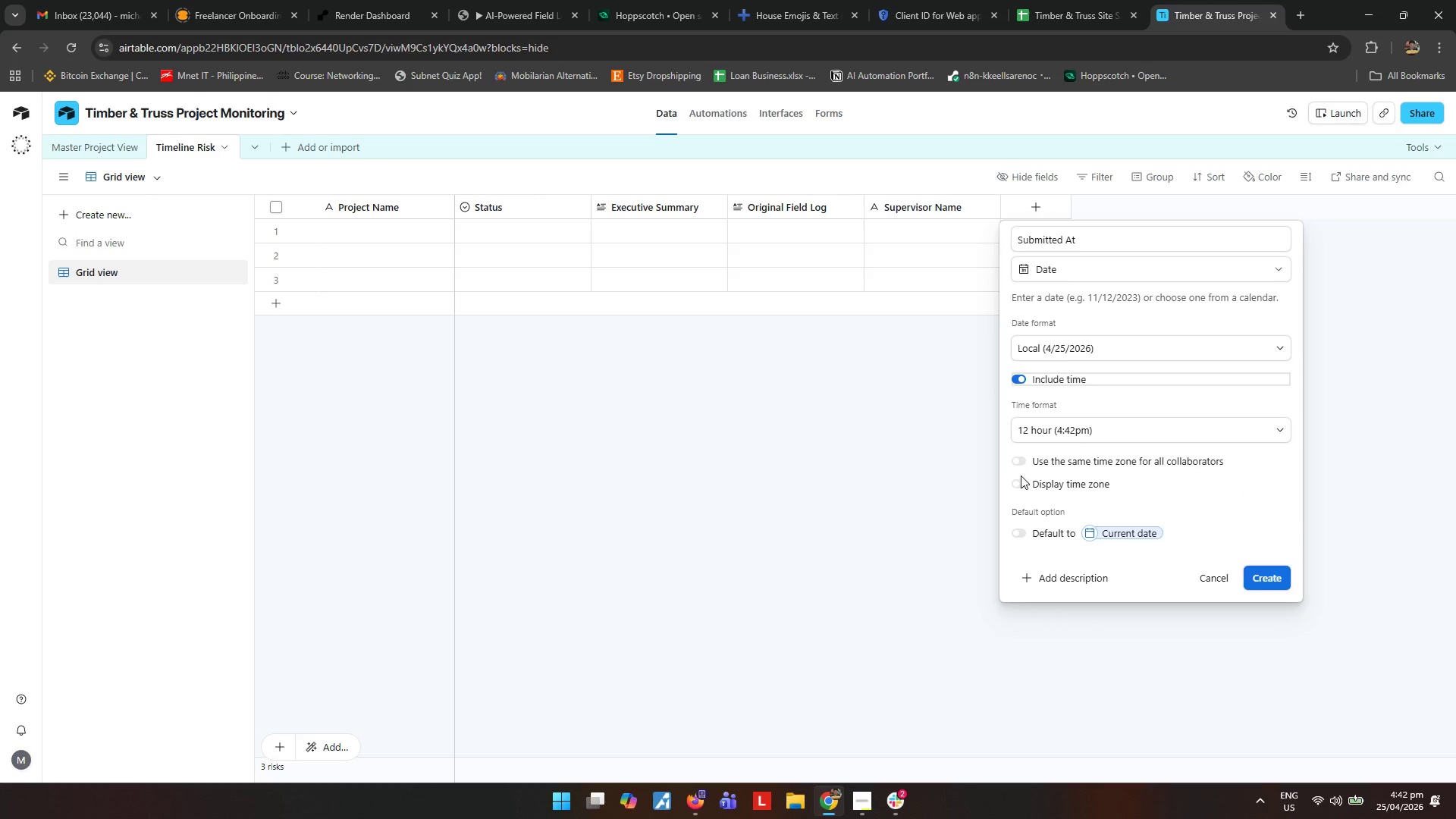 
left_click([1018, 463])
 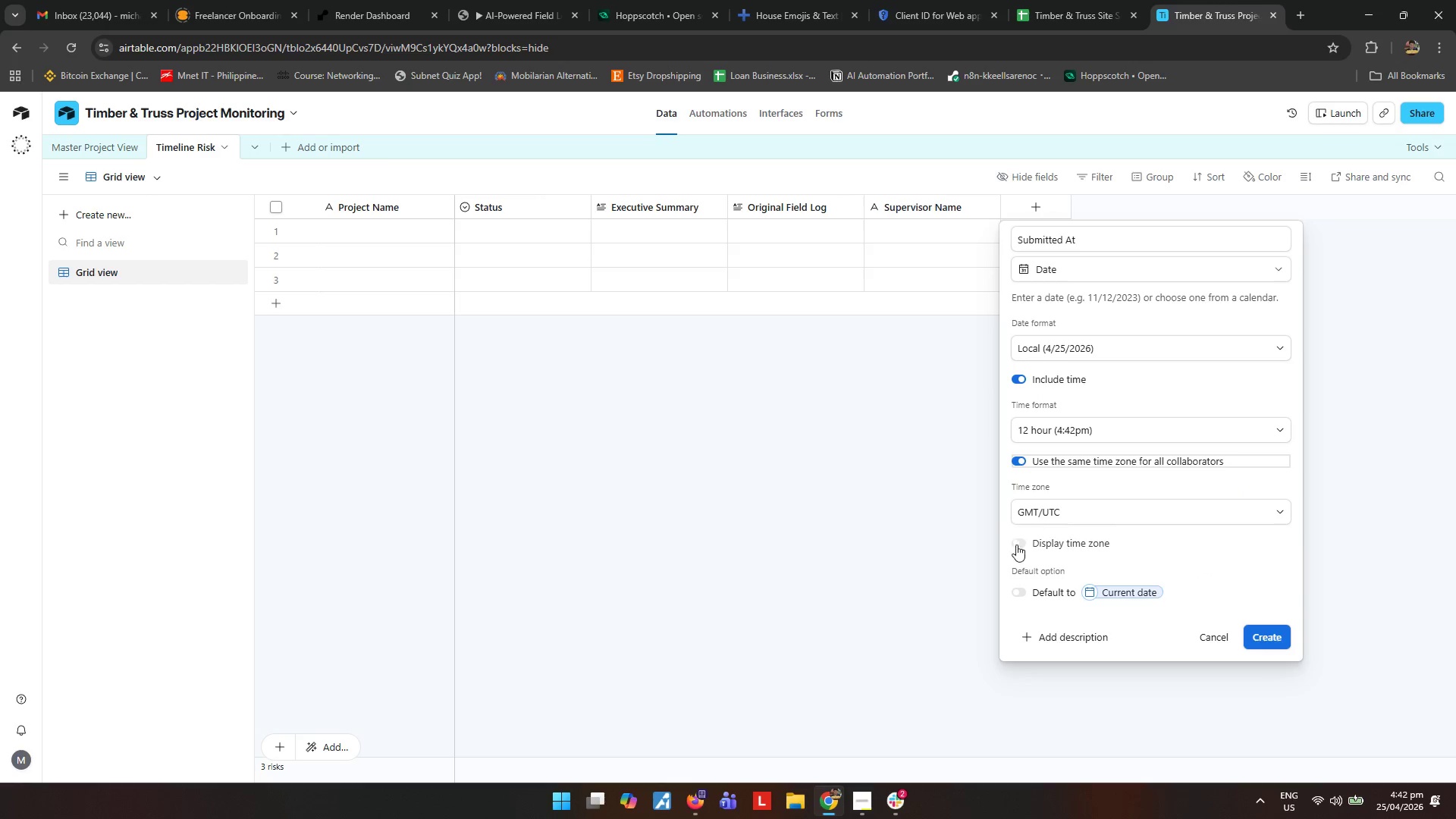 
left_click([1071, 510])
 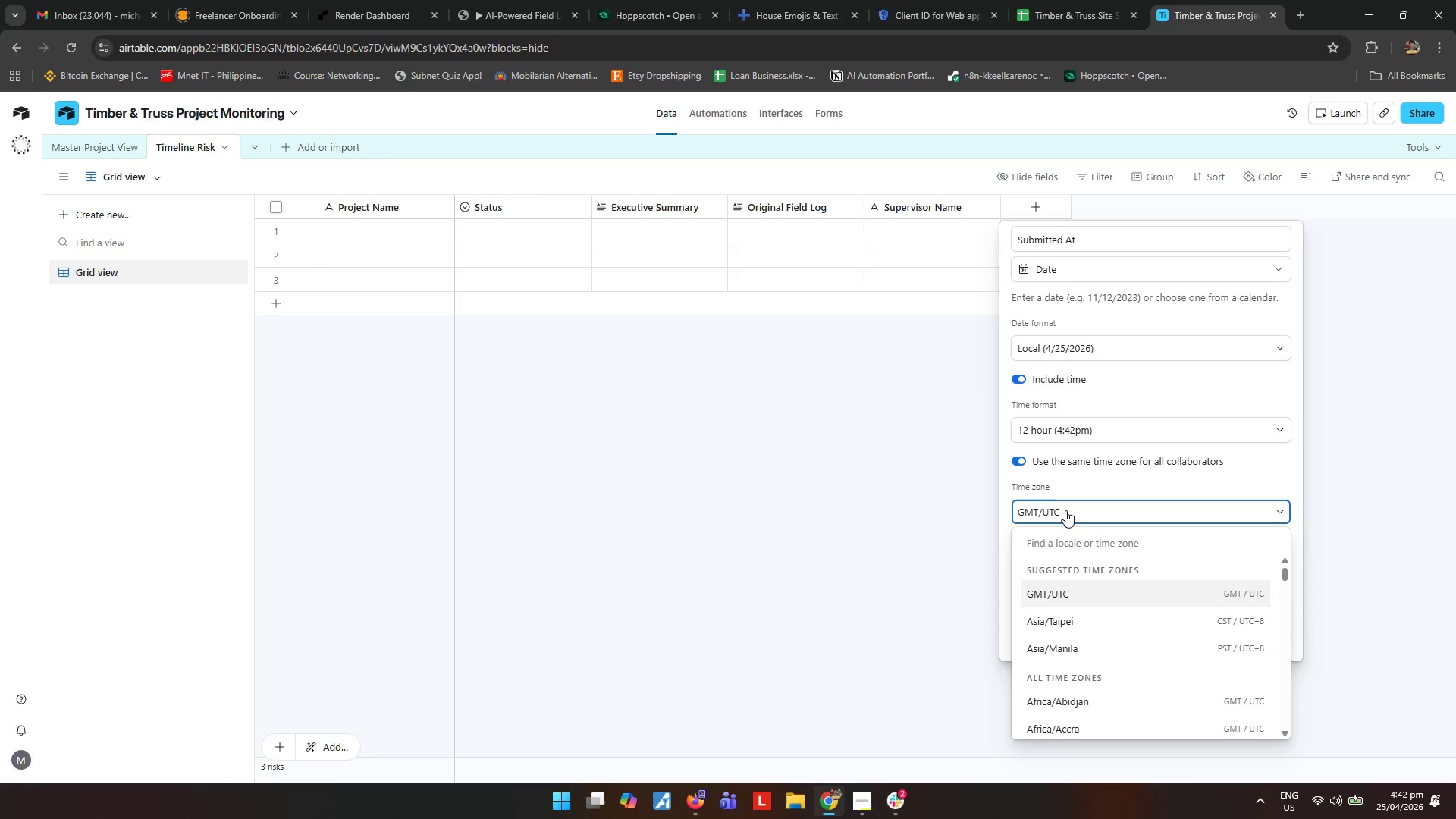 
type(manila)
 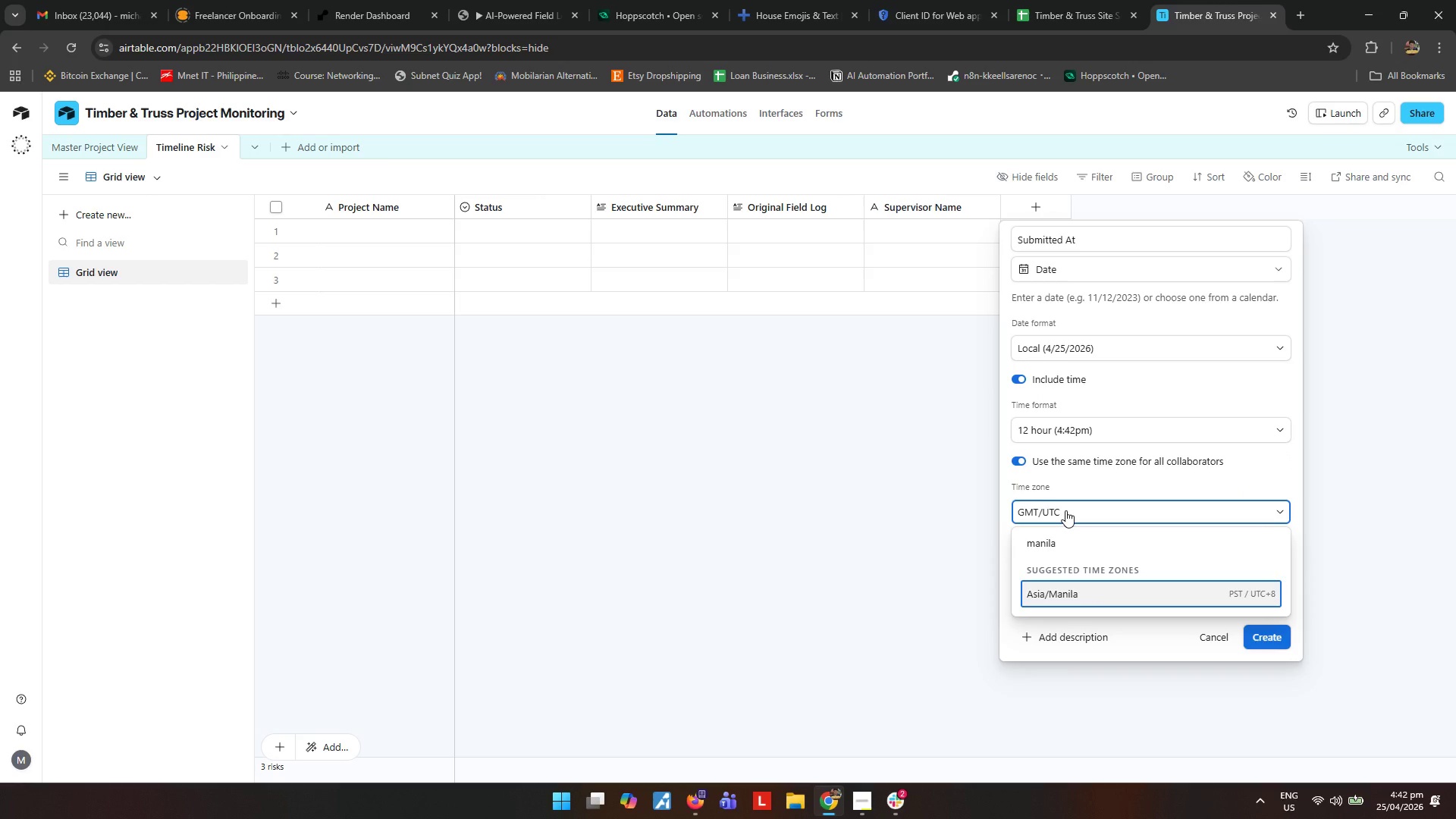 
key(Enter)
 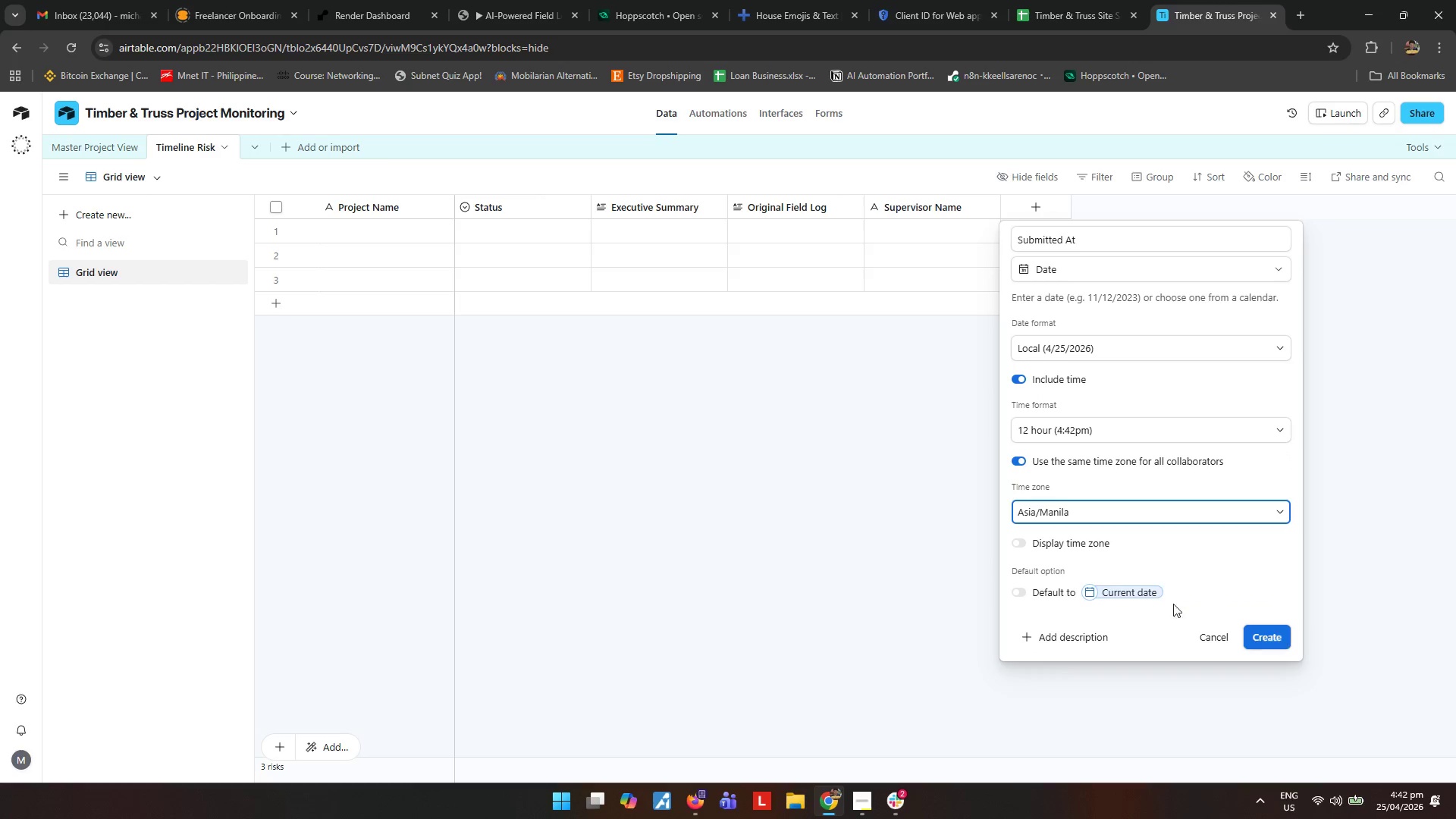 
left_click([1076, 539])
 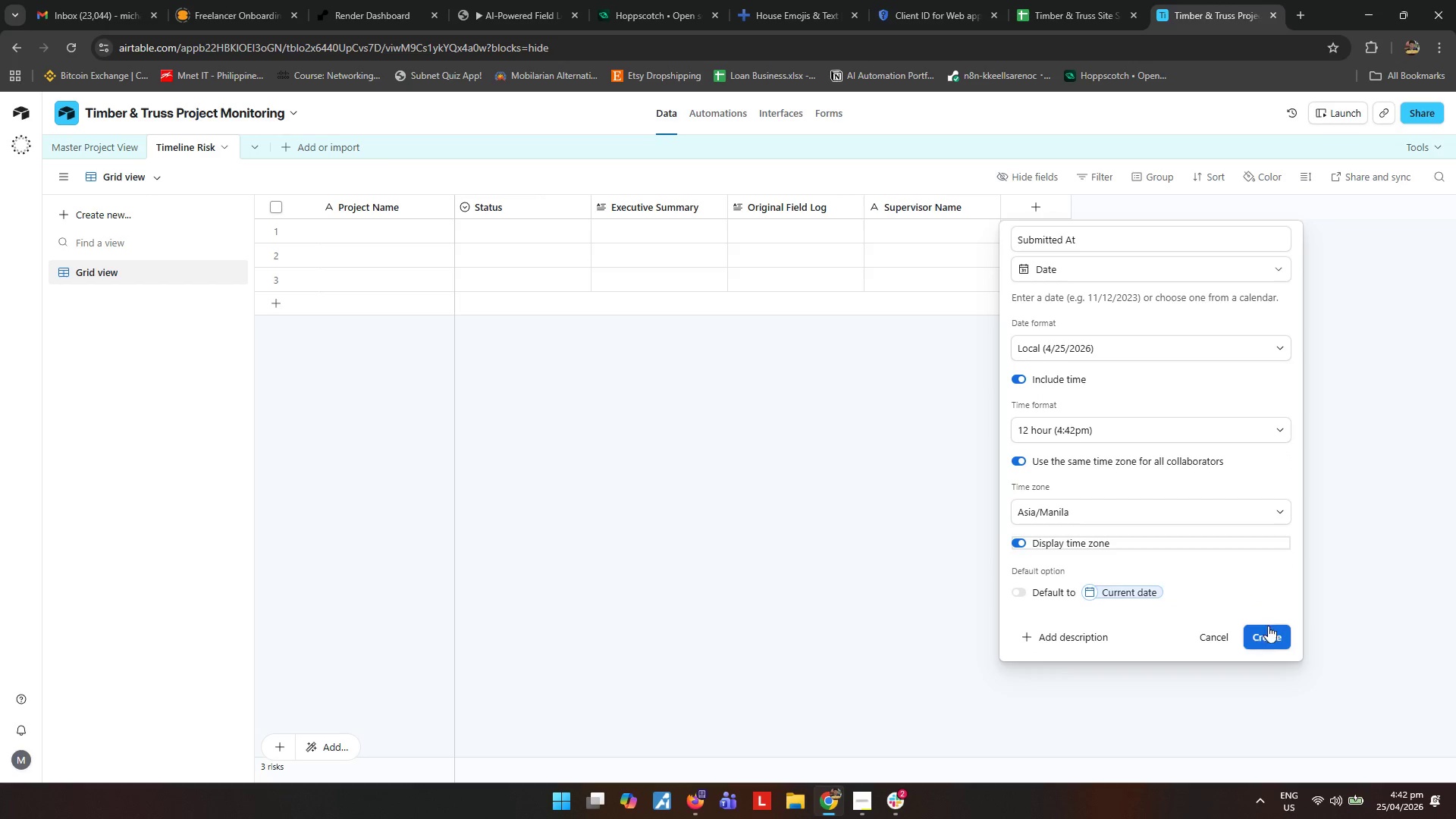 
left_click([1269, 639])
 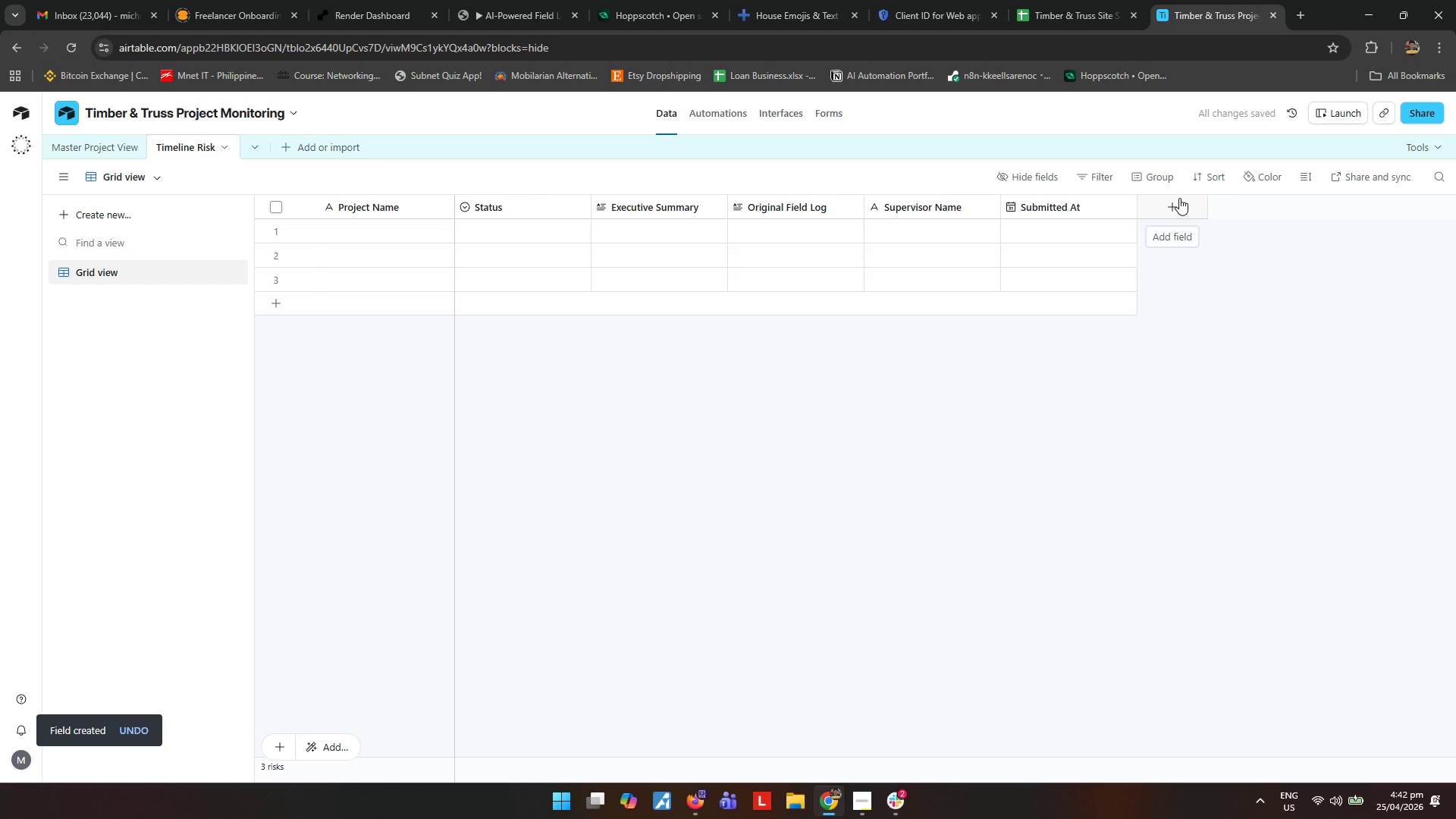 
left_click([1179, 204])
 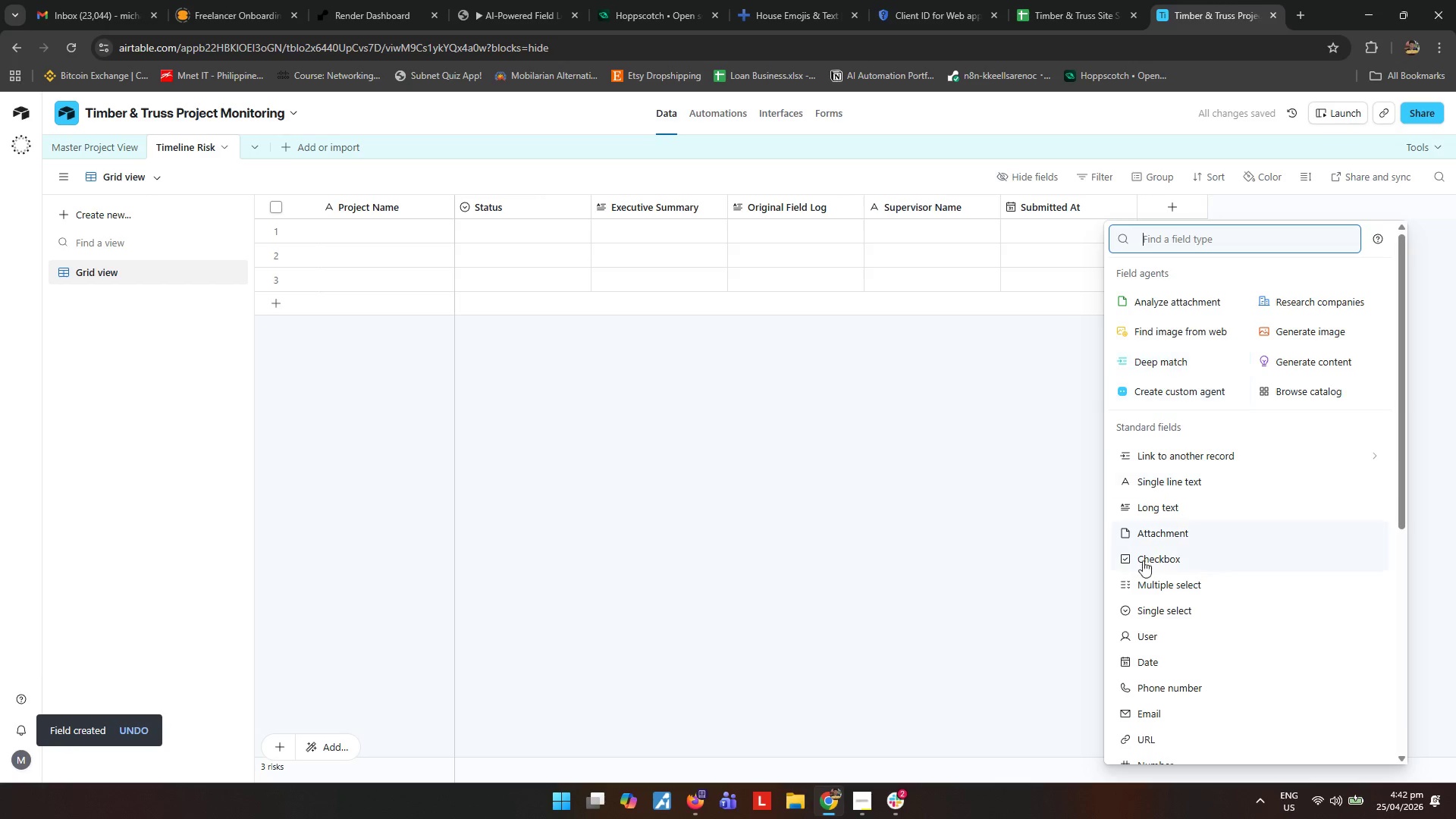 
scroll: coordinate [1189, 667], scroll_direction: down, amount: 6.0
 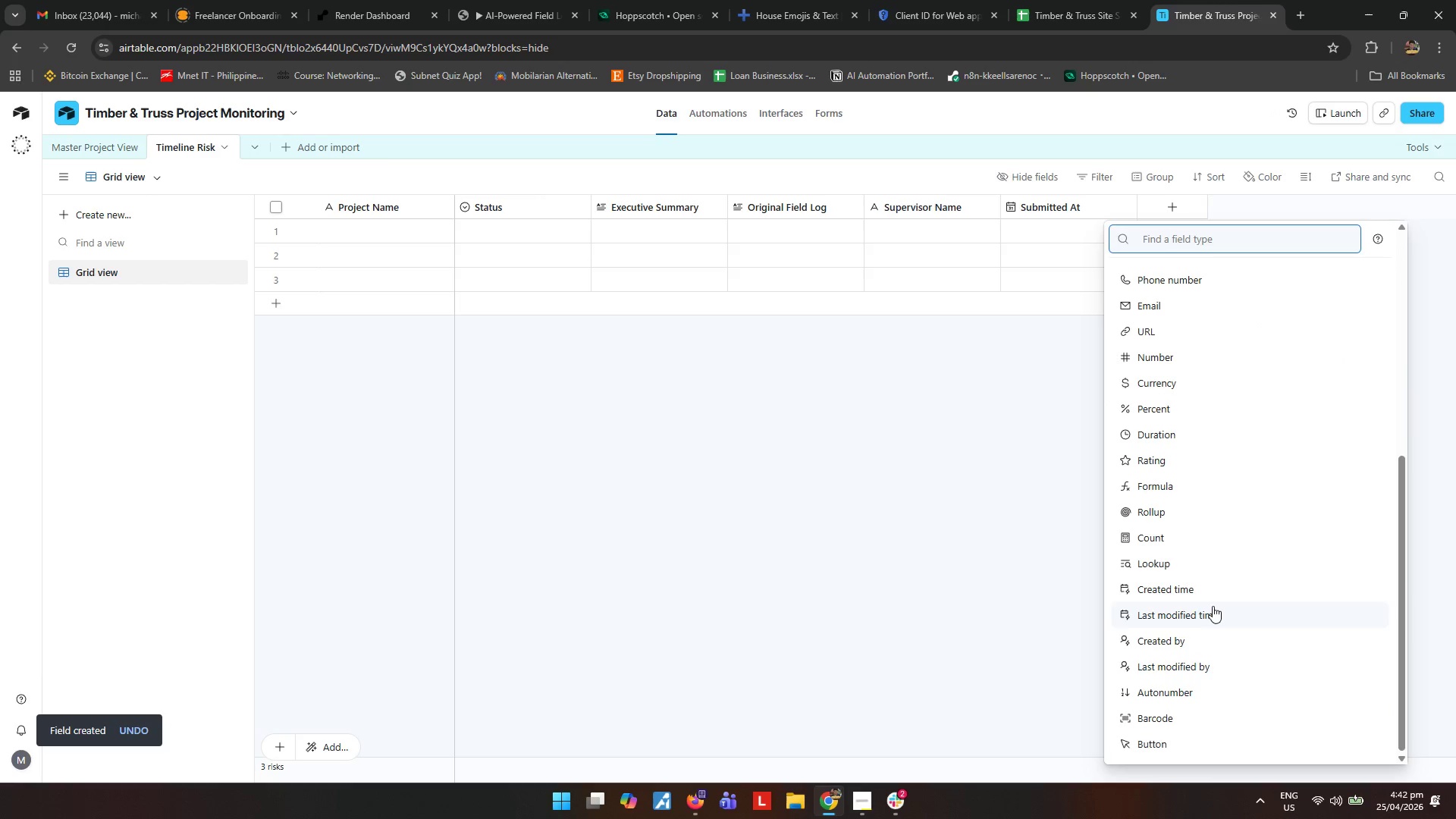 
left_click([1205, 589])
 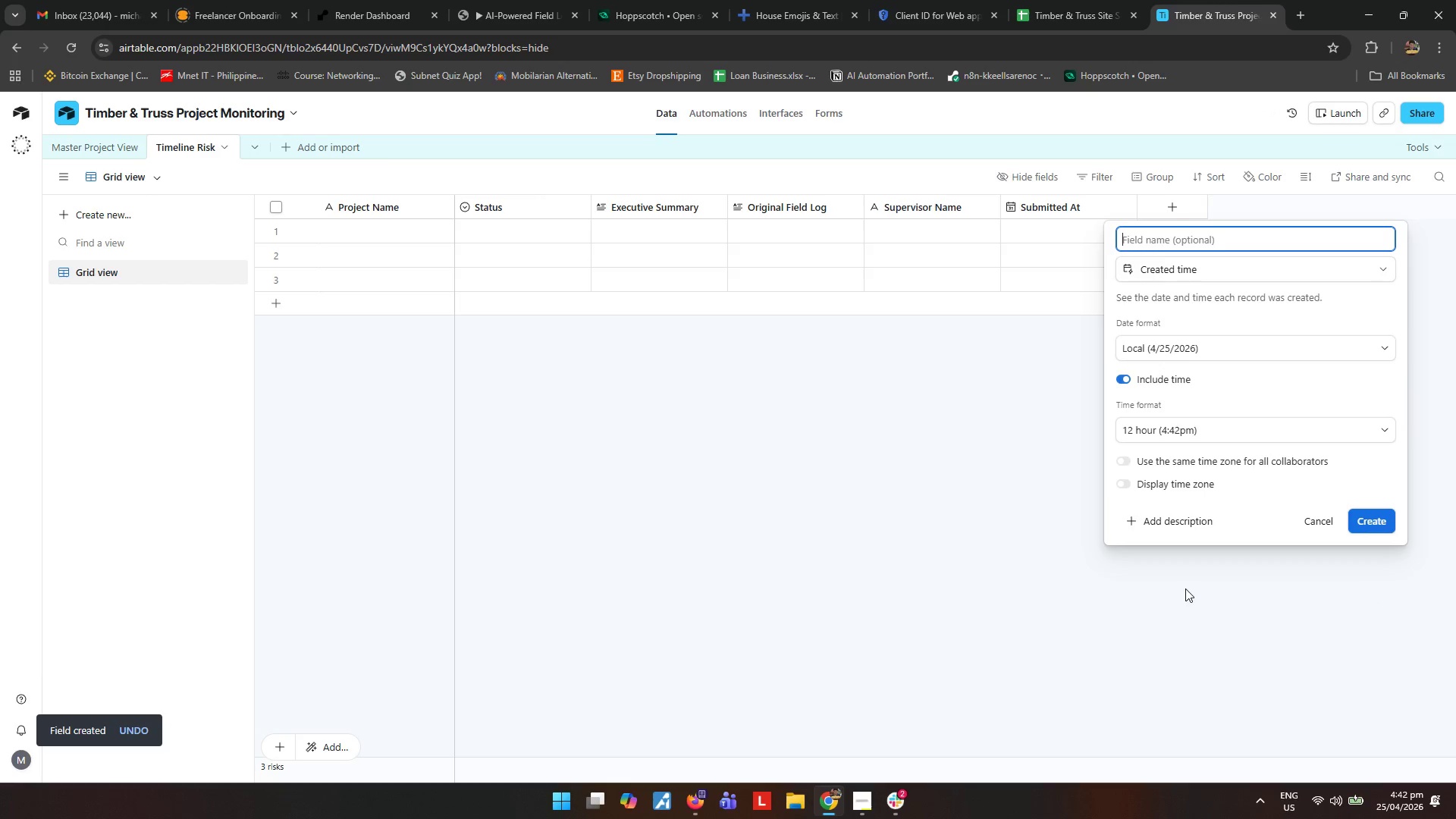 
type(Created At)
 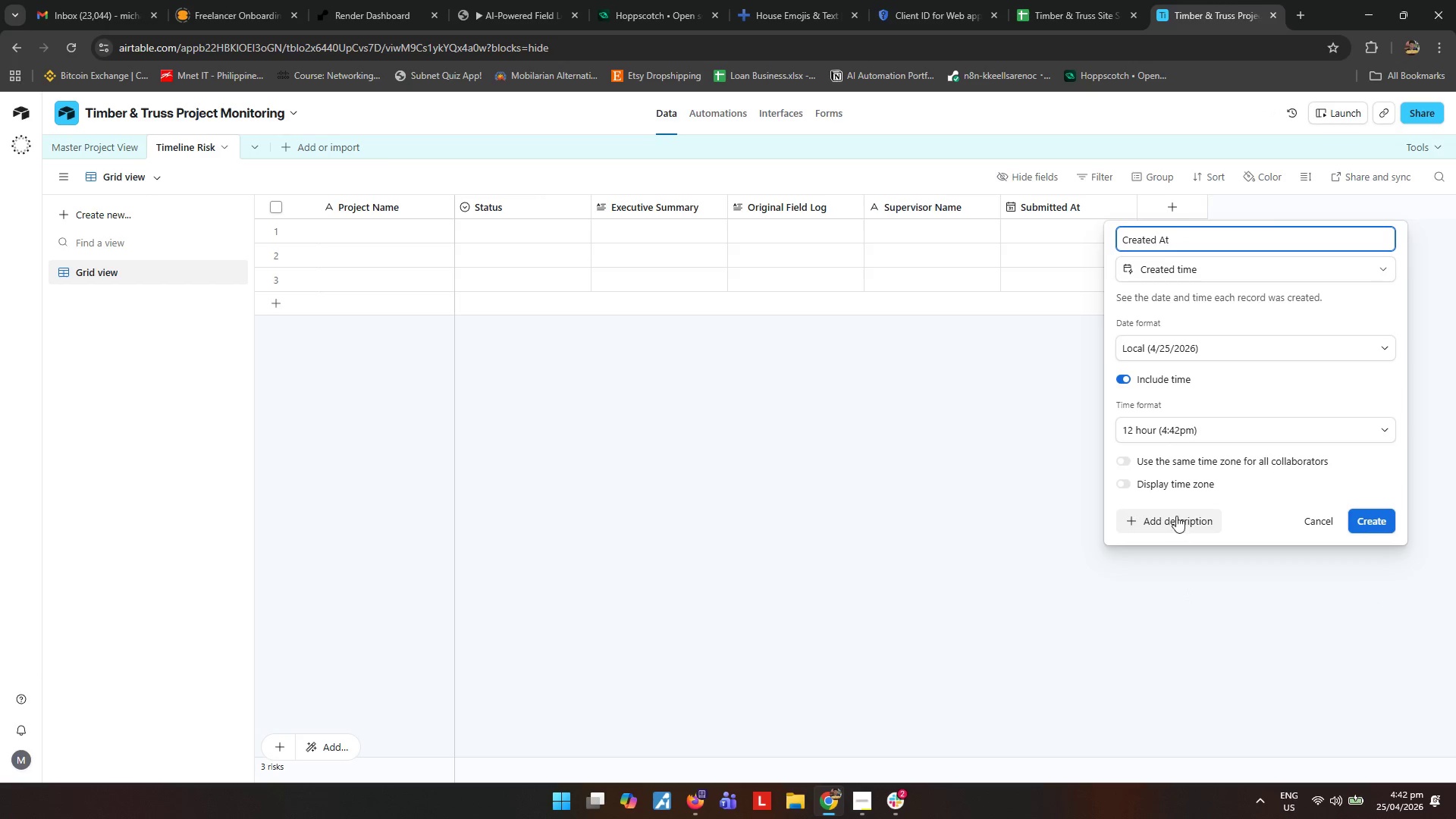 
left_click([1128, 465])
 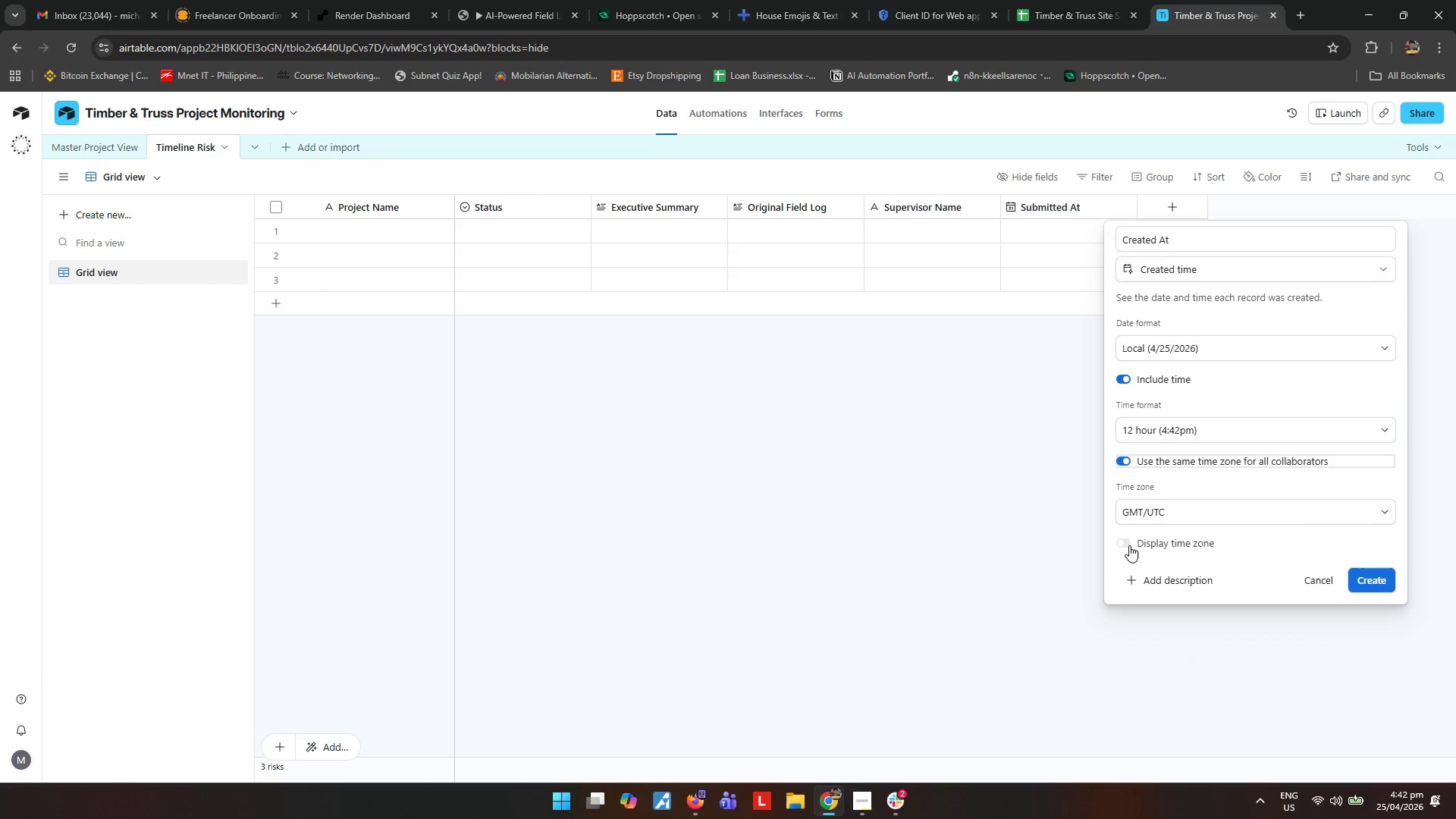 
left_click([1129, 544])
 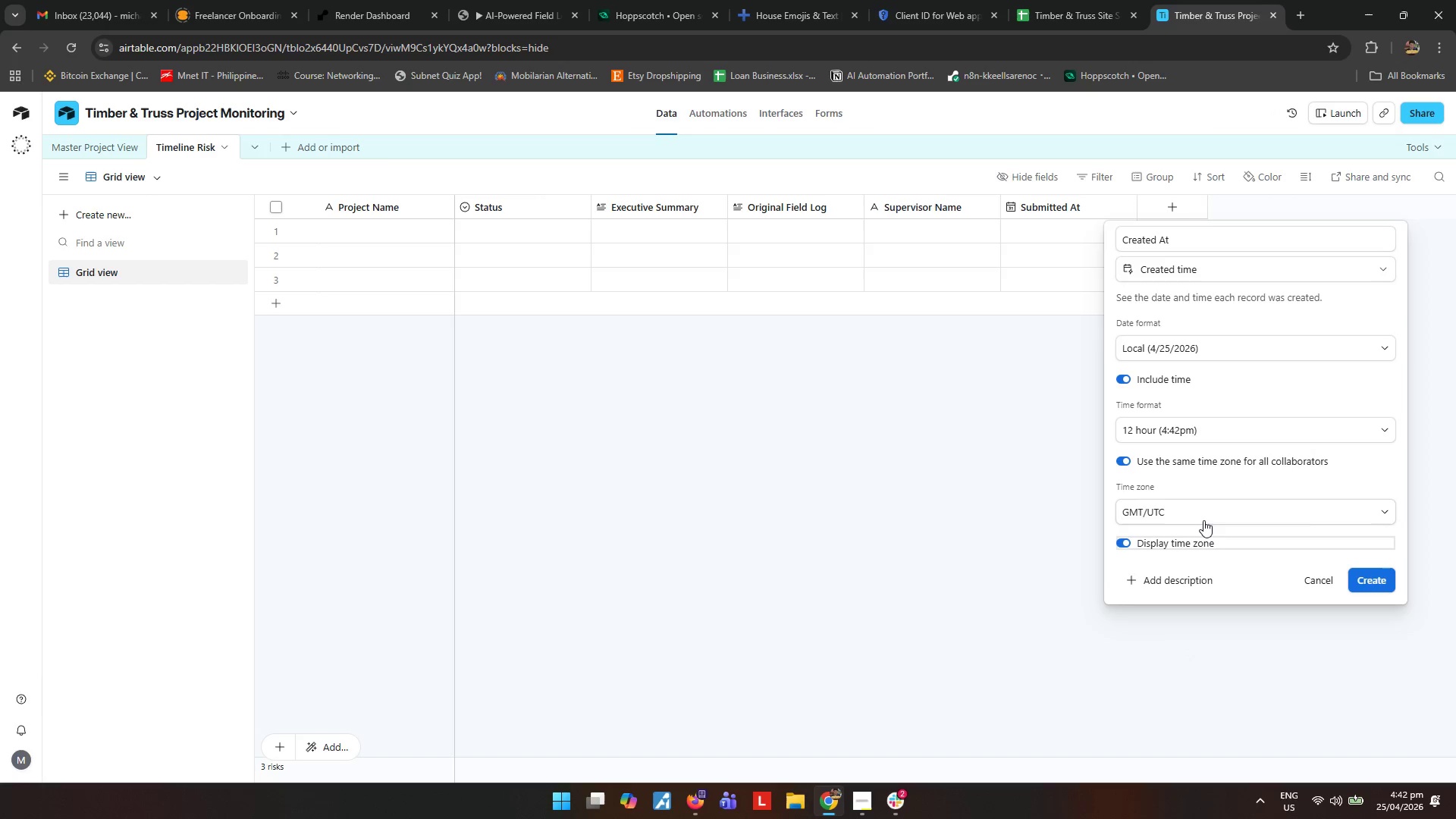 
left_click([1210, 518])
 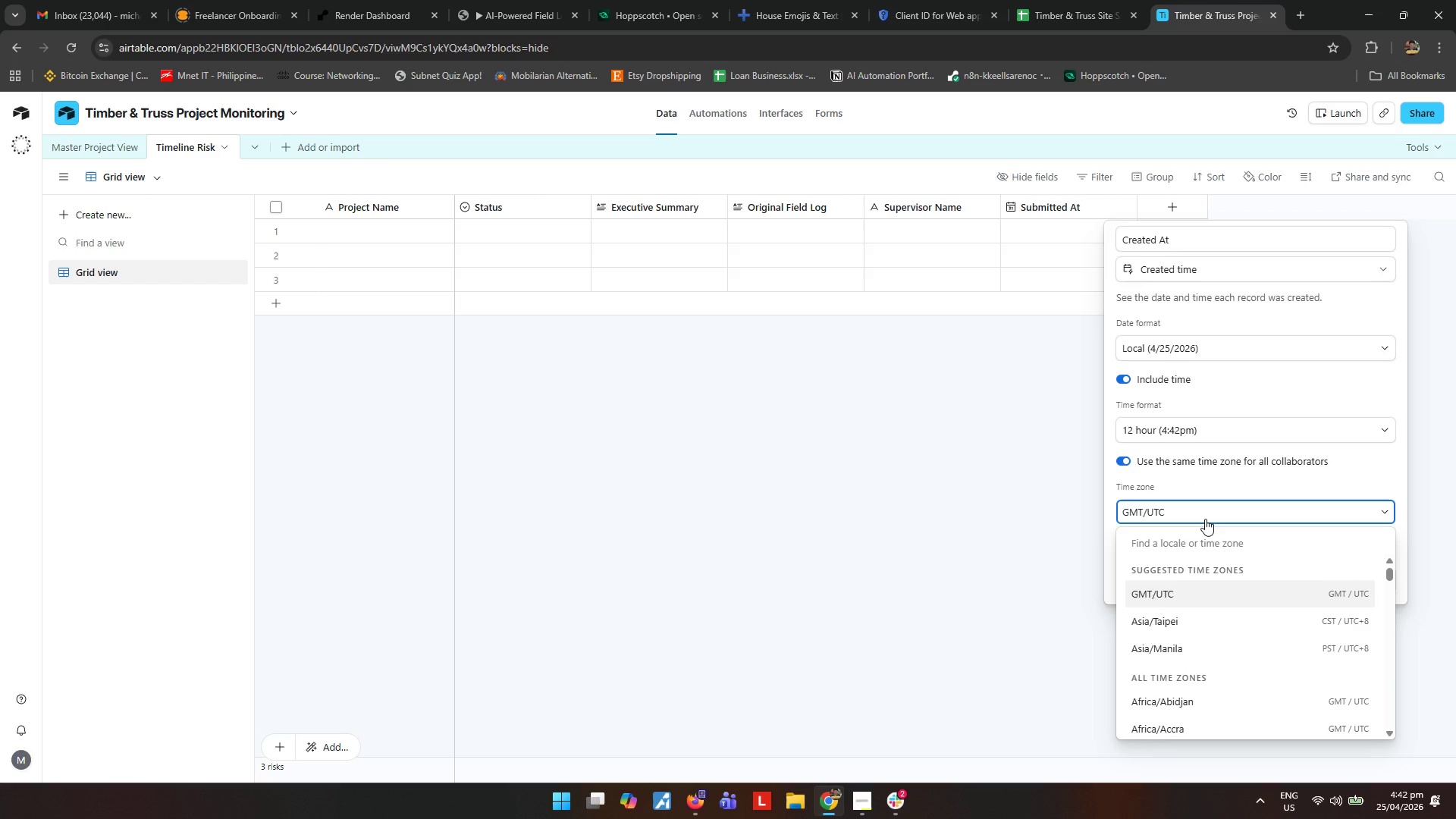 
type(manila)
 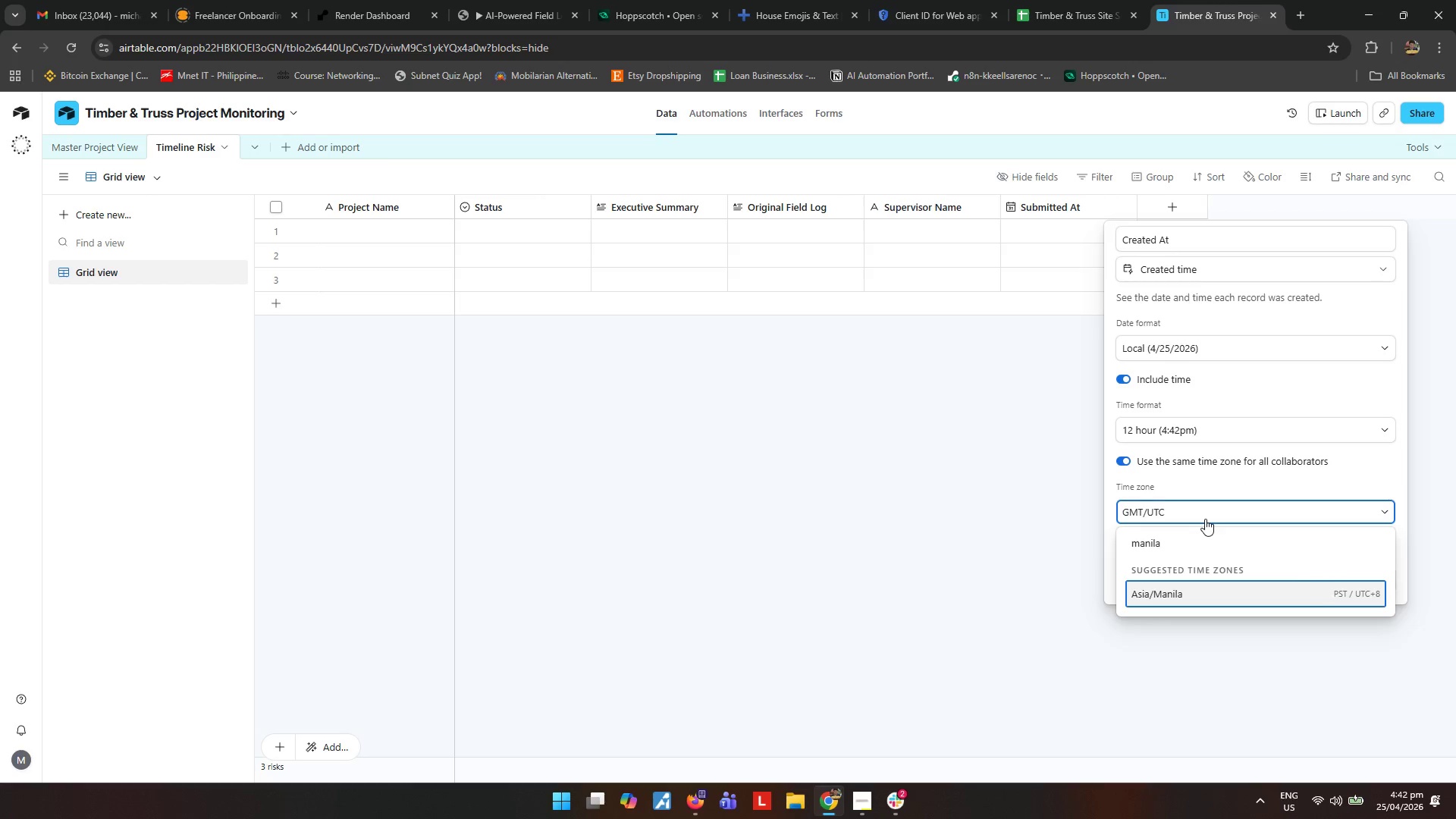 
key(Enter)
 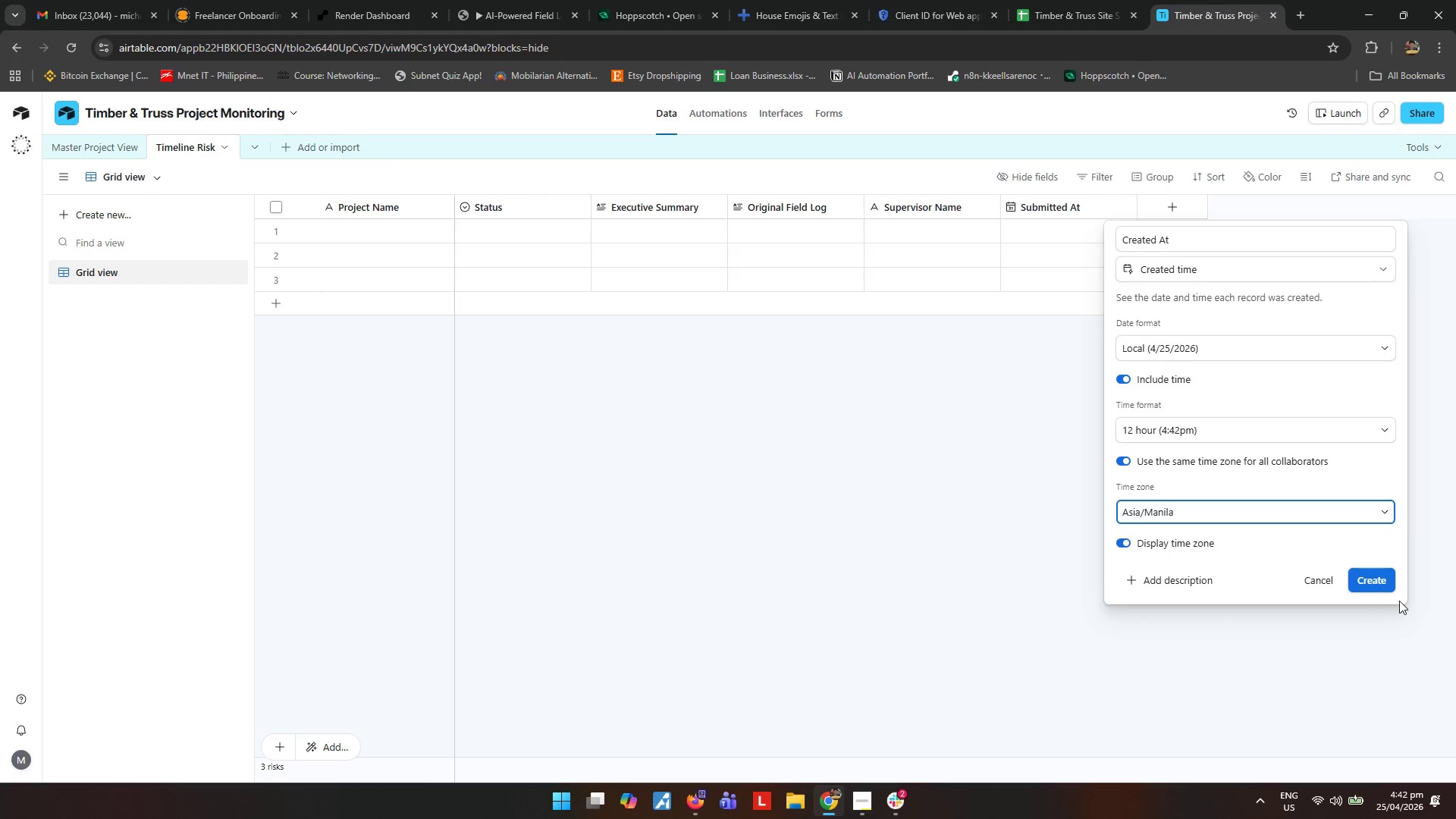 
left_click([1379, 582])
 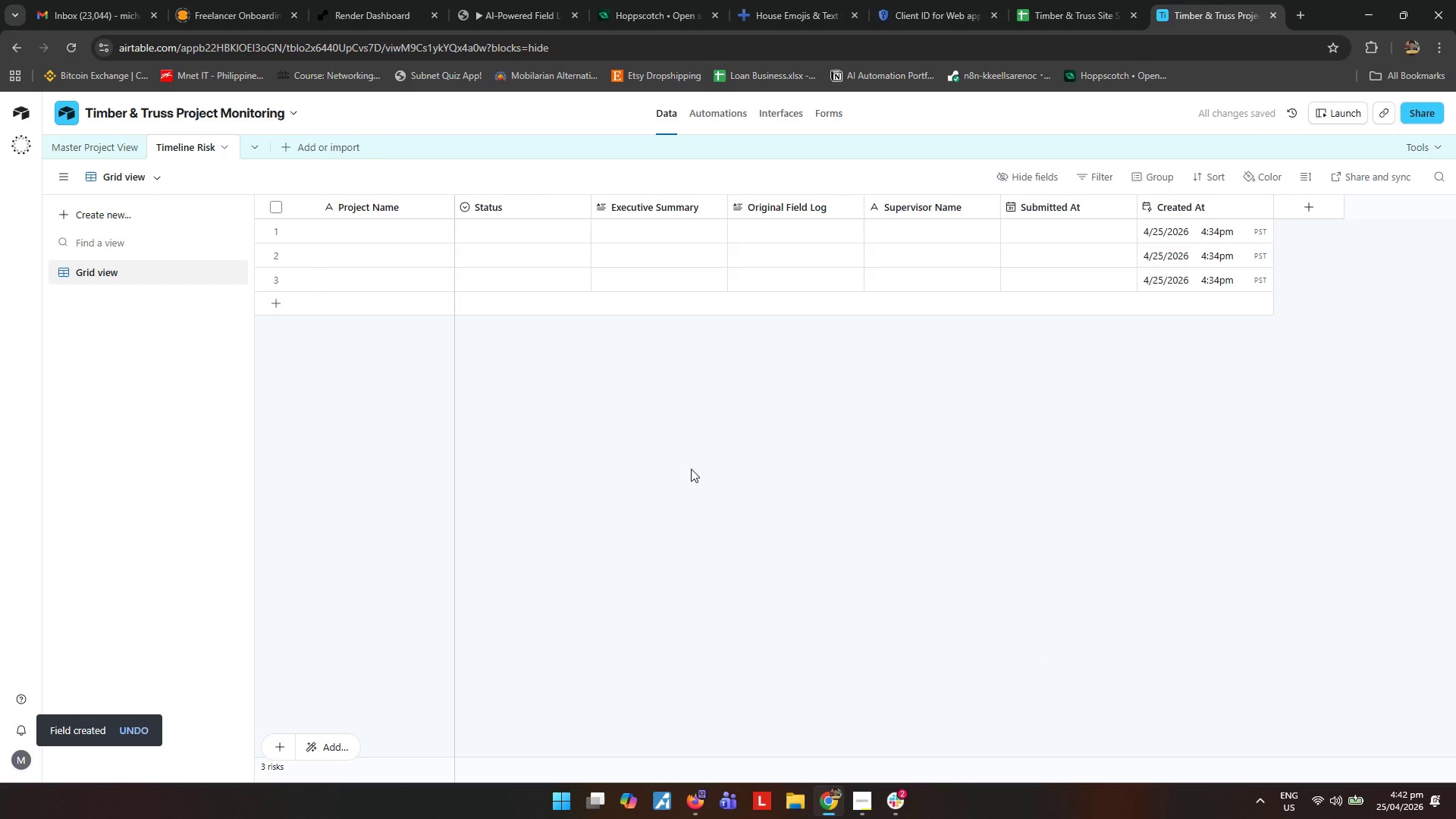 
wait(7.75)
 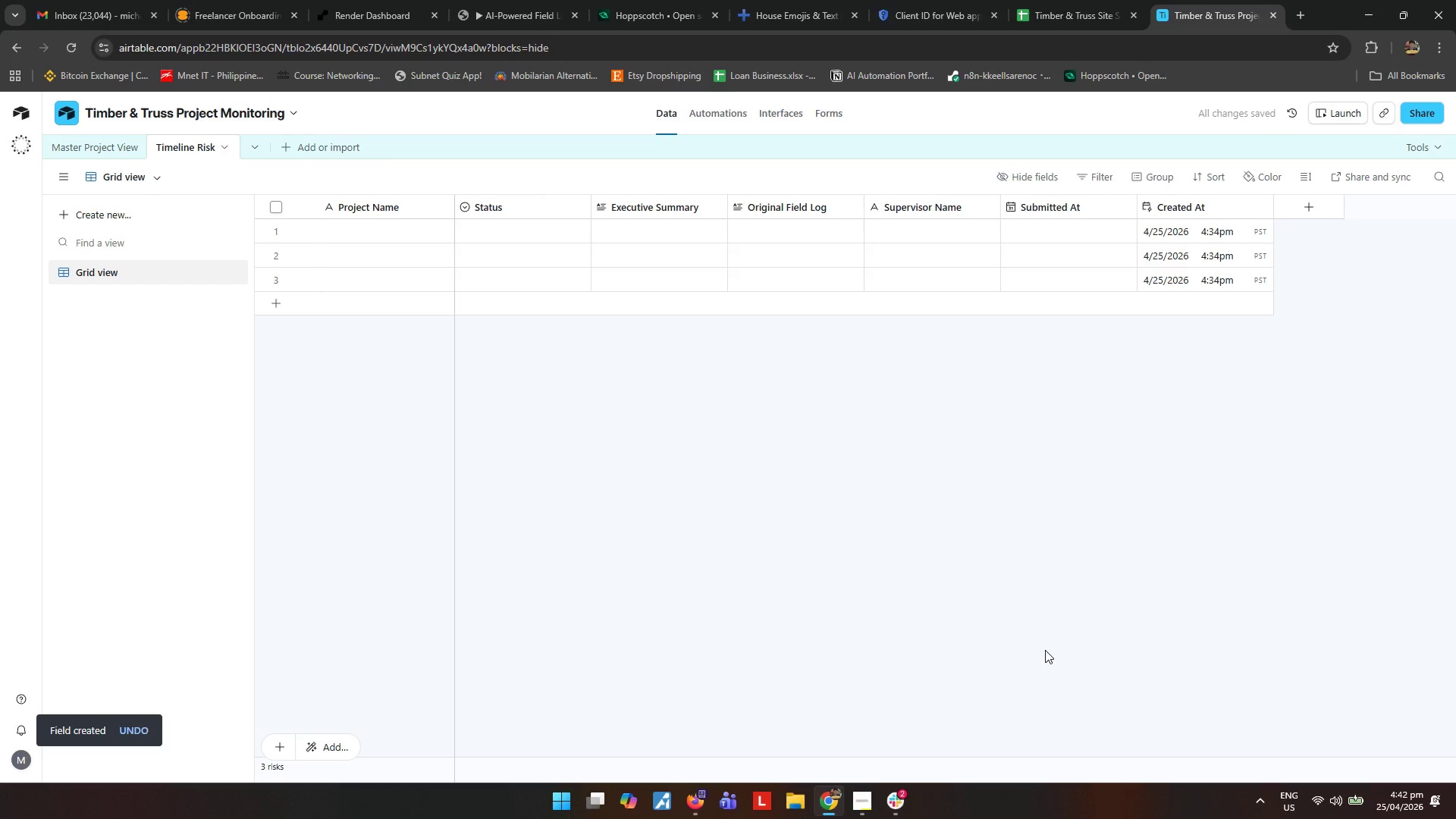 
double_click([275, 255])
 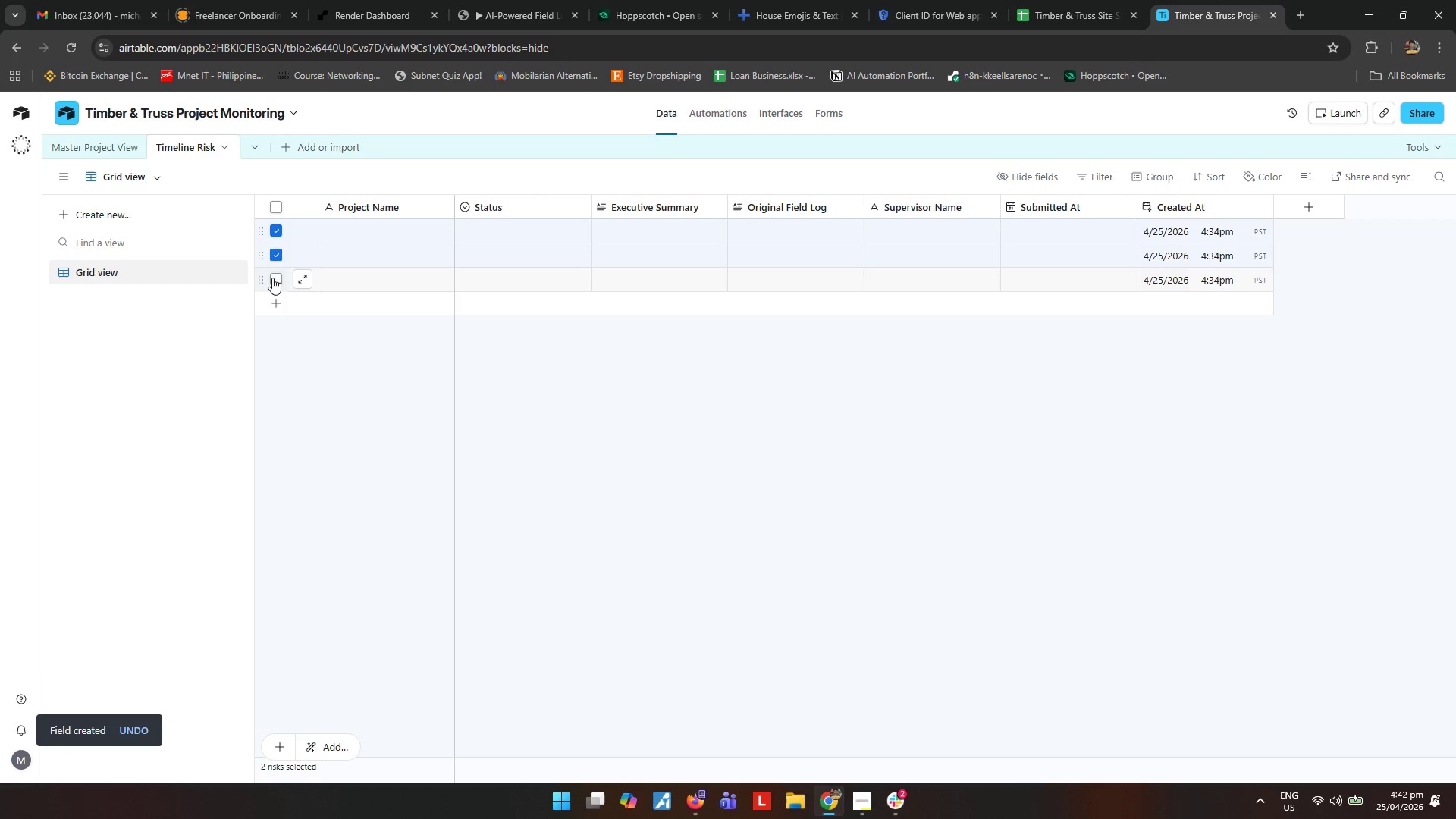 
triple_click([272, 278])
 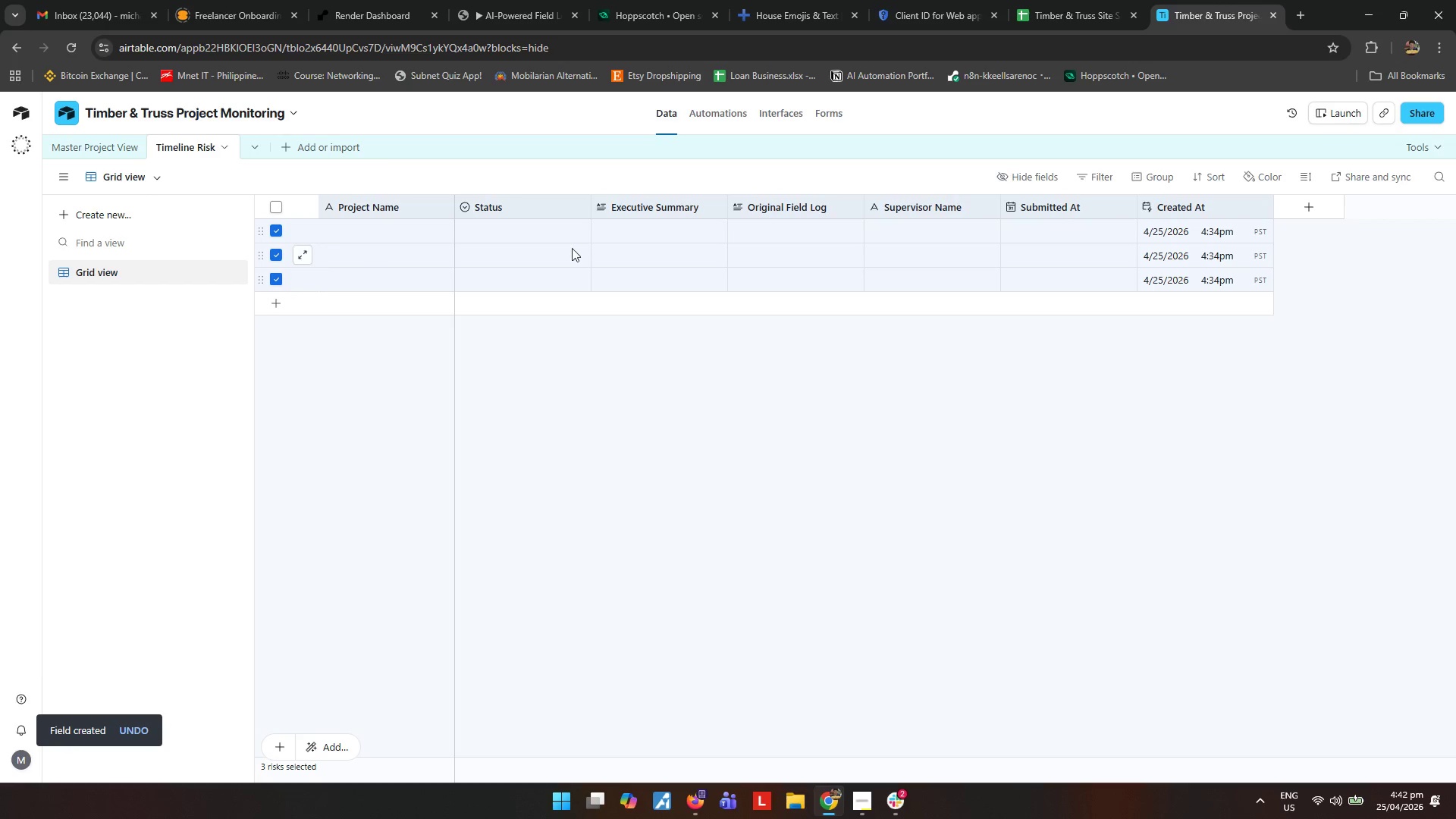 
right_click([635, 248])
 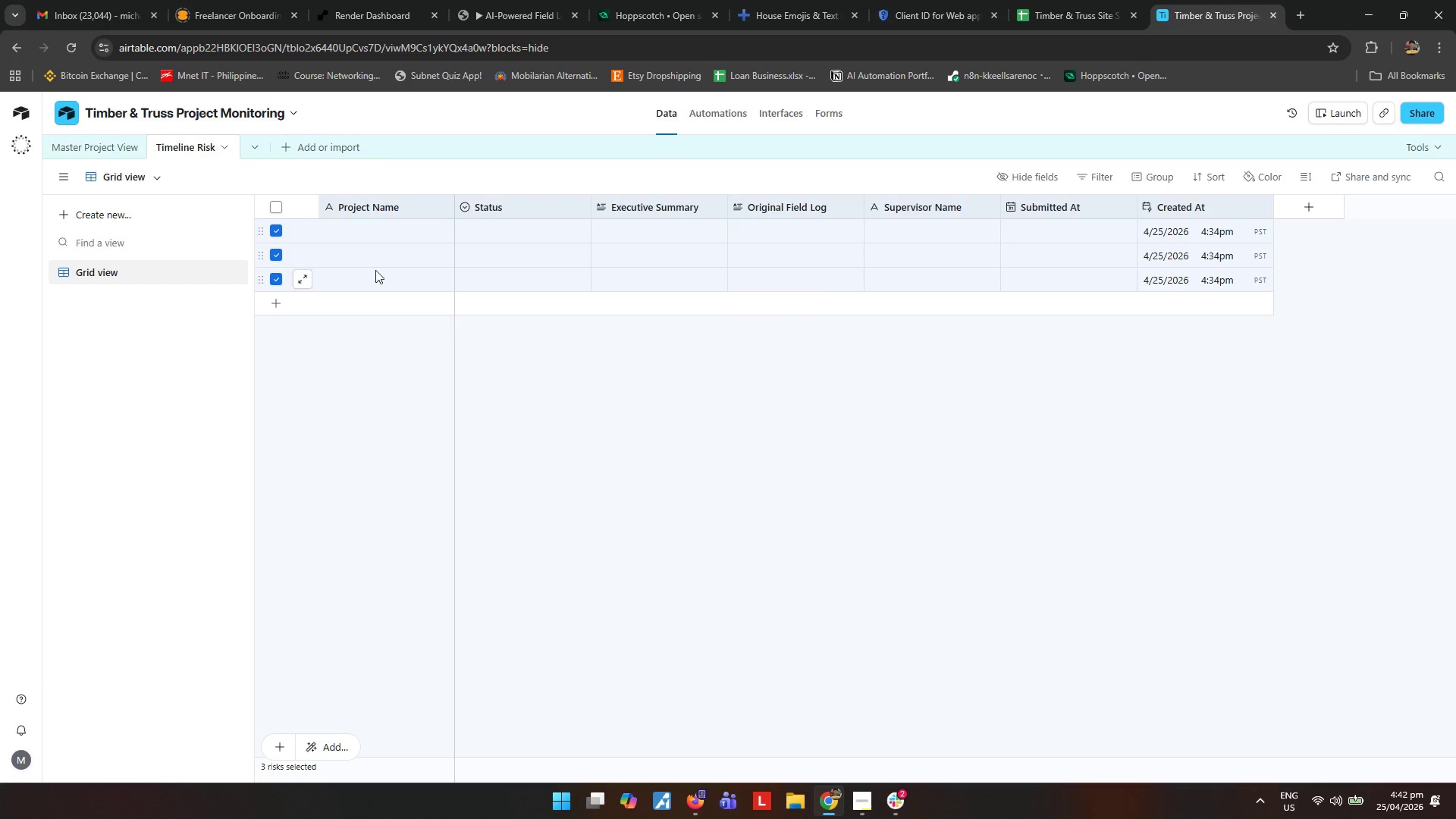 
right_click([623, 256])
 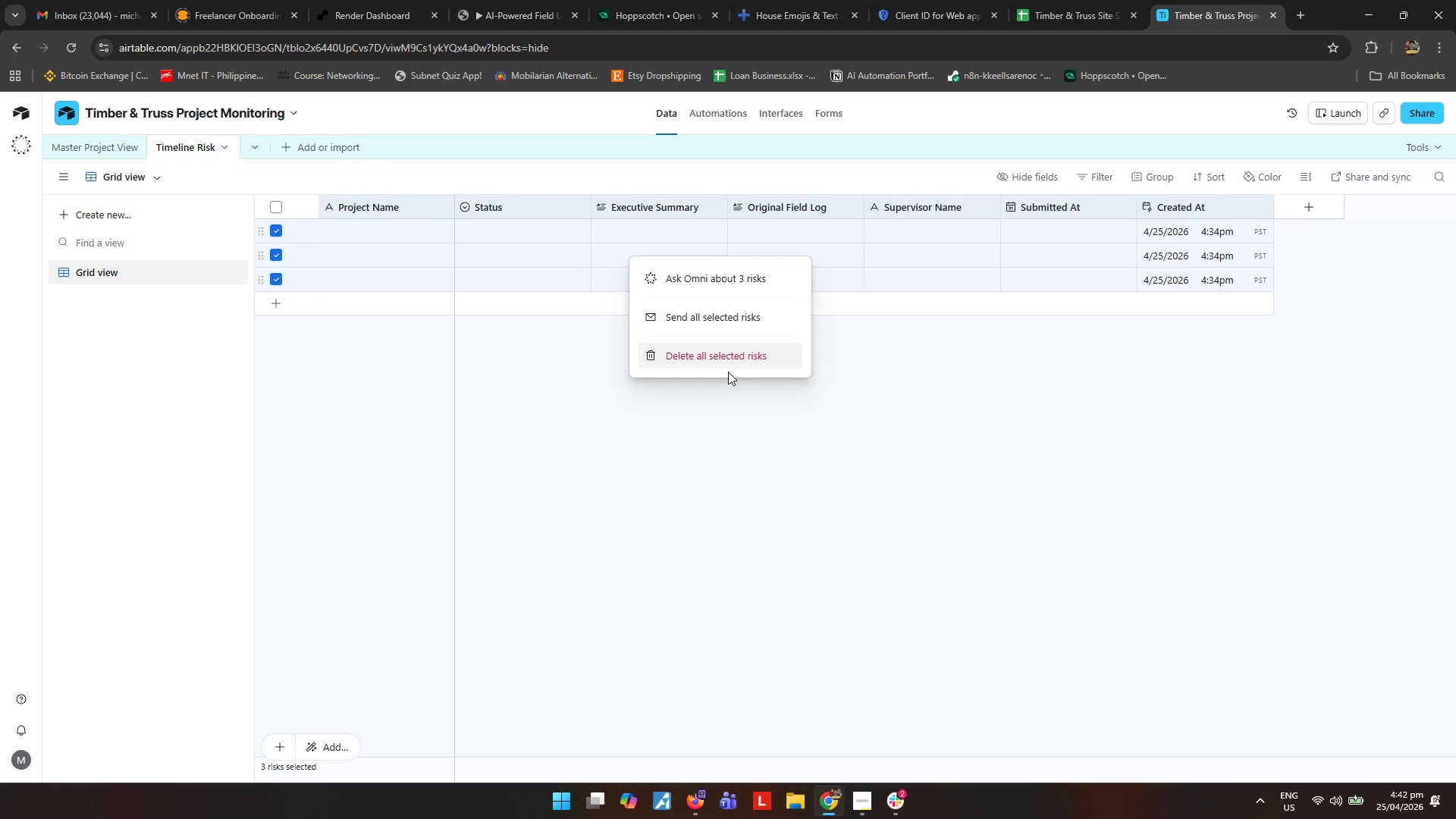 
left_click([730, 356])
 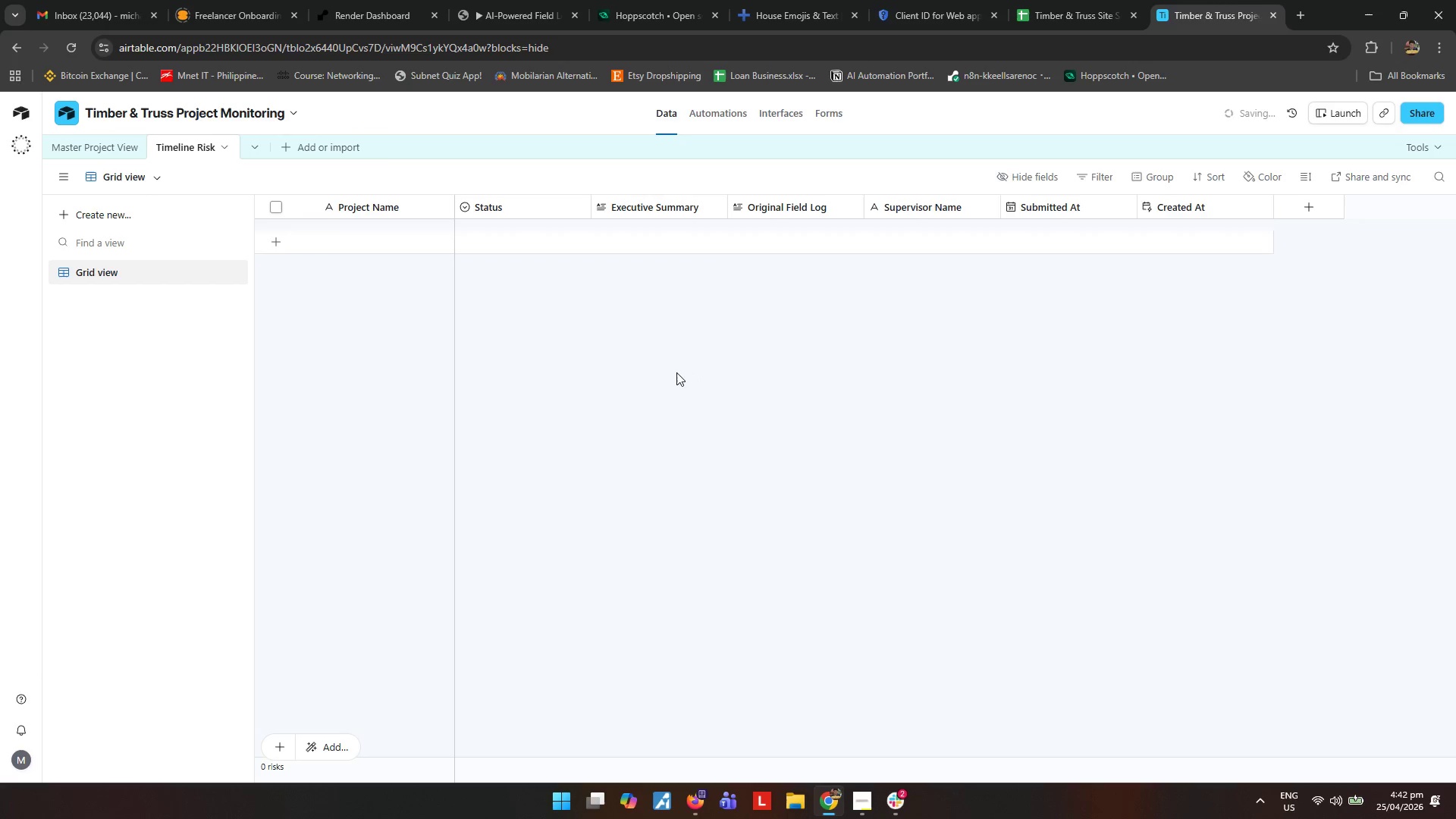 
left_click([514, 328])
 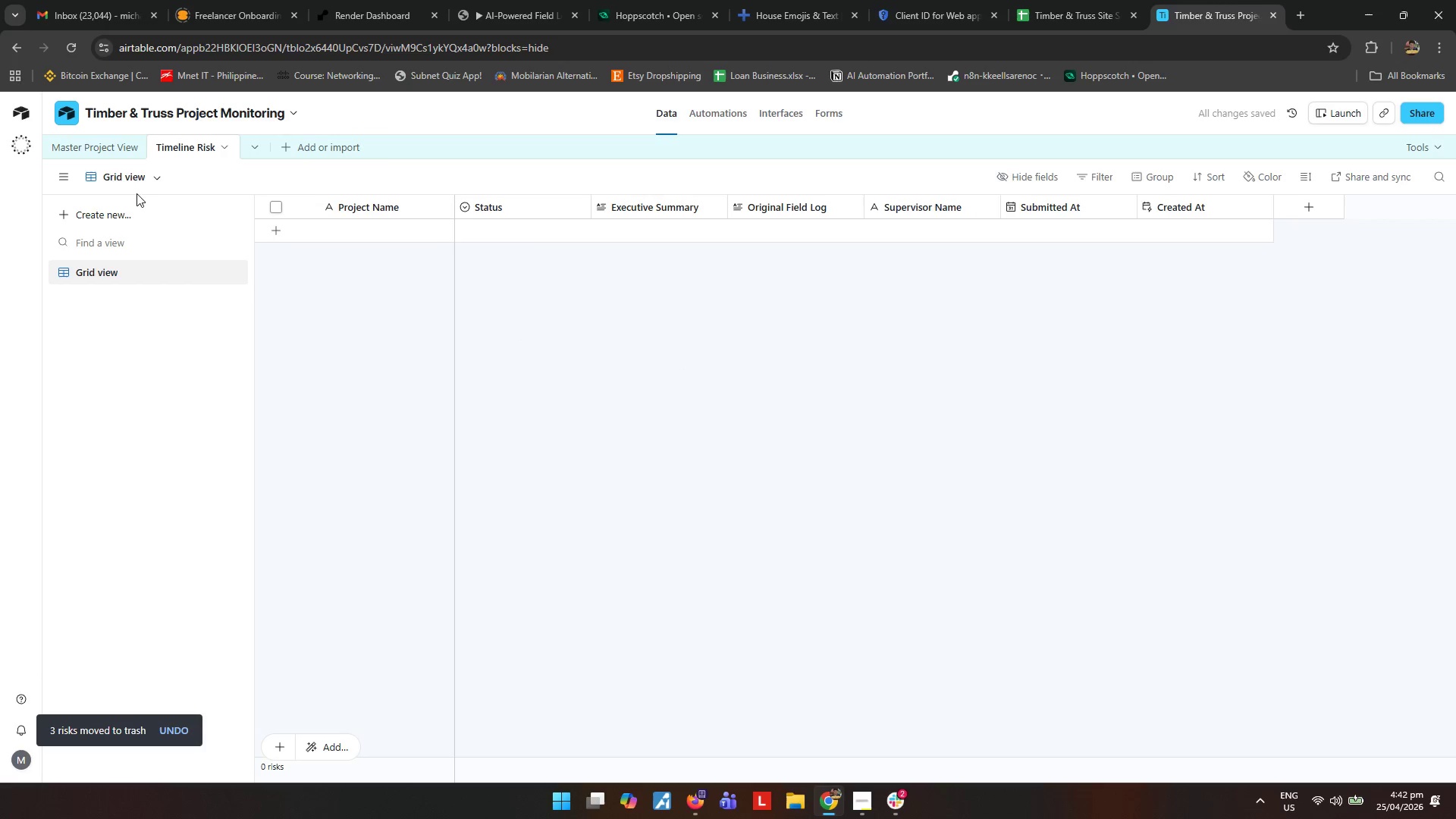 
left_click([96, 152])
 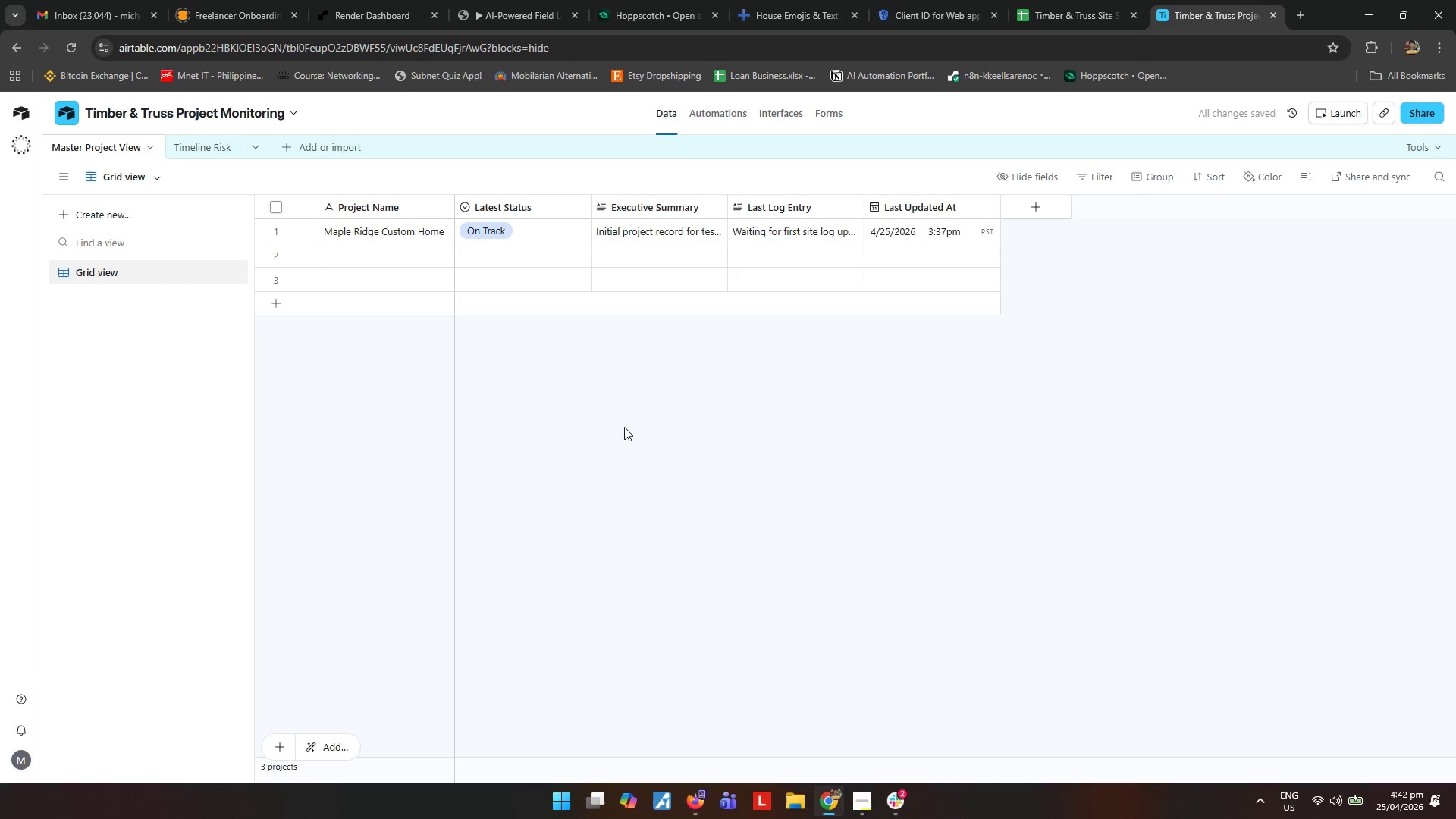 
left_click([538, 391])
 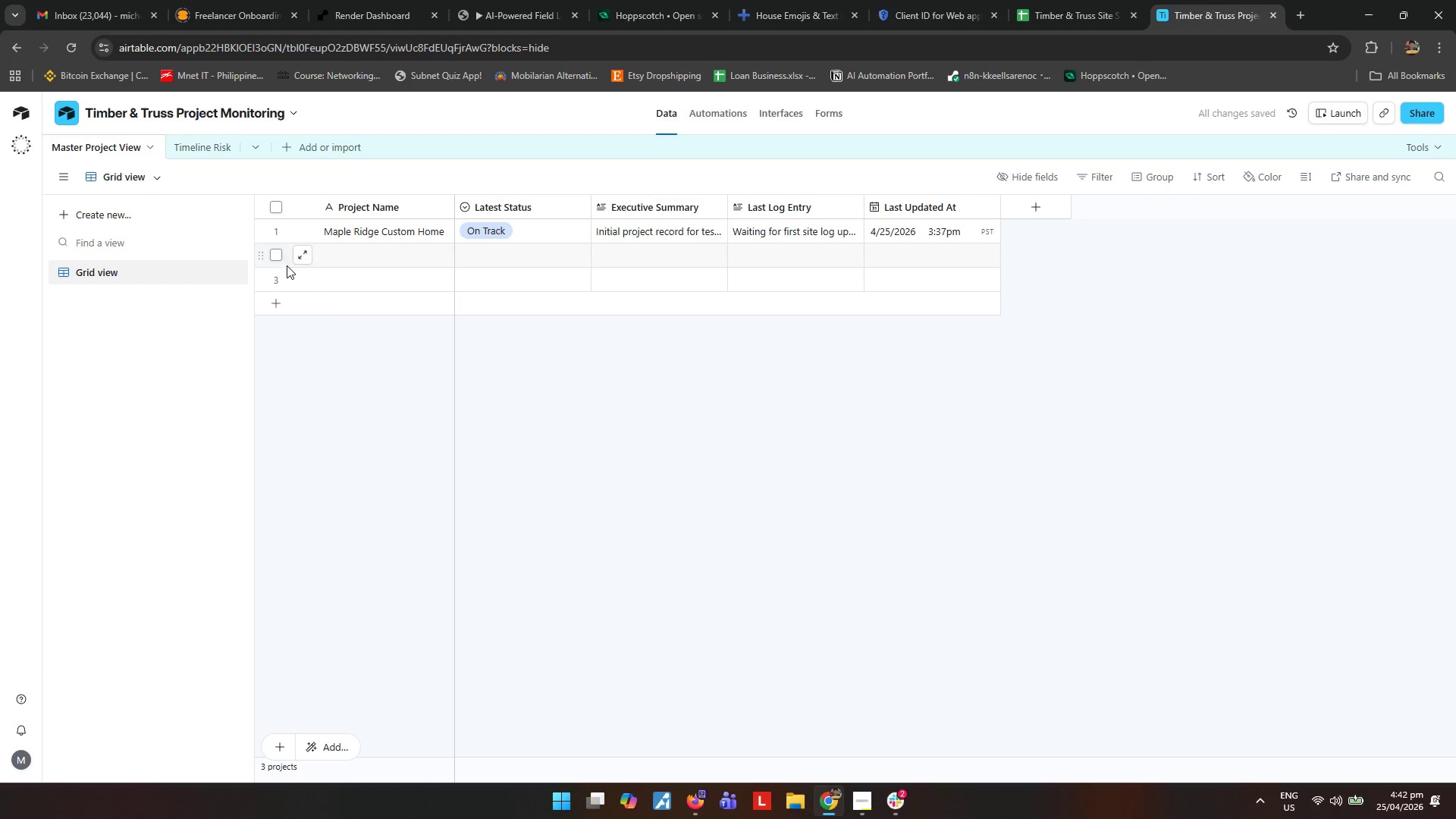 
left_click([275, 253])
 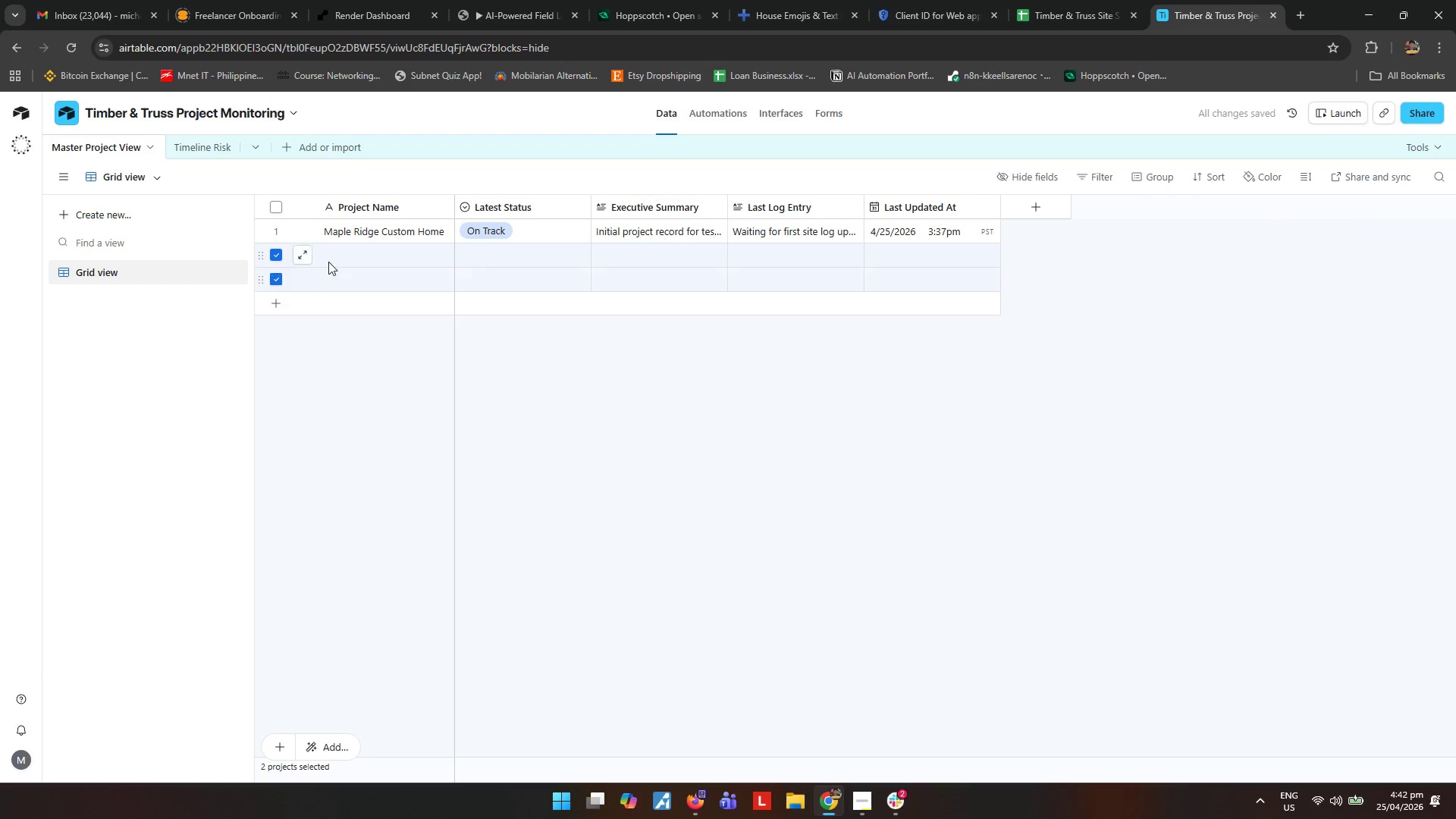 
right_click([363, 251])
 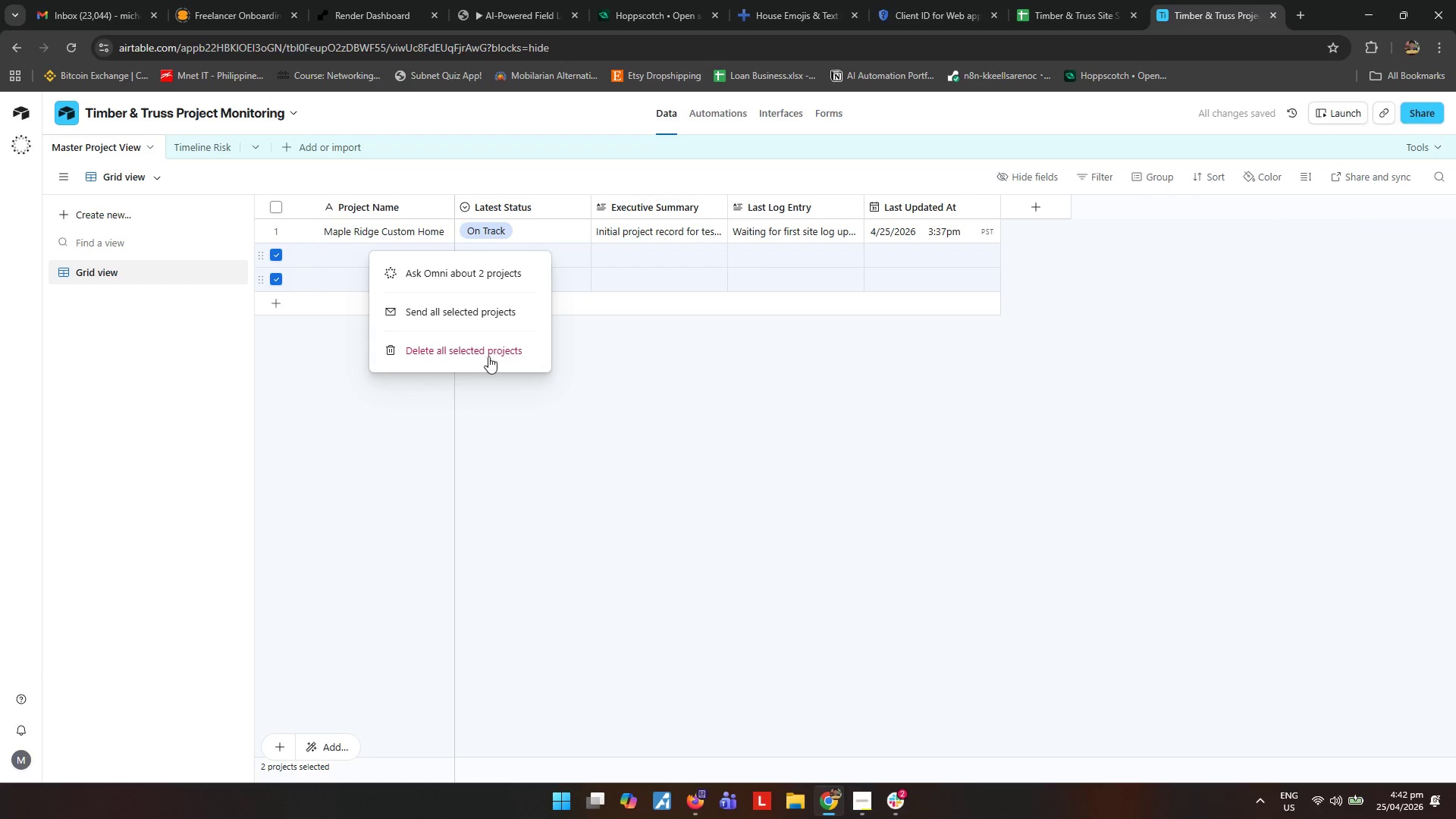 
double_click([708, 425])
 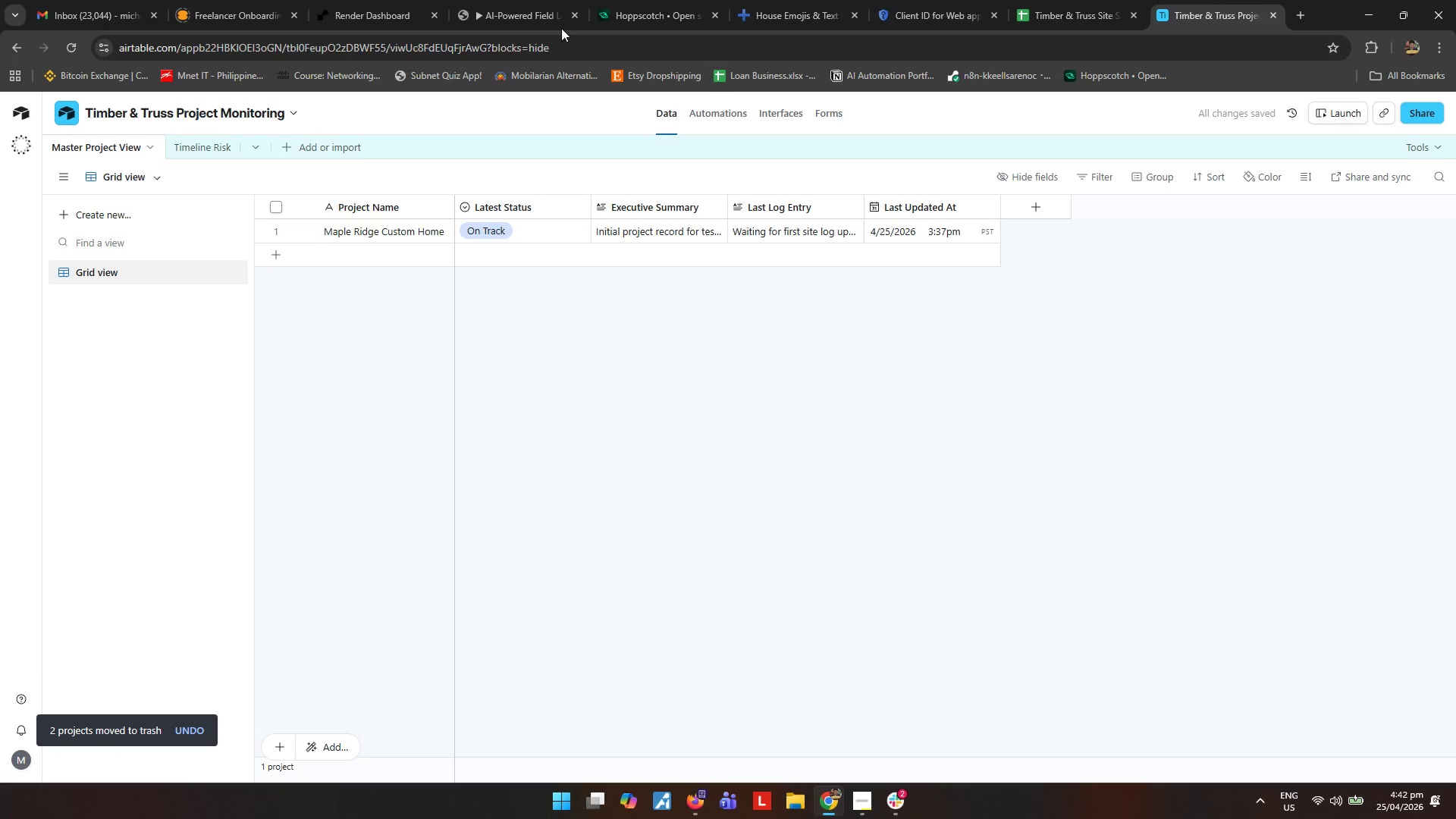 
wait(5.62)
 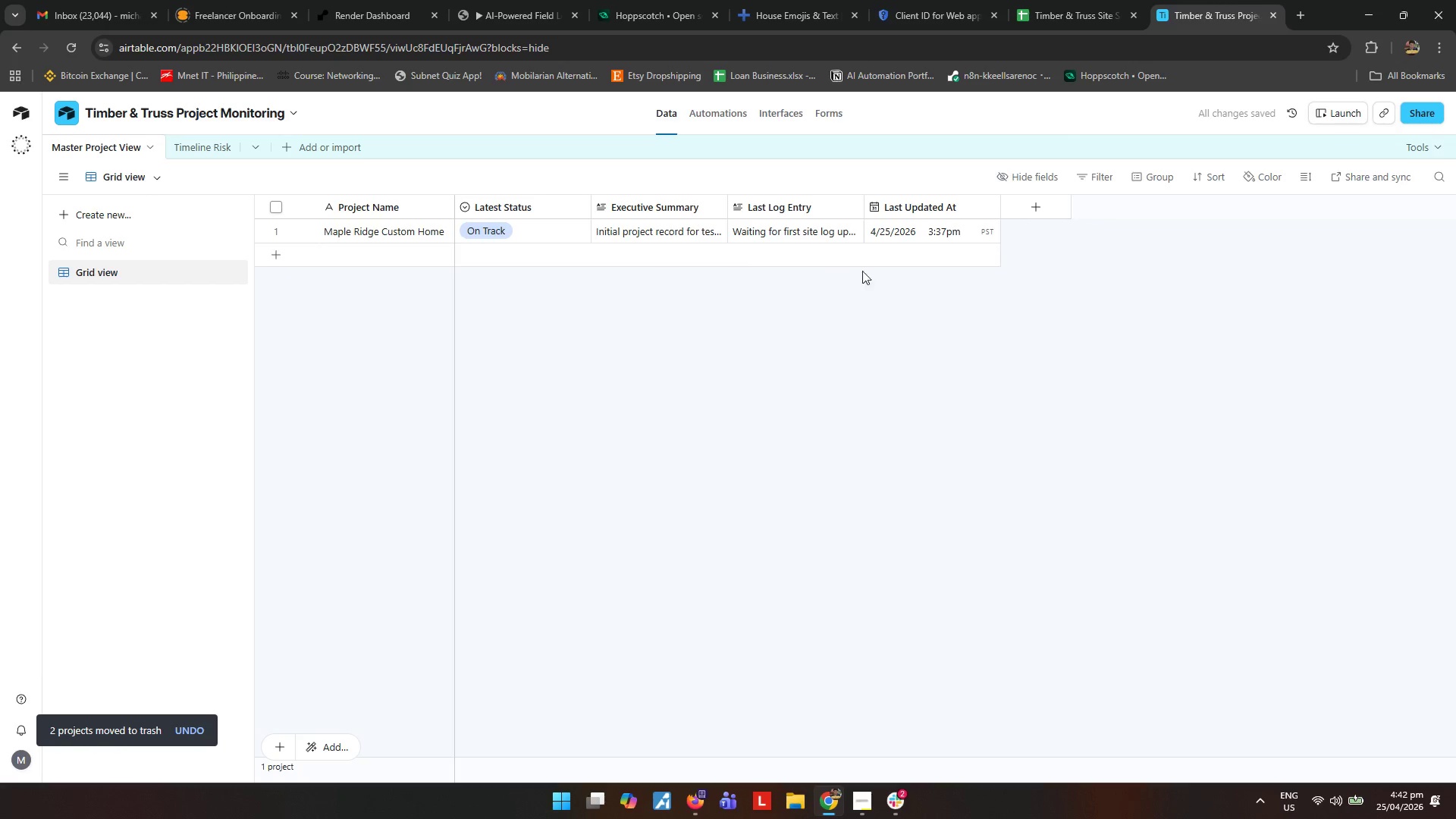 
left_click([525, 5])
 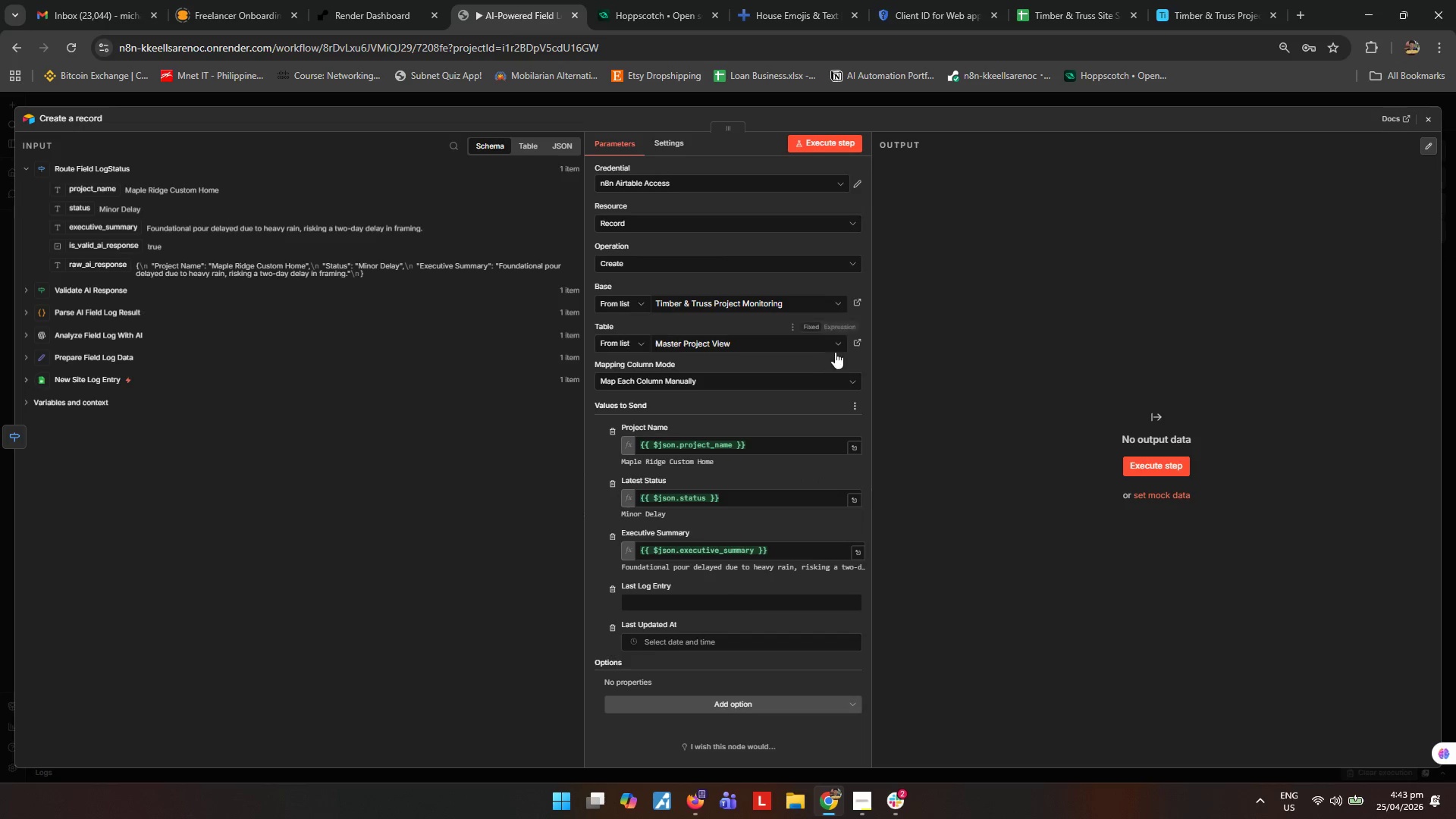 
mouse_move([688, 406])
 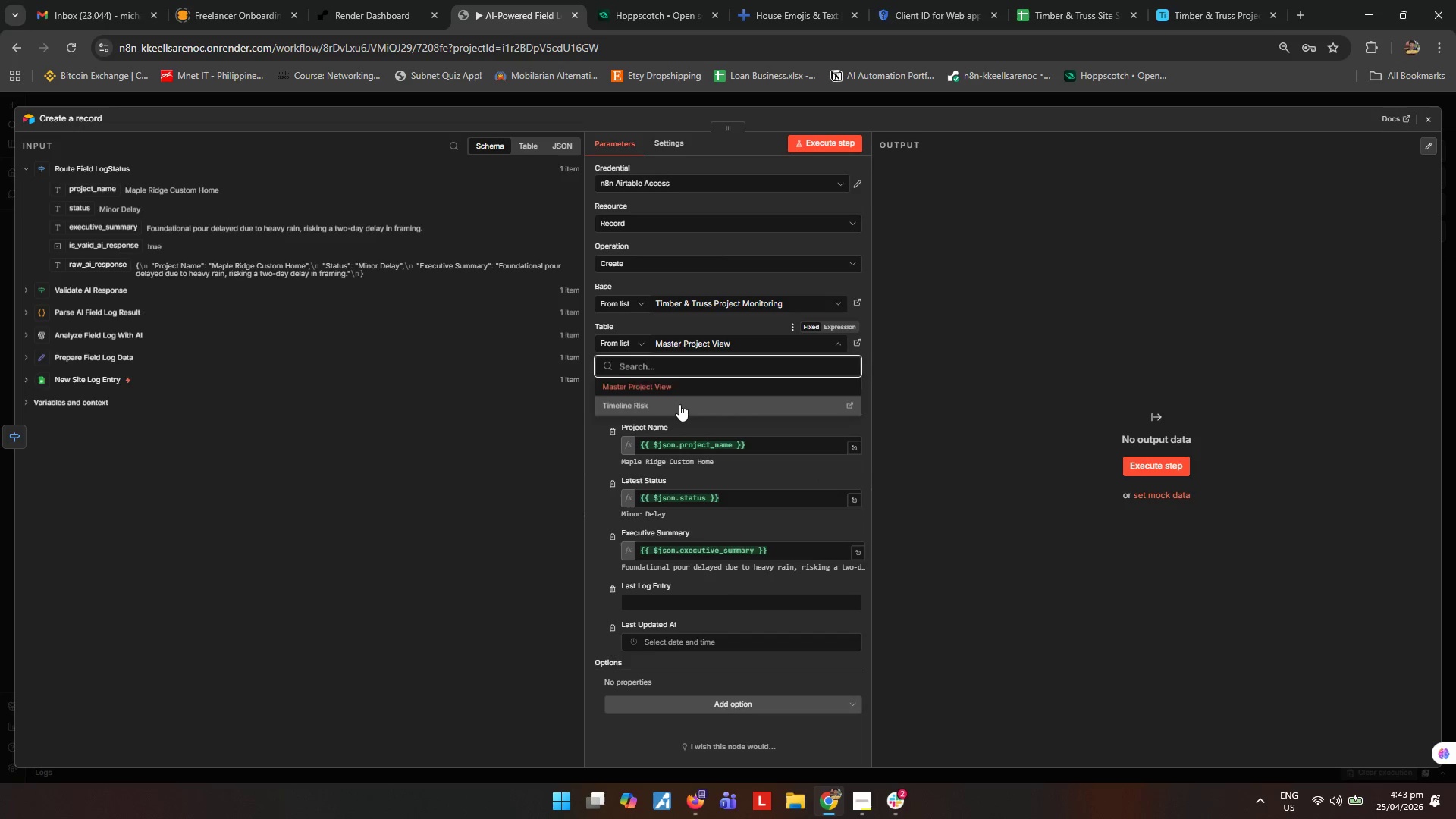 
left_click([679, 404])
 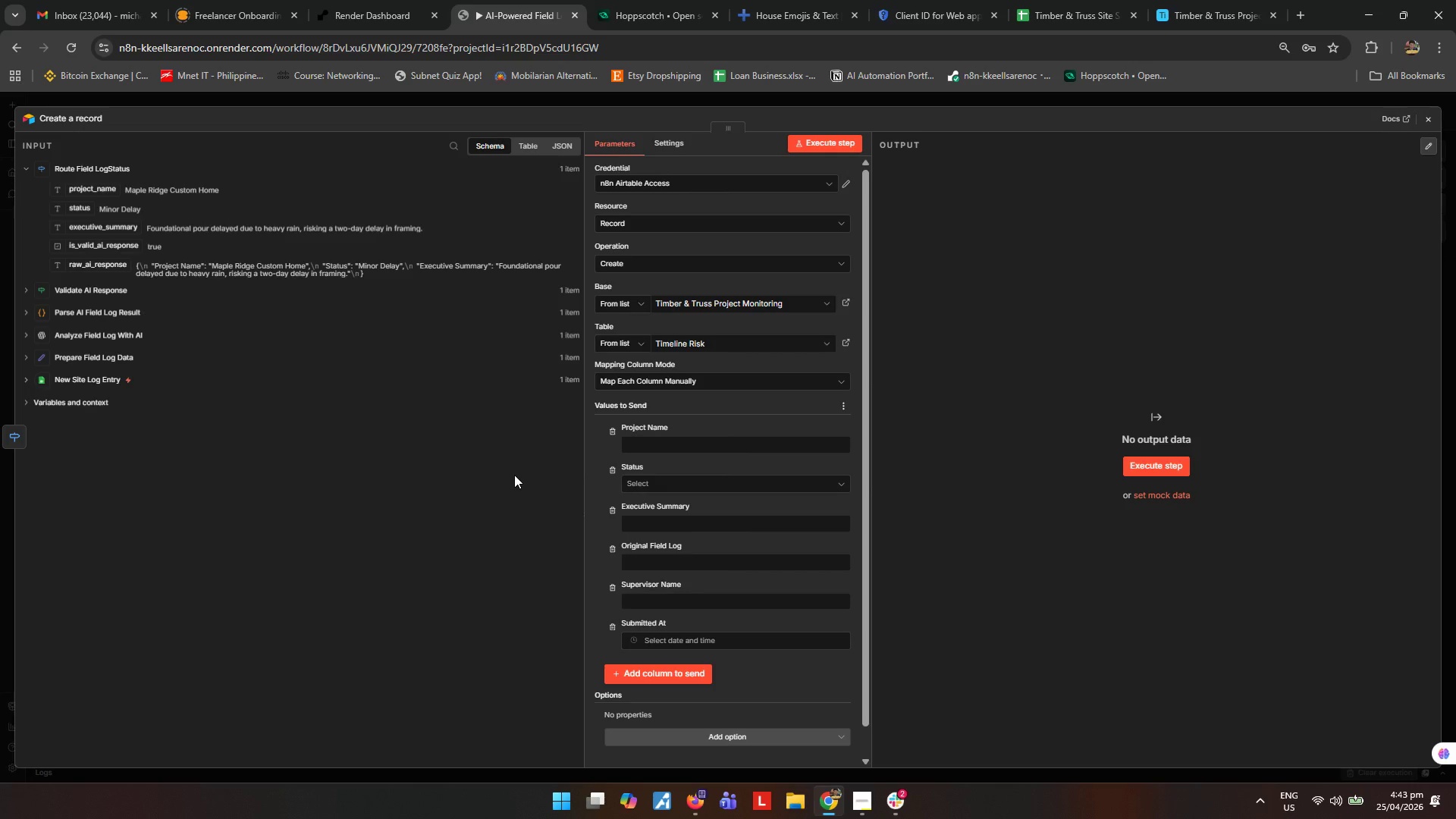 
wait(9.41)
 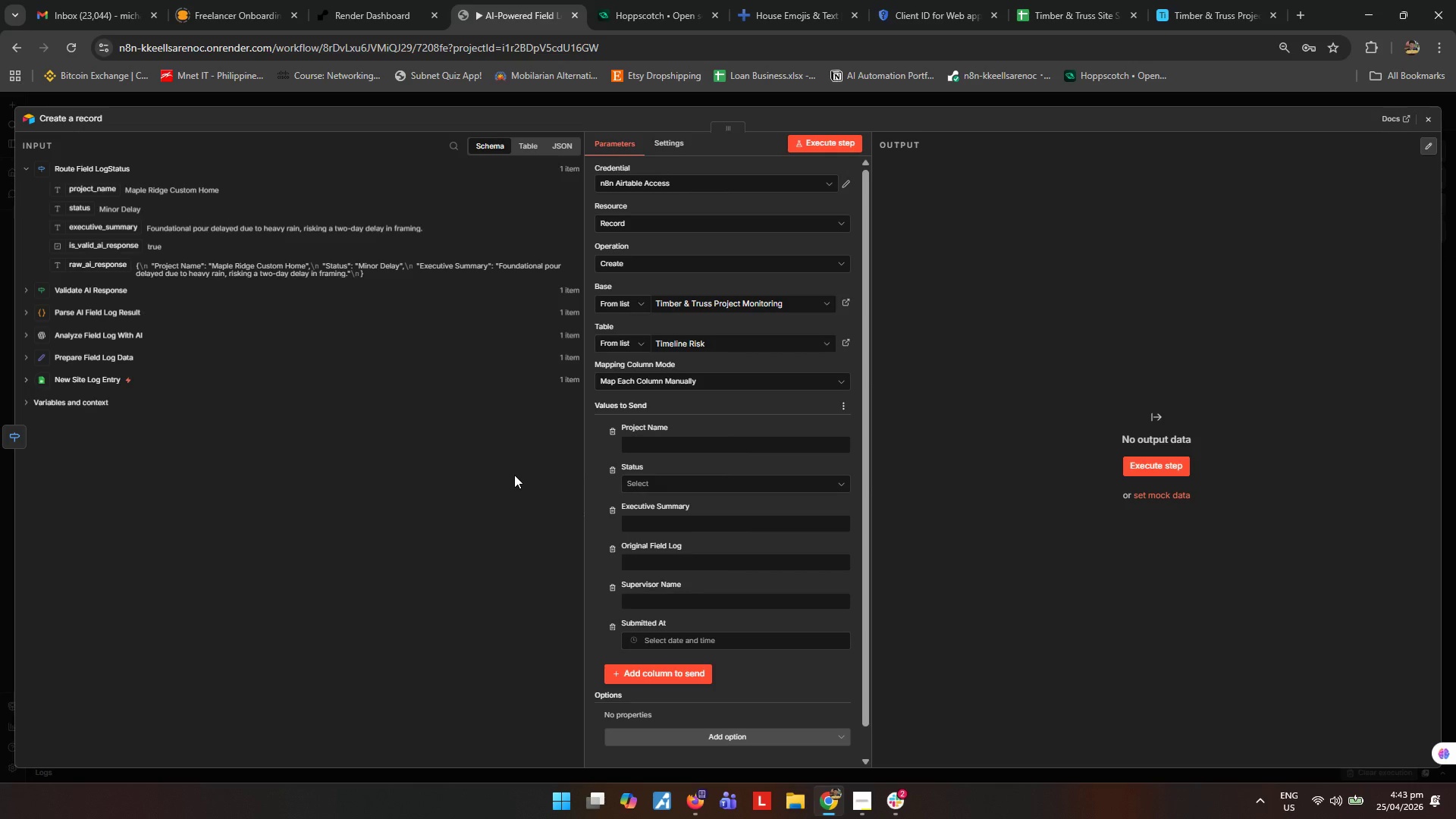 
scroll: coordinate [701, 496], scroll_direction: down, amount: 2.0
 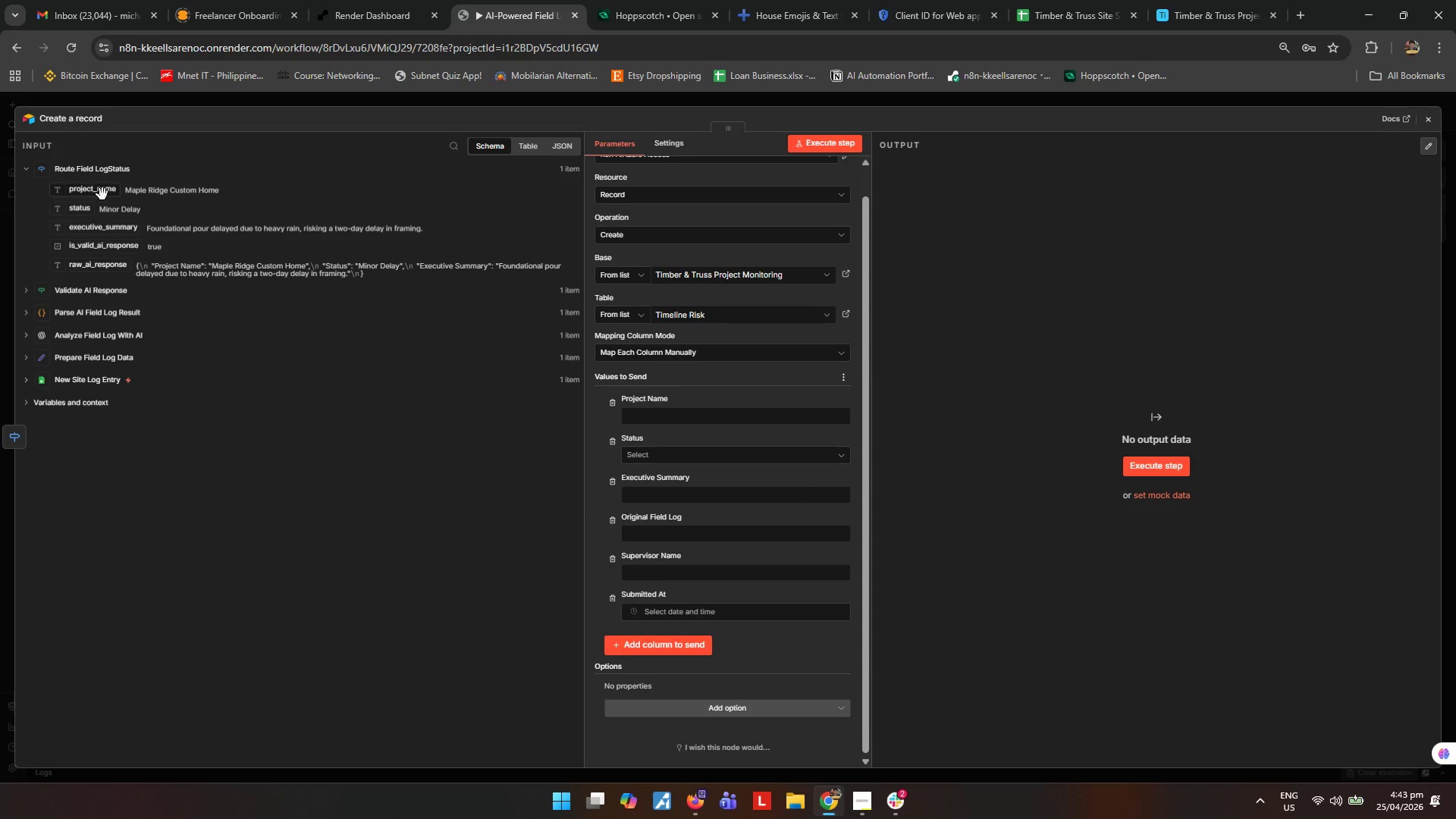 
left_click_drag(start_coordinate=[102, 194], to_coordinate=[686, 416])
 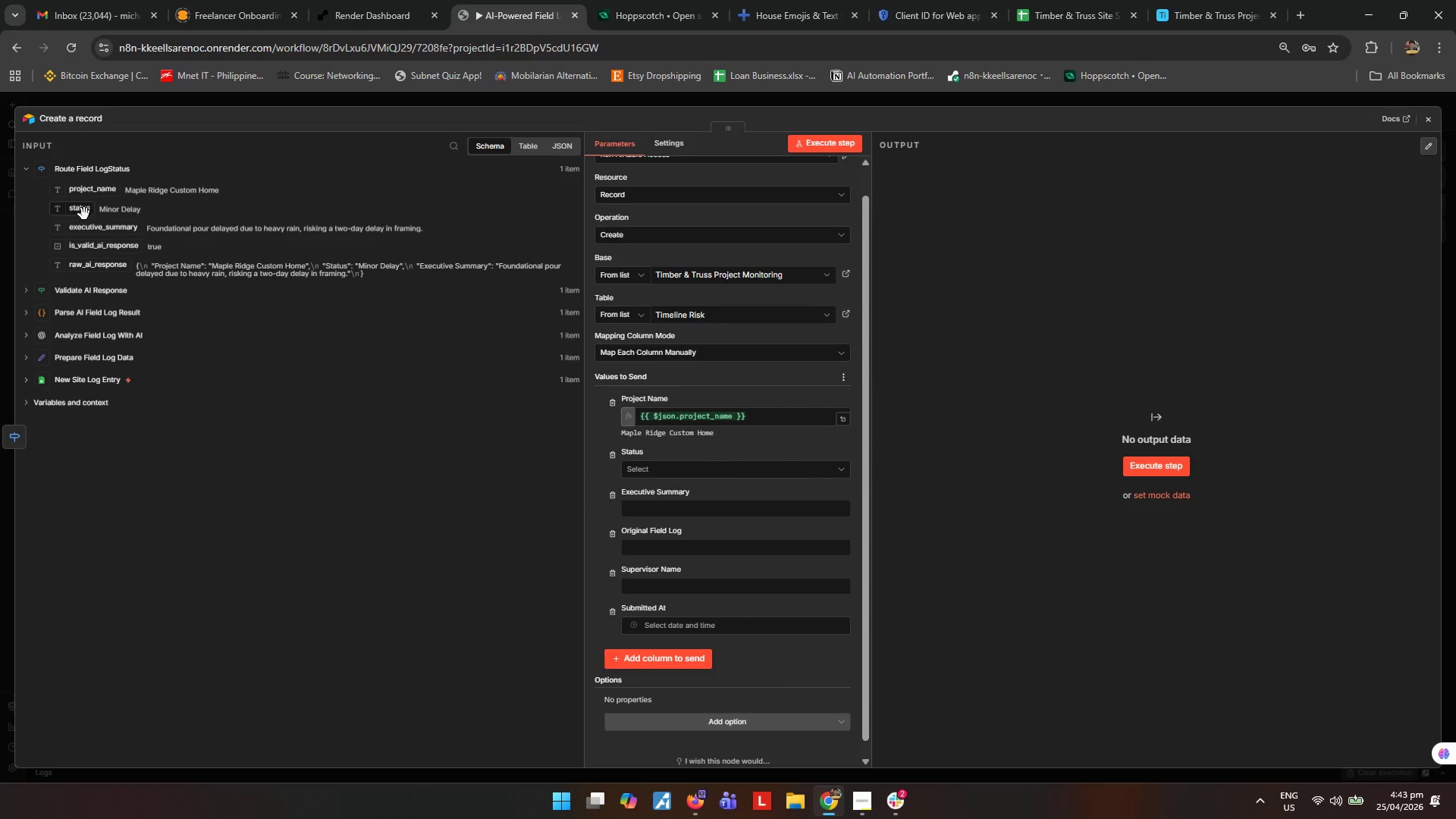 
left_click_drag(start_coordinate=[84, 214], to_coordinate=[664, 467])
 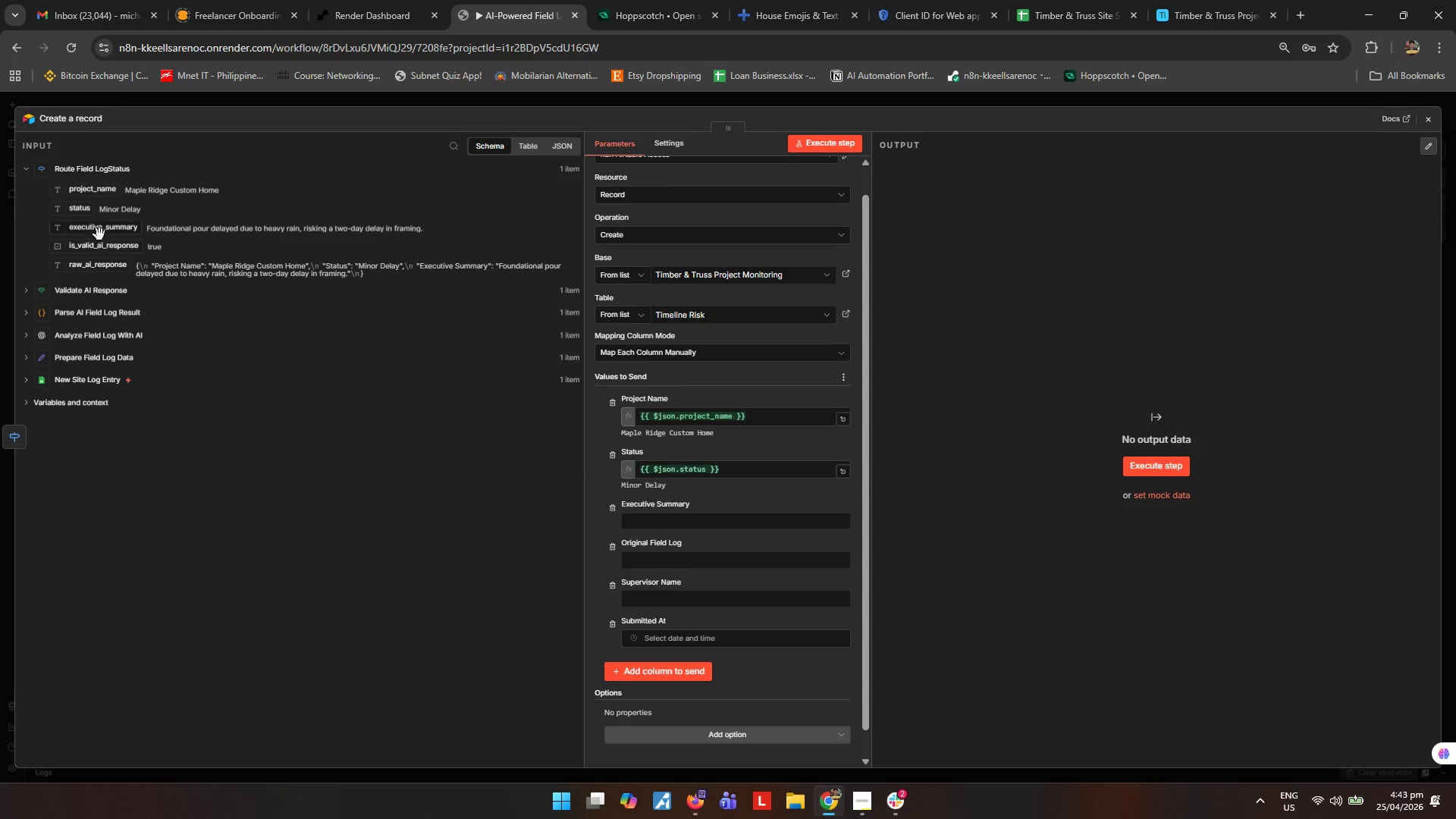 
left_click_drag(start_coordinate=[99, 234], to_coordinate=[664, 522])
 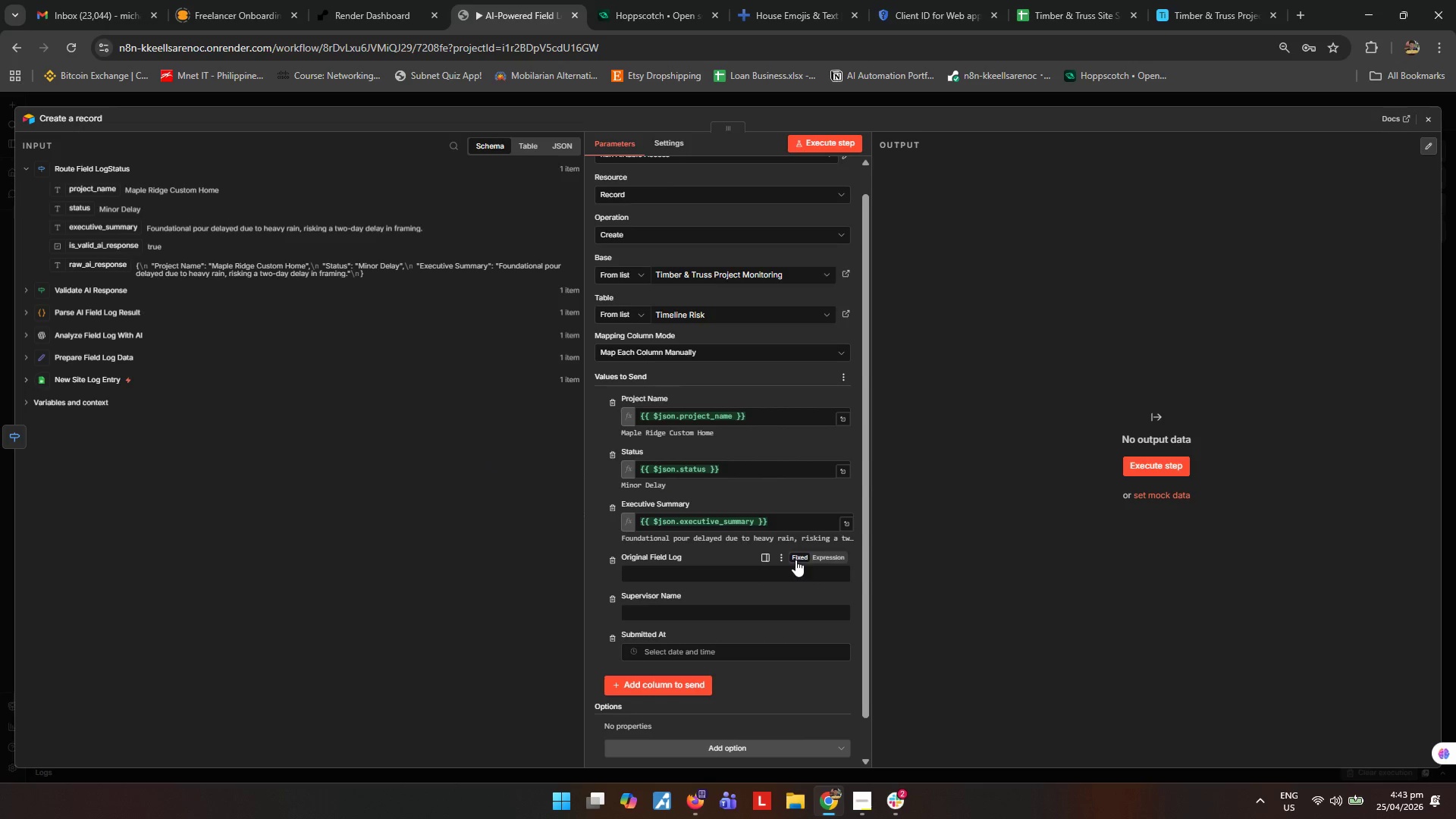 
wait(5.38)
 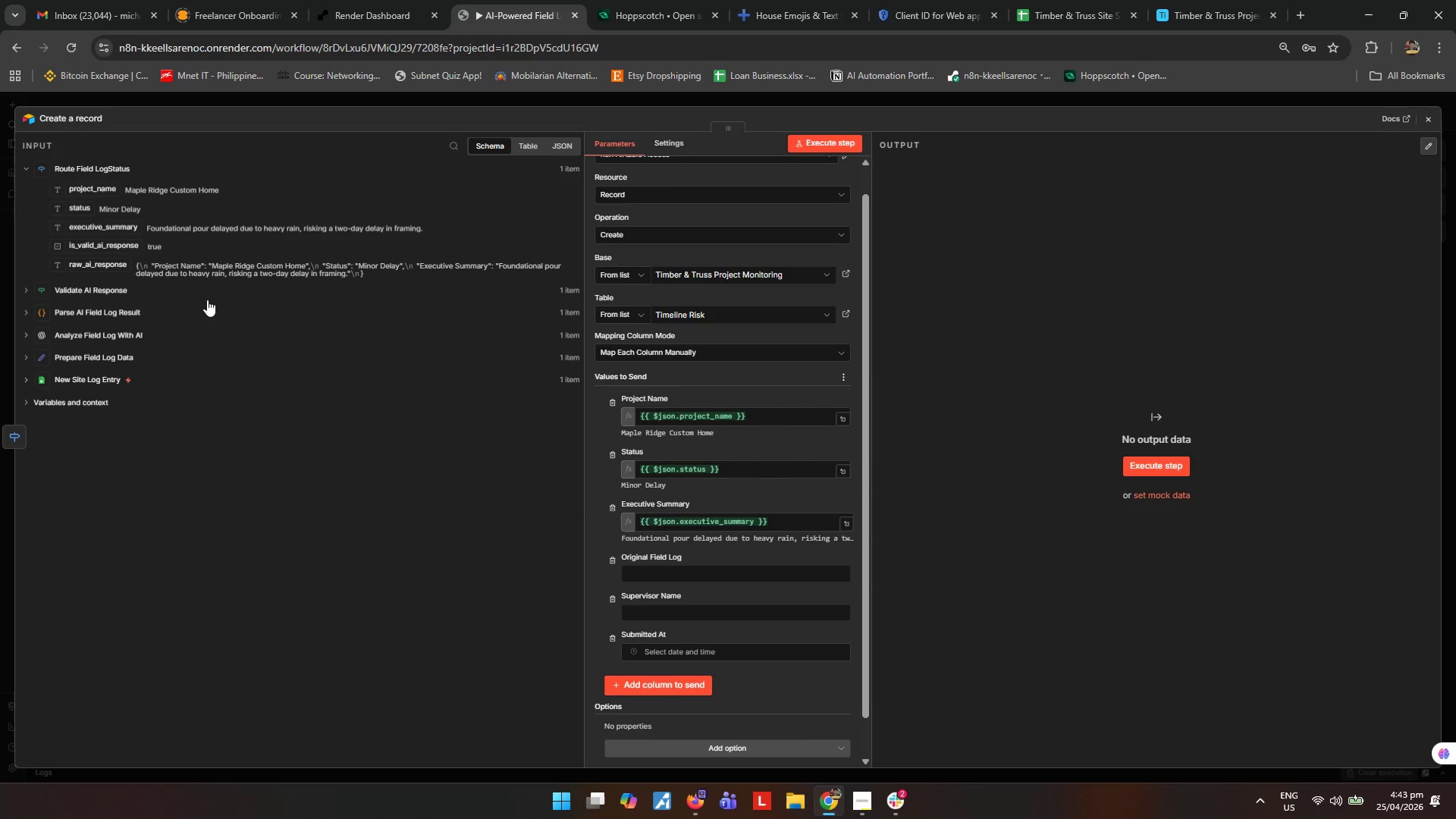 
left_click([27, 351])
 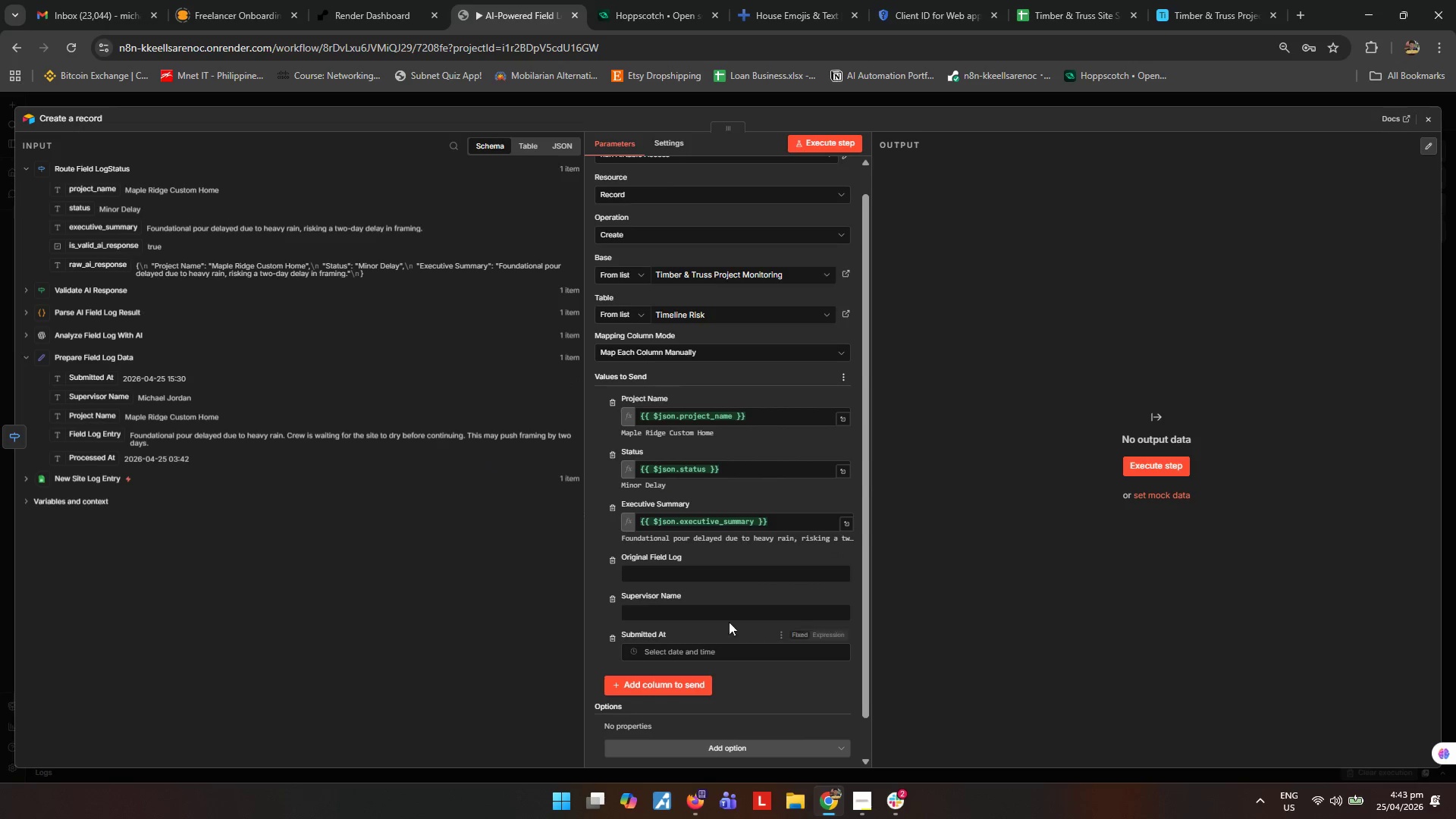 
scroll: coordinate [679, 548], scroll_direction: down, amount: 2.0
 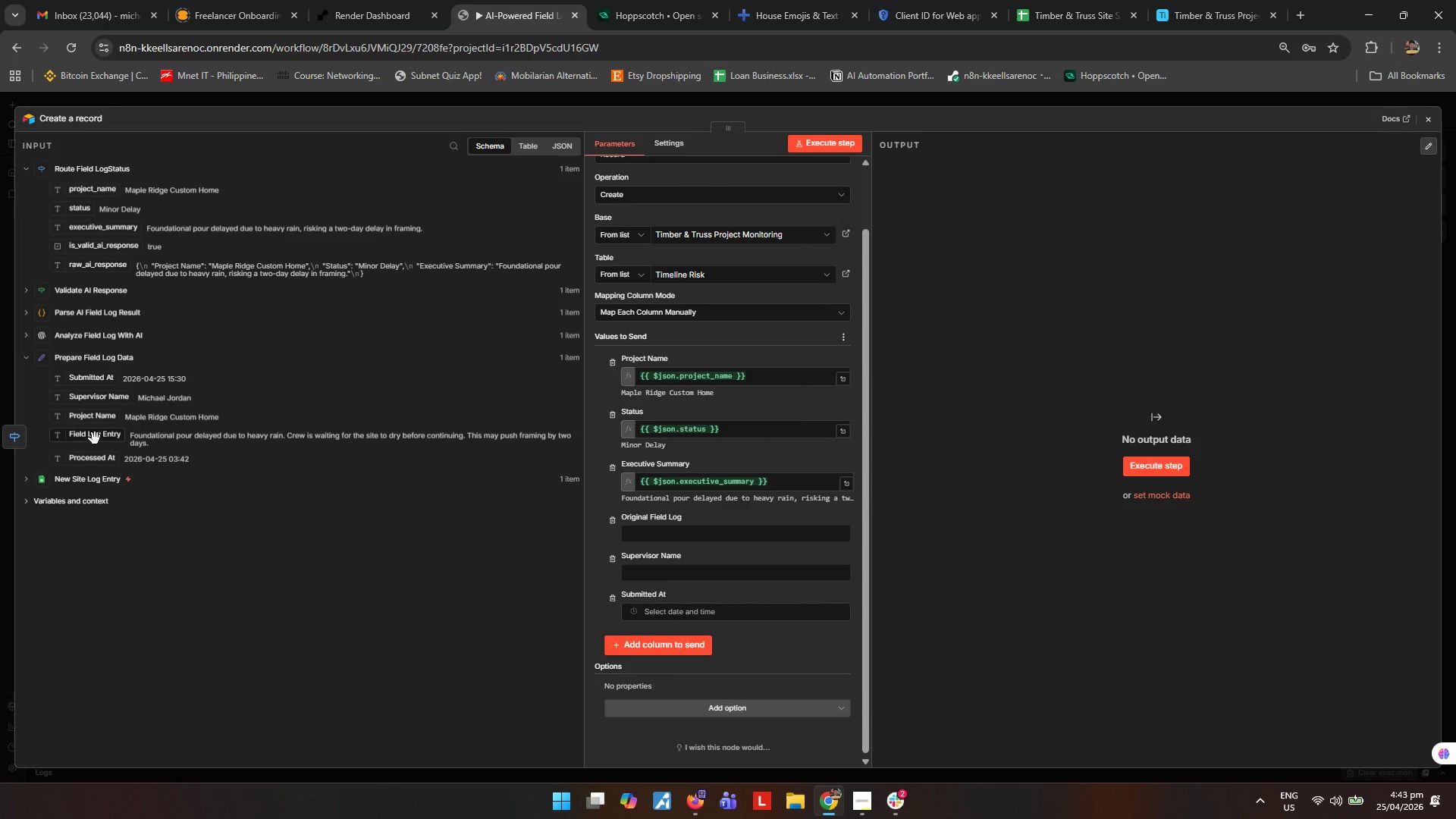 
wait(6.61)
 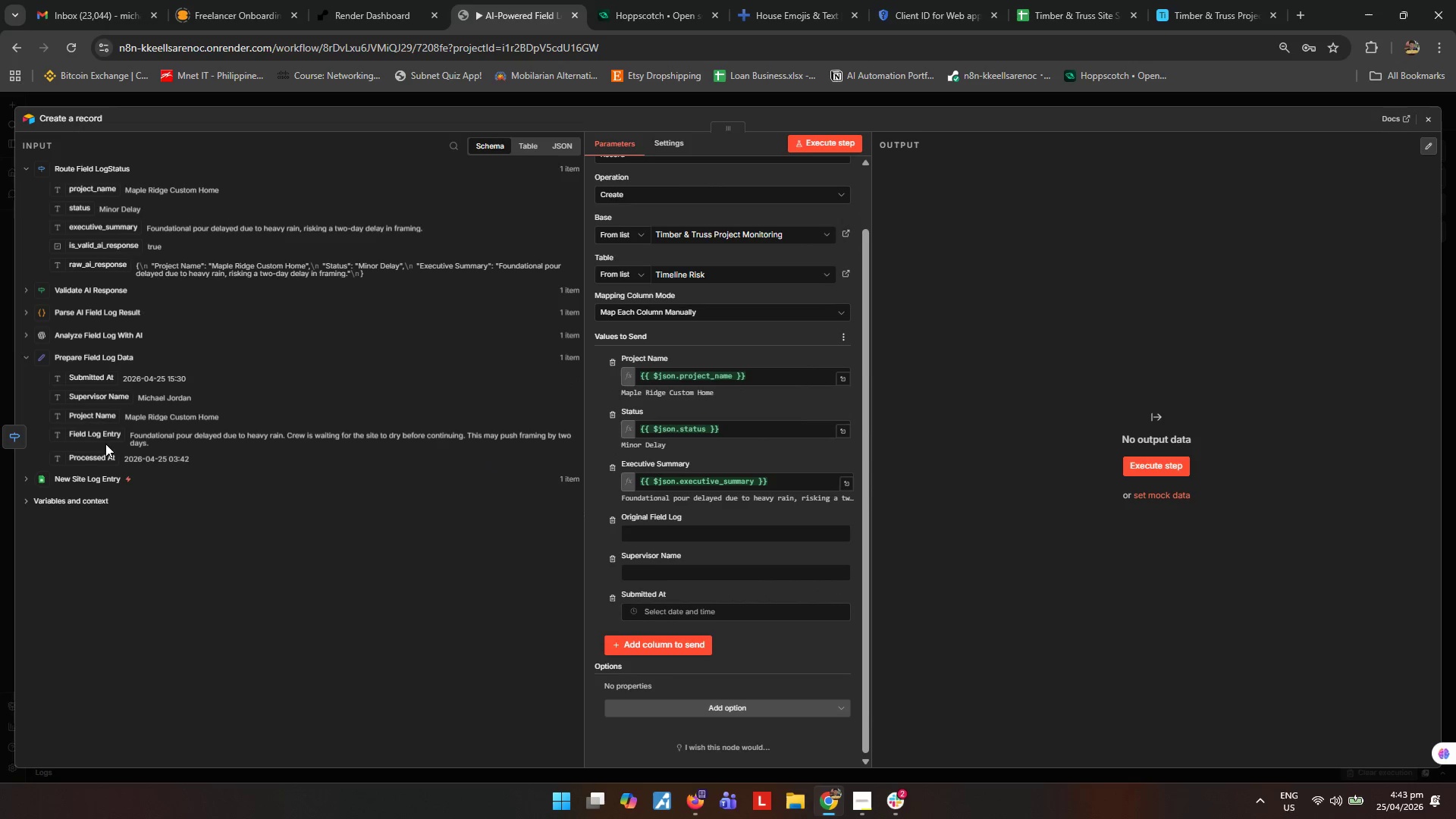 
left_click_drag(start_coordinate=[95, 438], to_coordinate=[658, 538])
 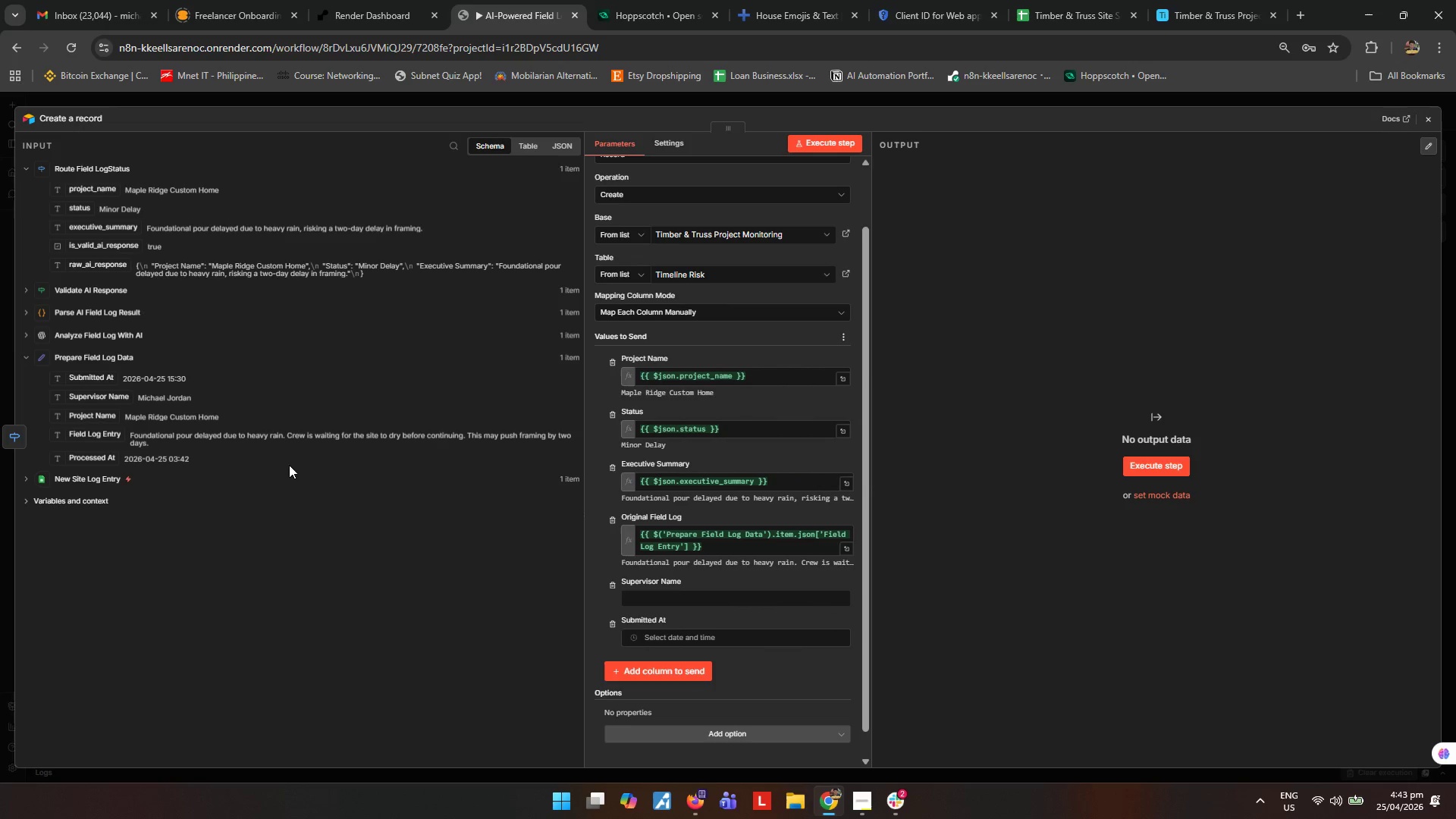 
scroll: coordinate [126, 406], scroll_direction: up, amount: 1.0
 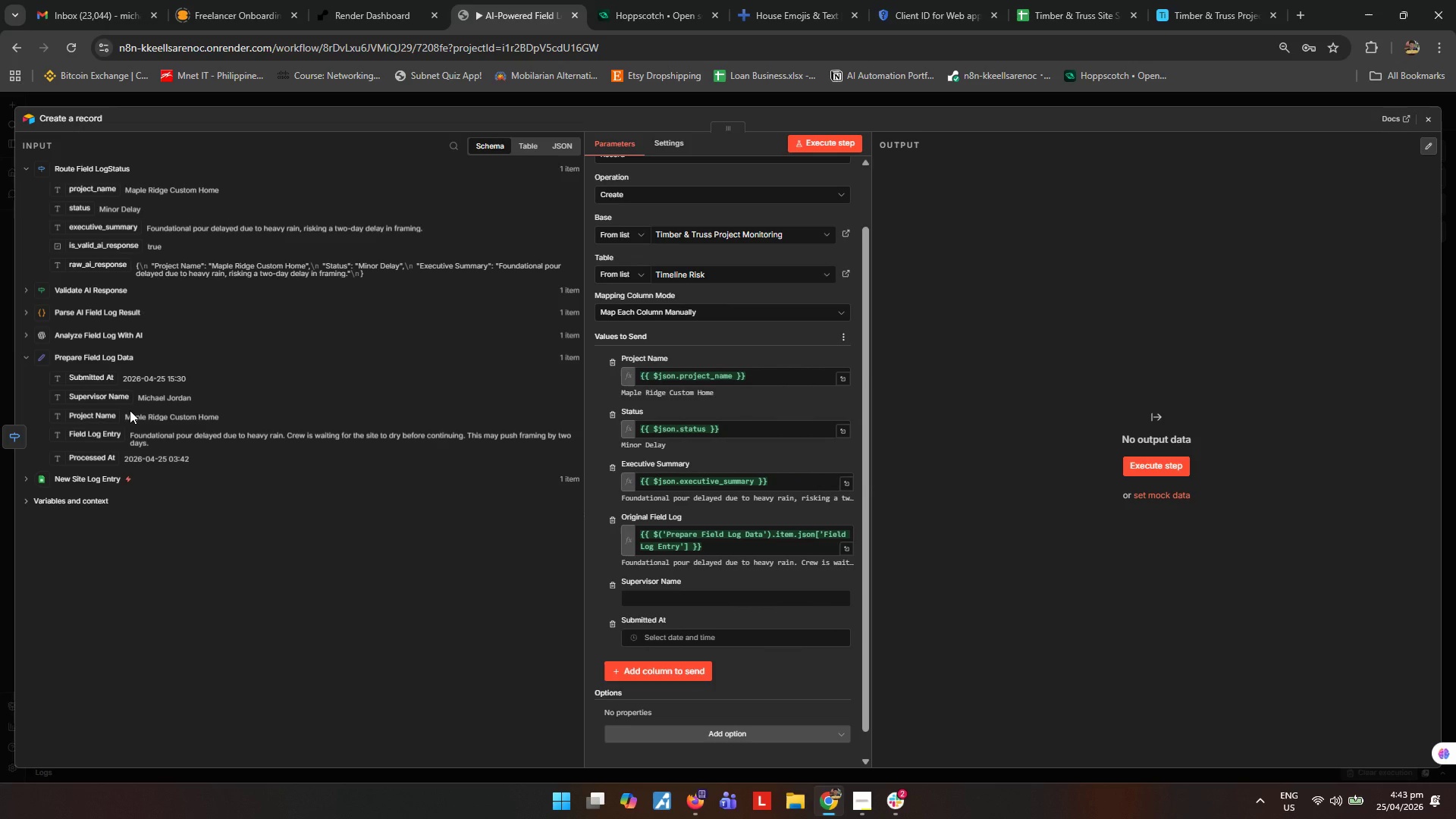 
left_click_drag(start_coordinate=[111, 417], to_coordinate=[744, 605])
 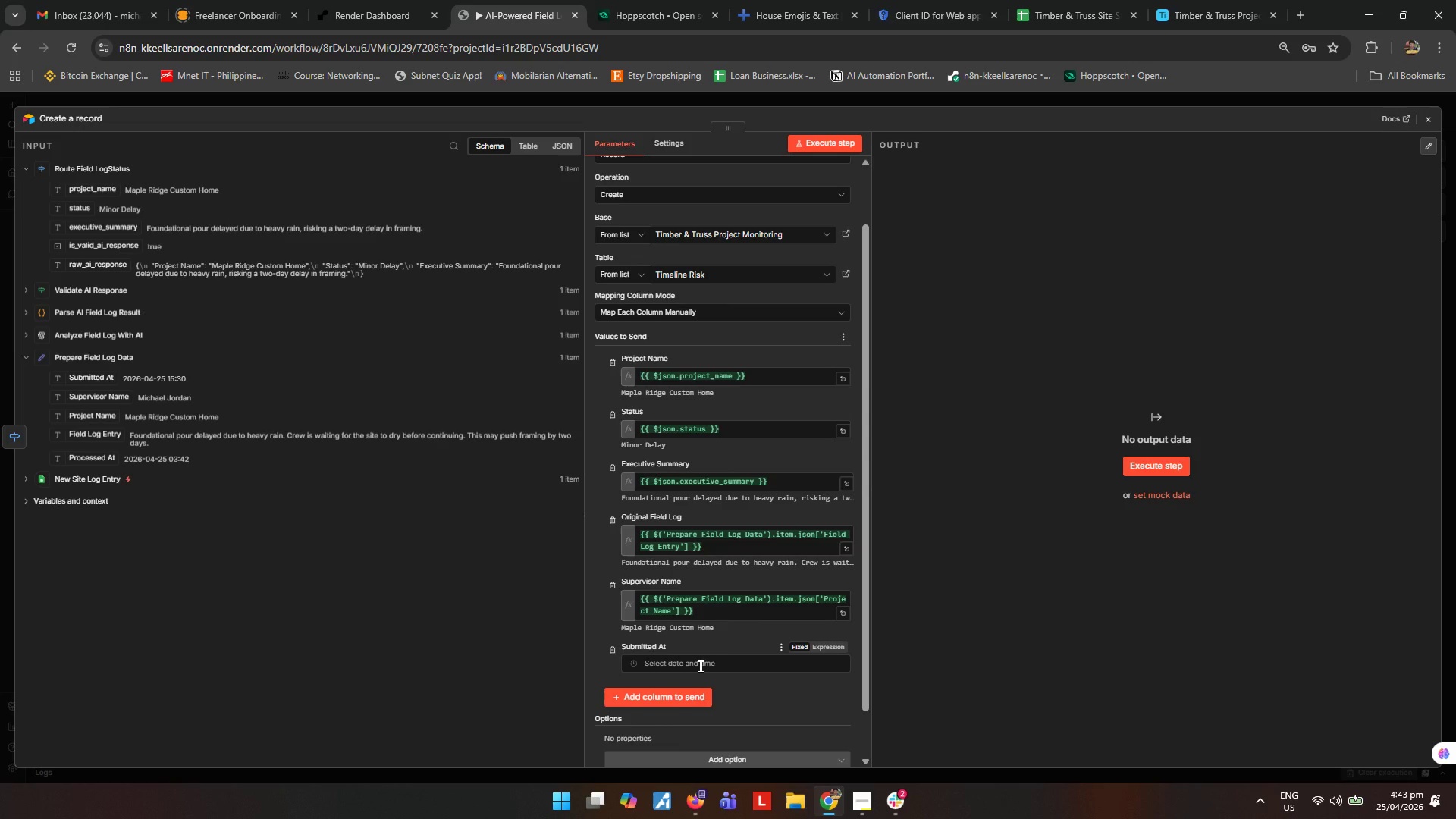 
wait(8.0)
 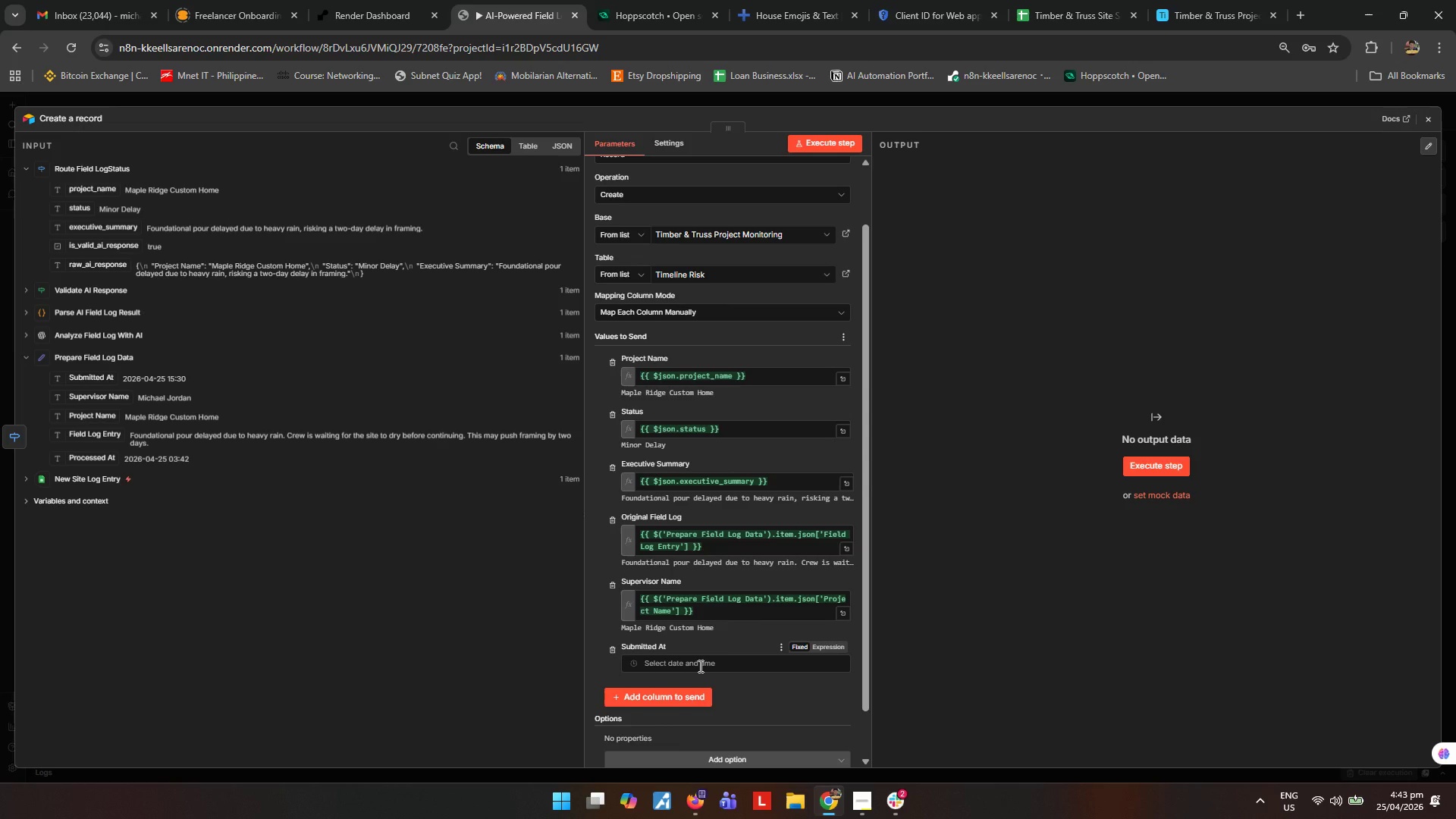 
left_click_drag(start_coordinate=[102, 380], to_coordinate=[712, 666])
 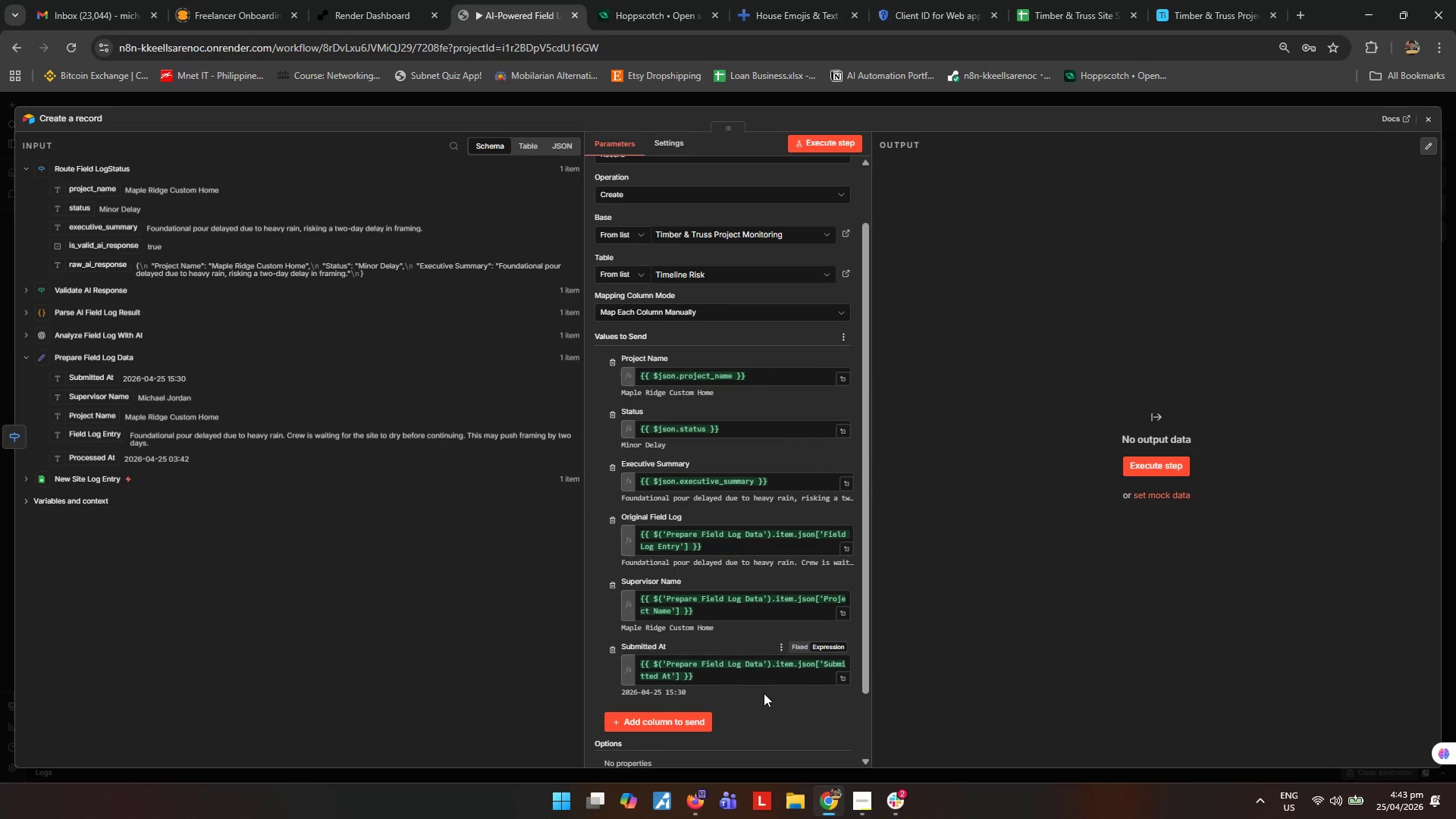 
scroll: coordinate [764, 693], scroll_direction: up, amount: 1.0
 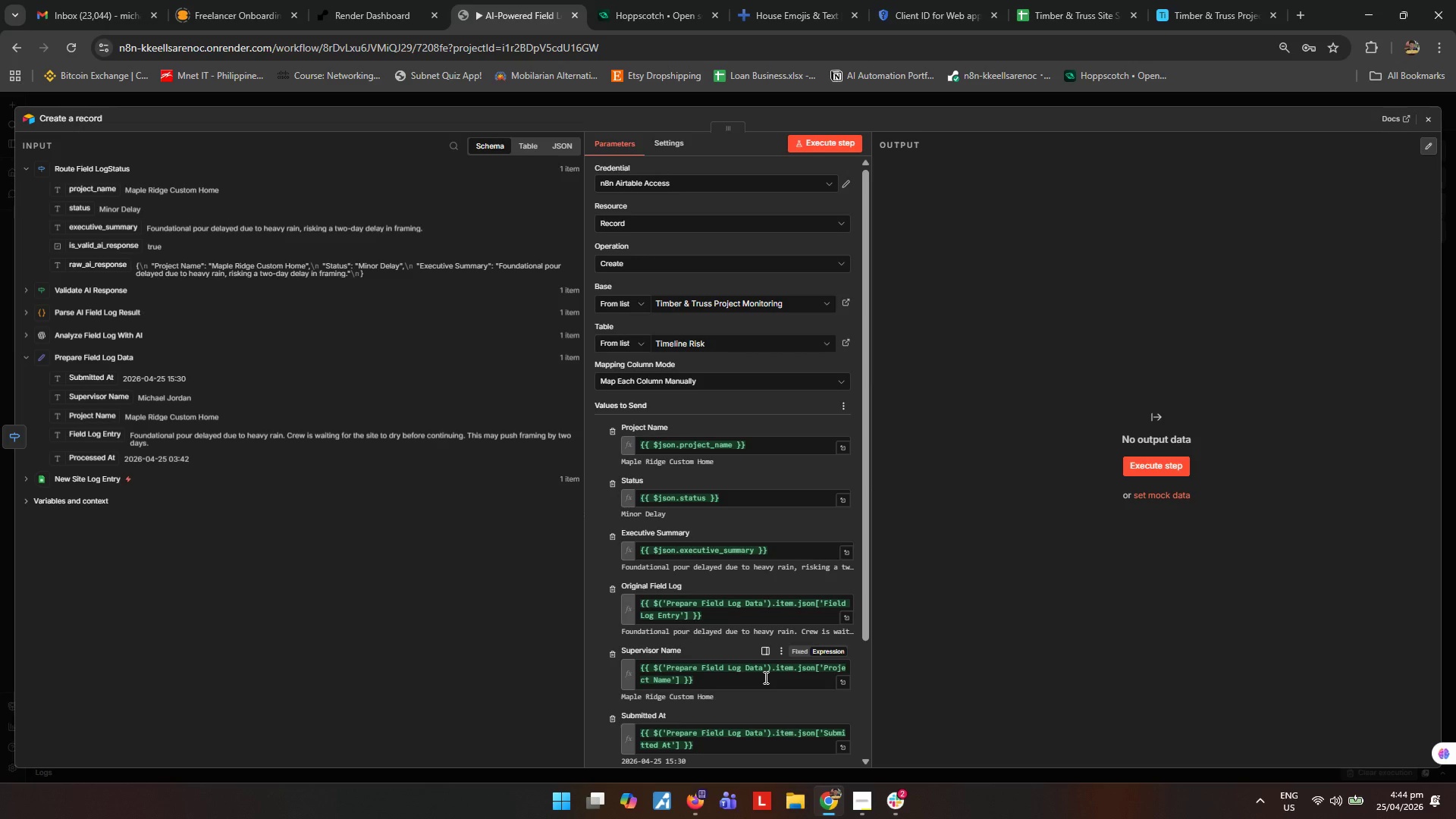 
wait(16.33)
 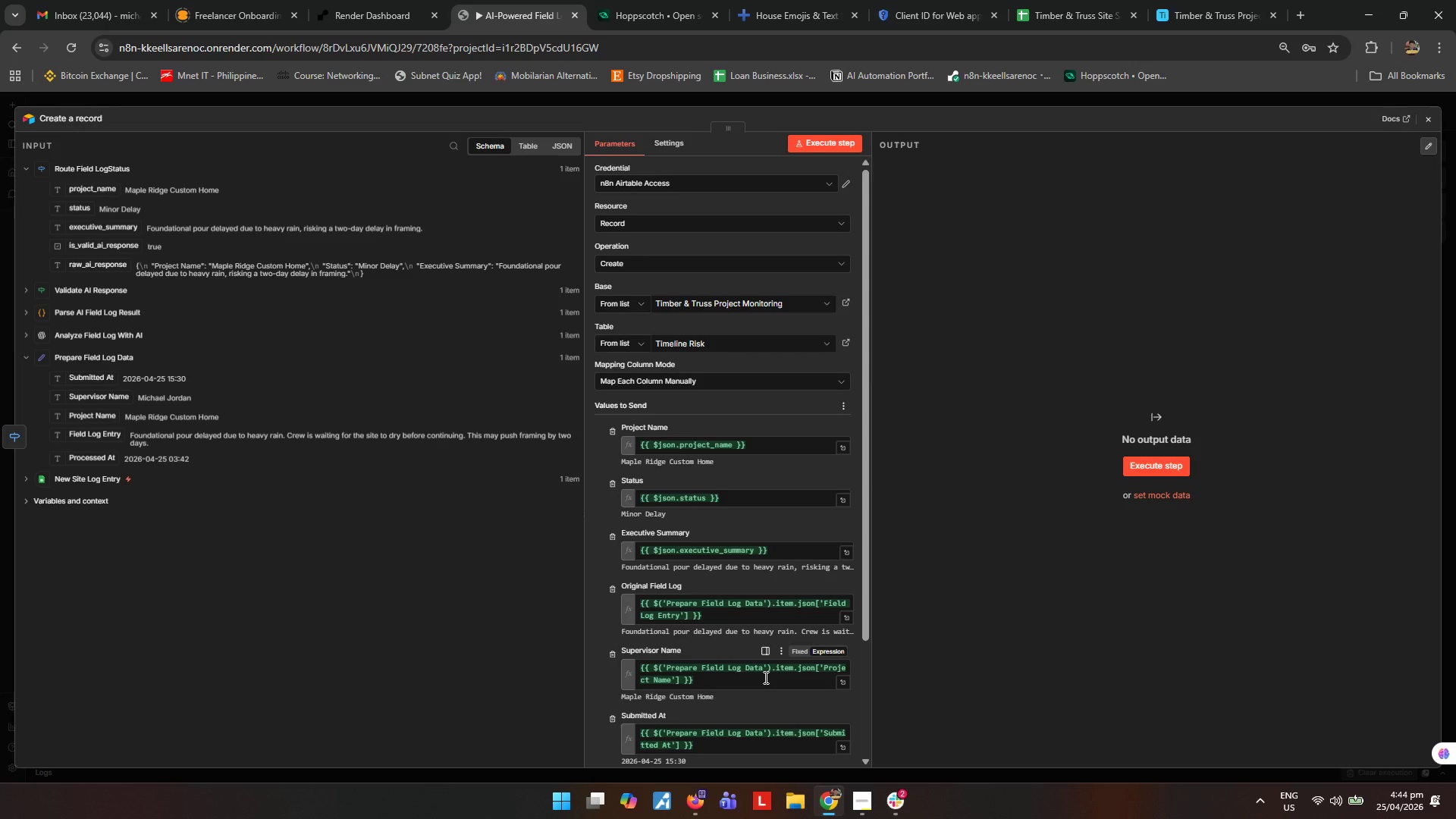 
left_click([801, 144])
 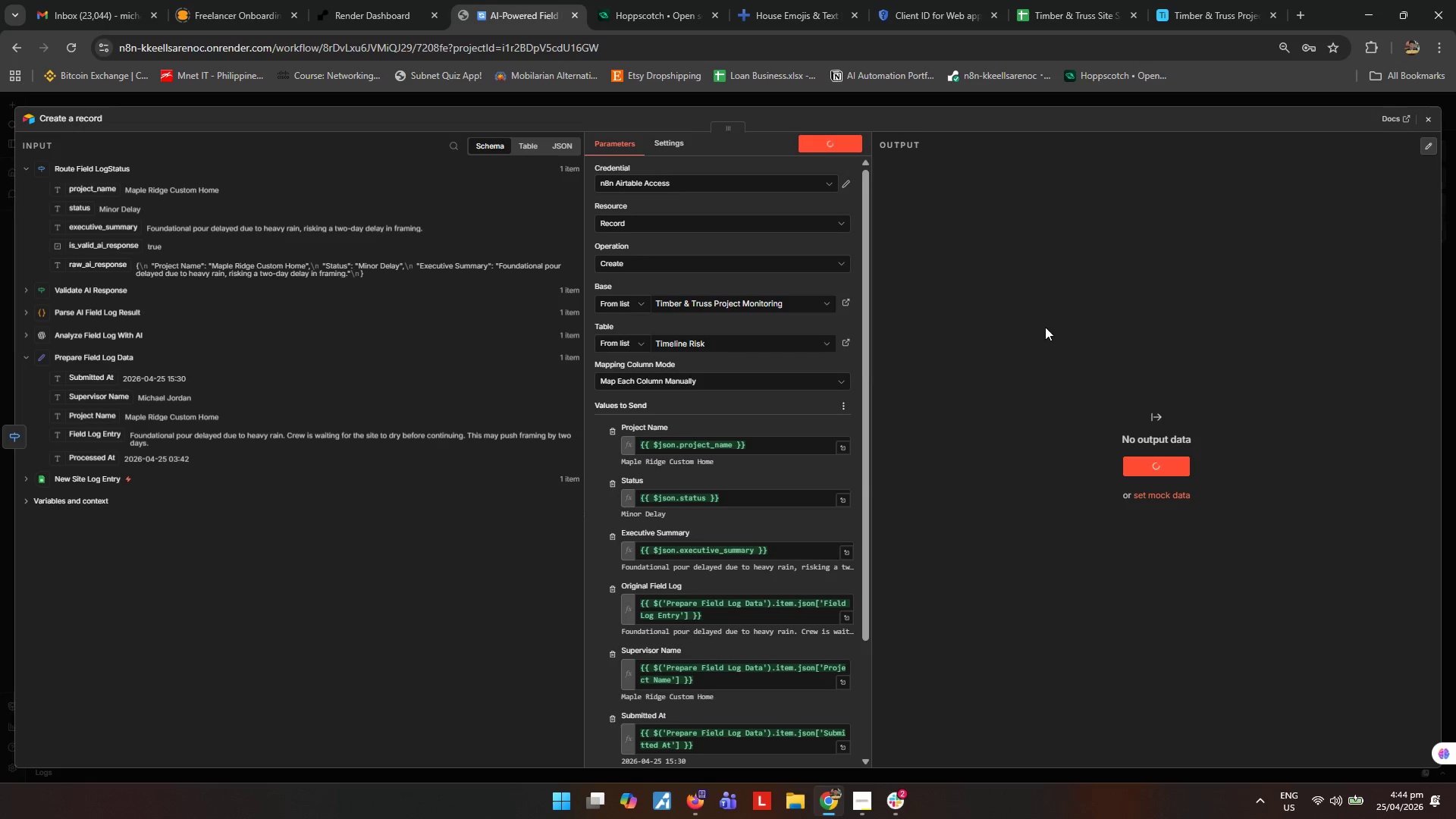 
scroll: coordinate [759, 505], scroll_direction: down, amount: 4.0
 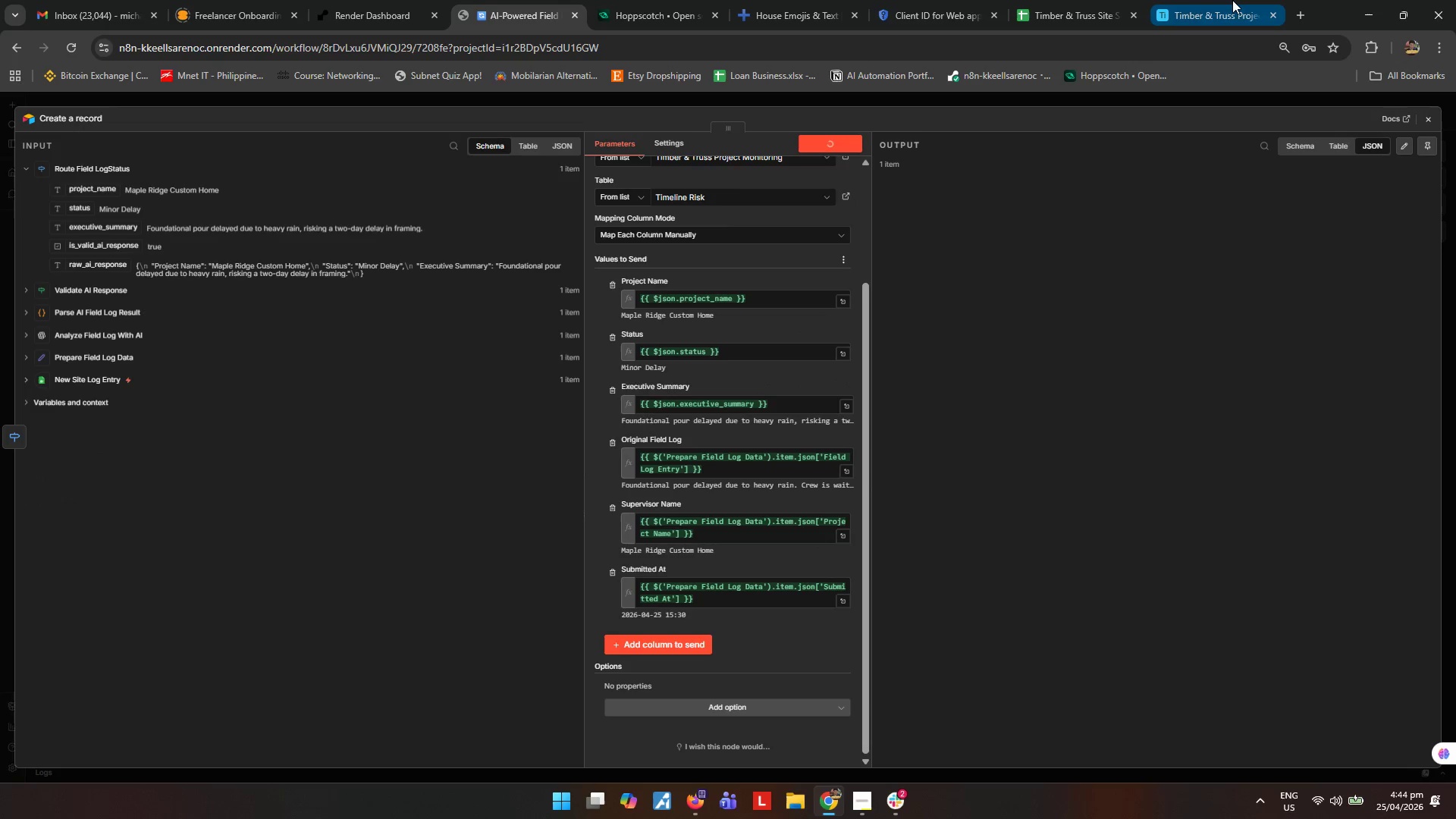 
left_click([1228, 1])
 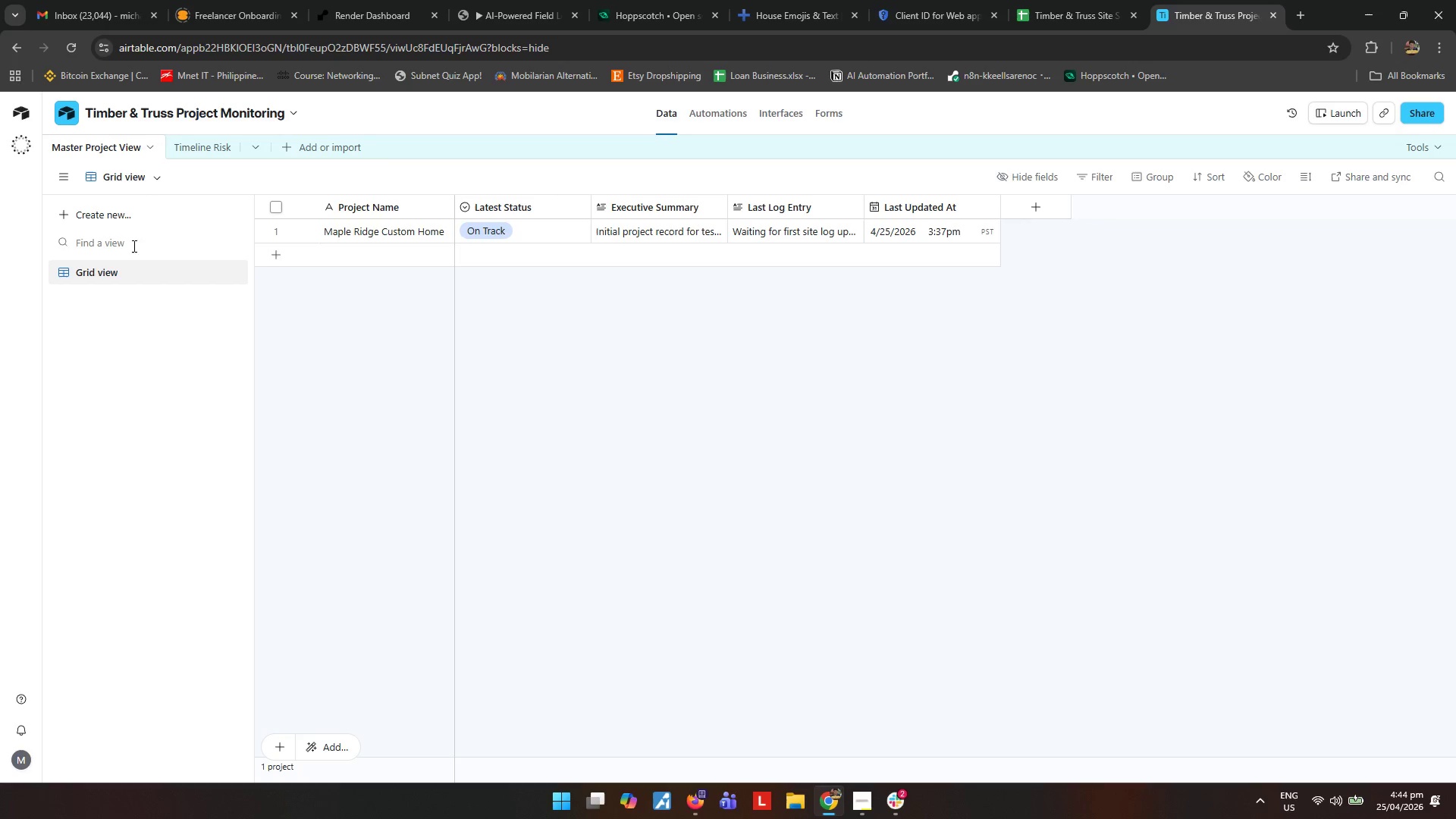 
left_click([197, 148])
 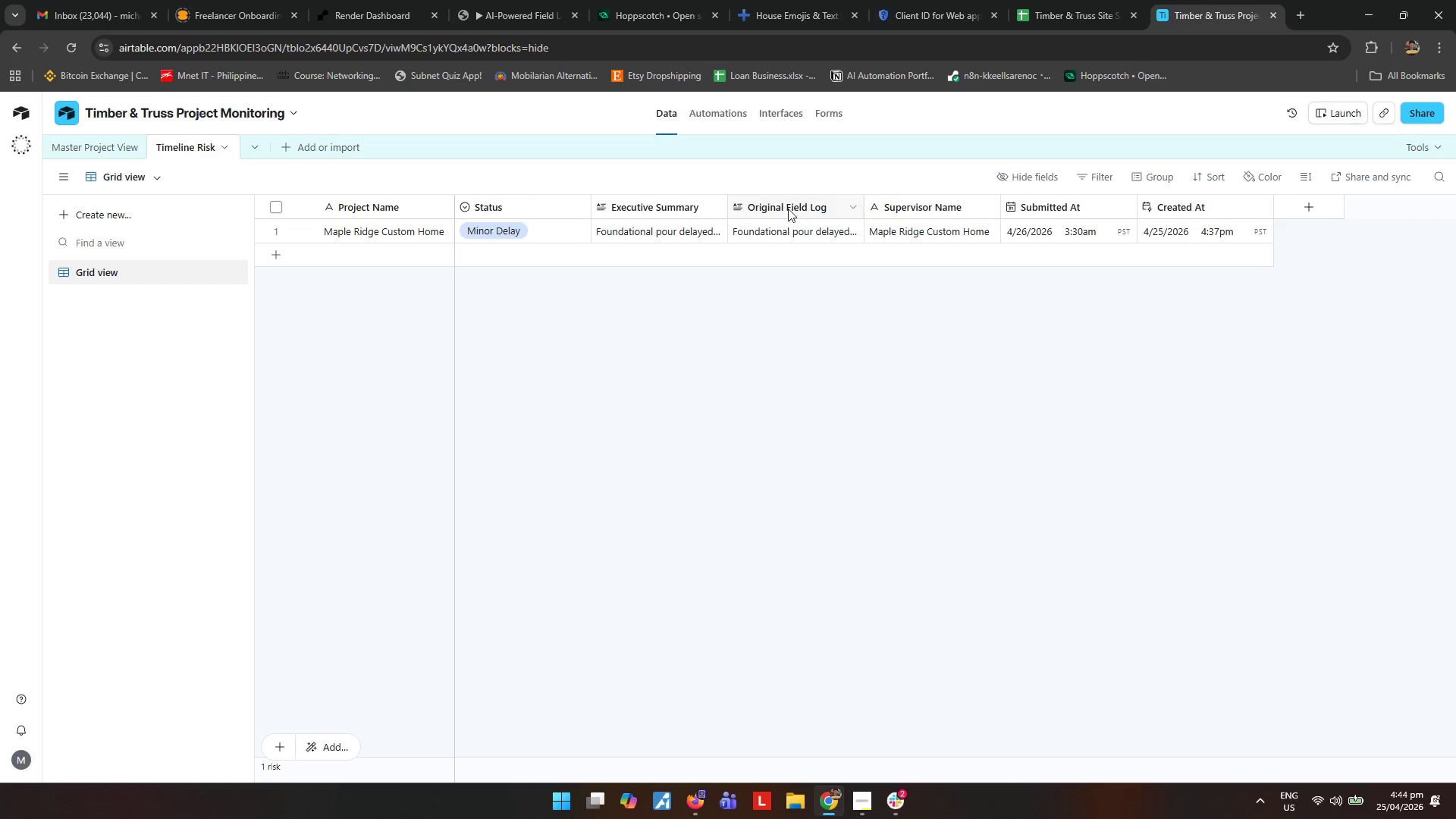 
wait(7.22)
 